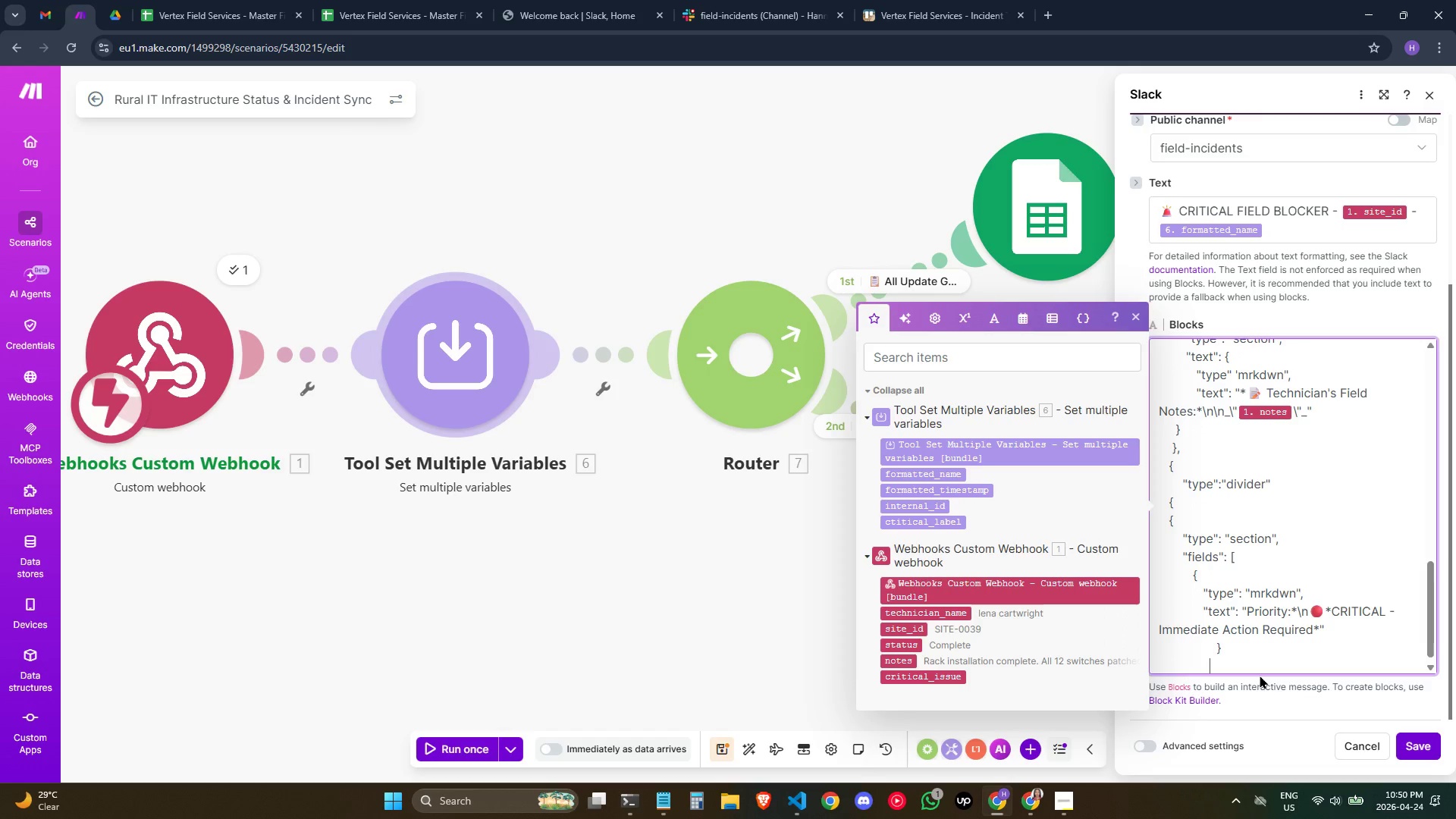 
key(Shift+ShiftRight)
 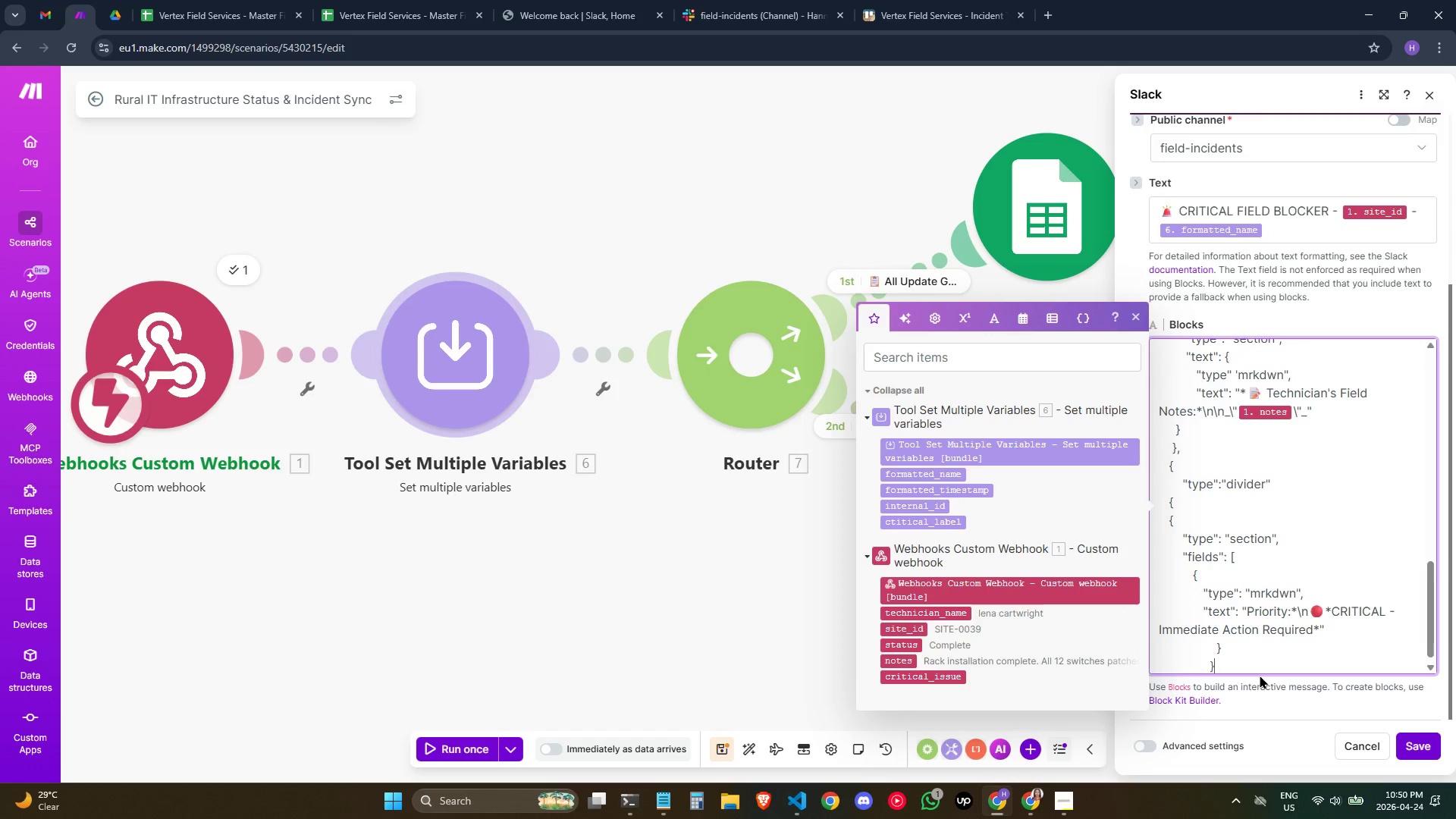 
key(Shift+BracketRight)
 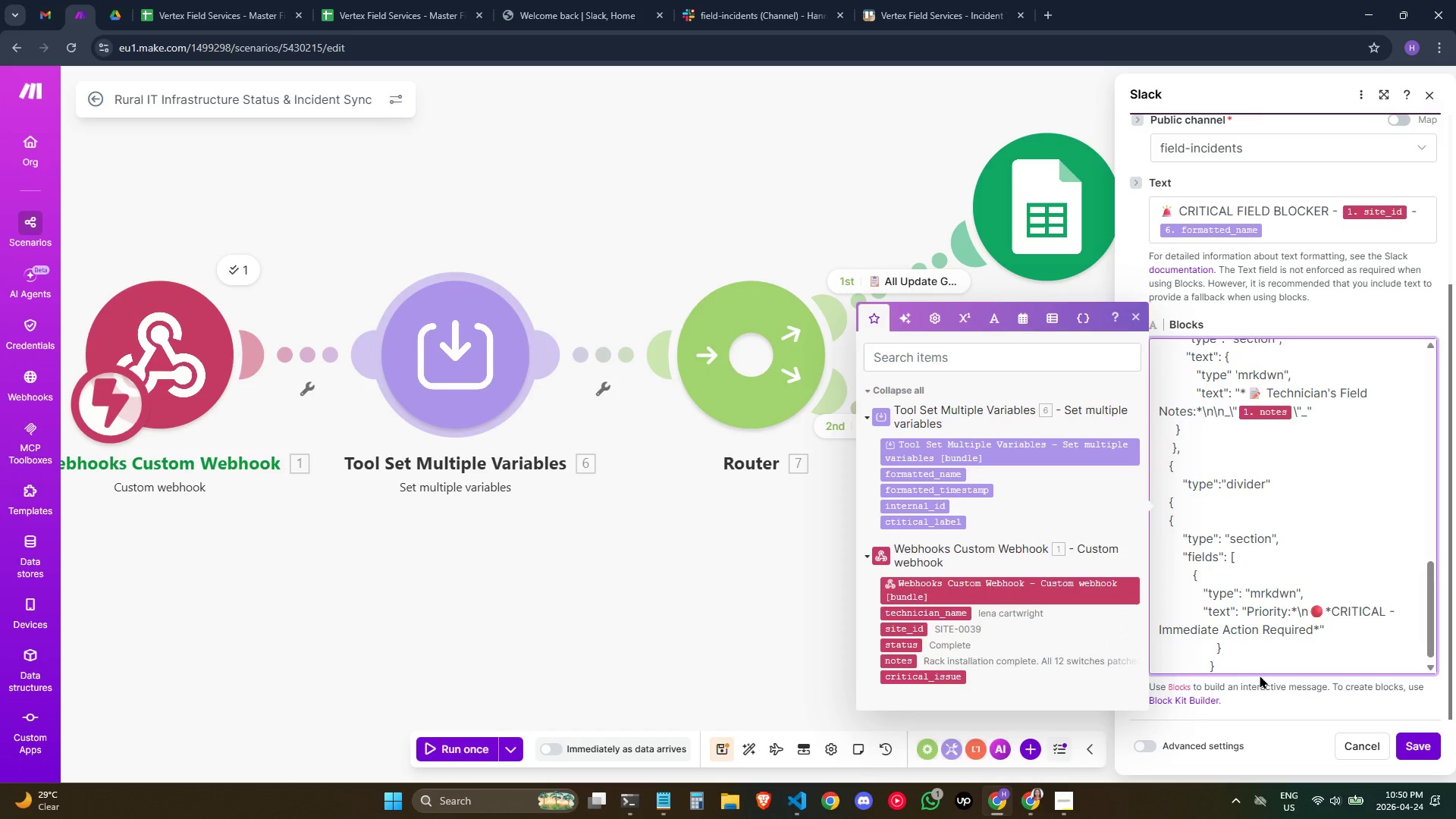 
key(Enter)
 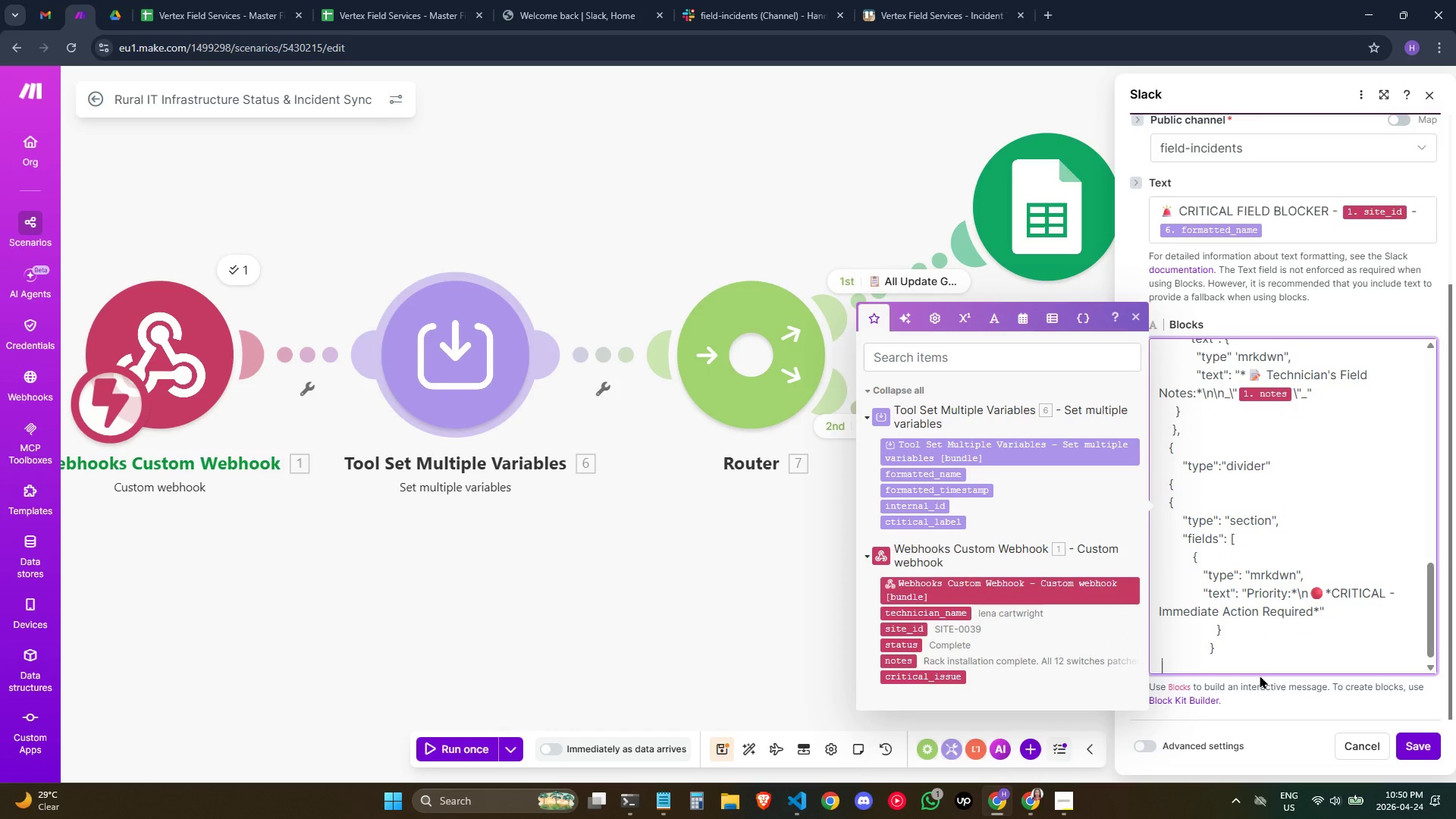 
hold_key(key=Space, duration=0.88)
 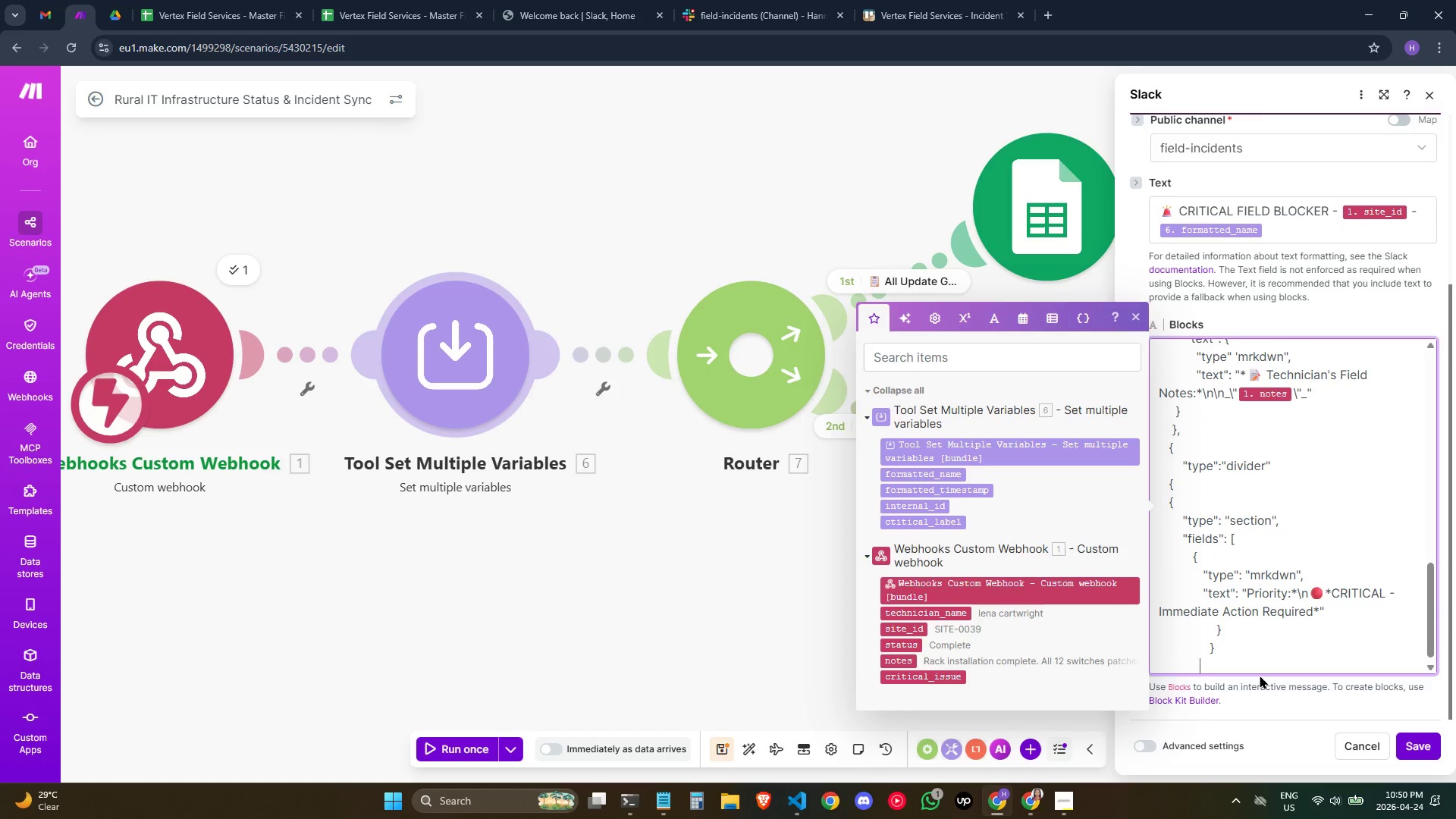 
key(Space)
 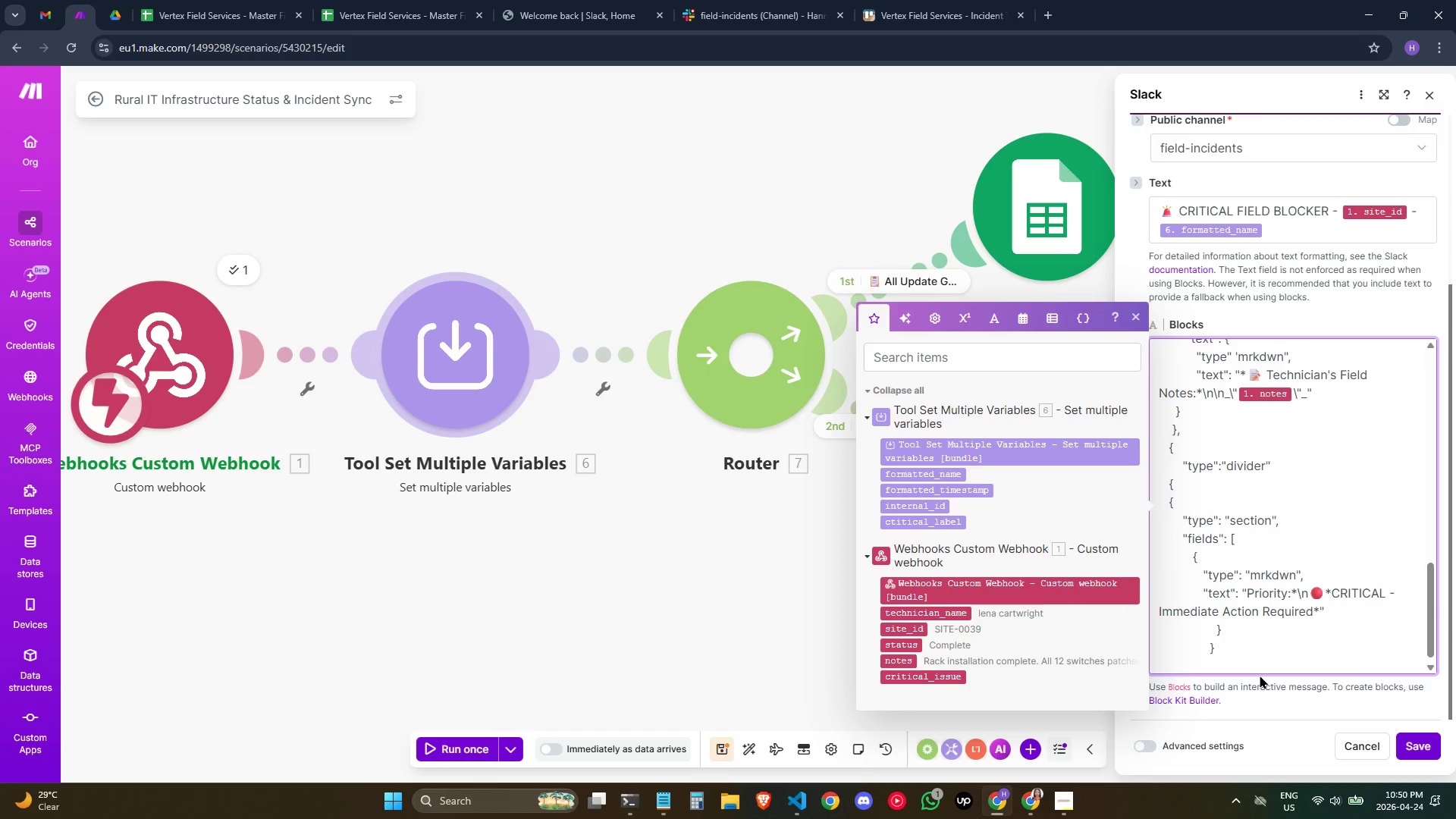 
key(Shift+ShiftRight)
 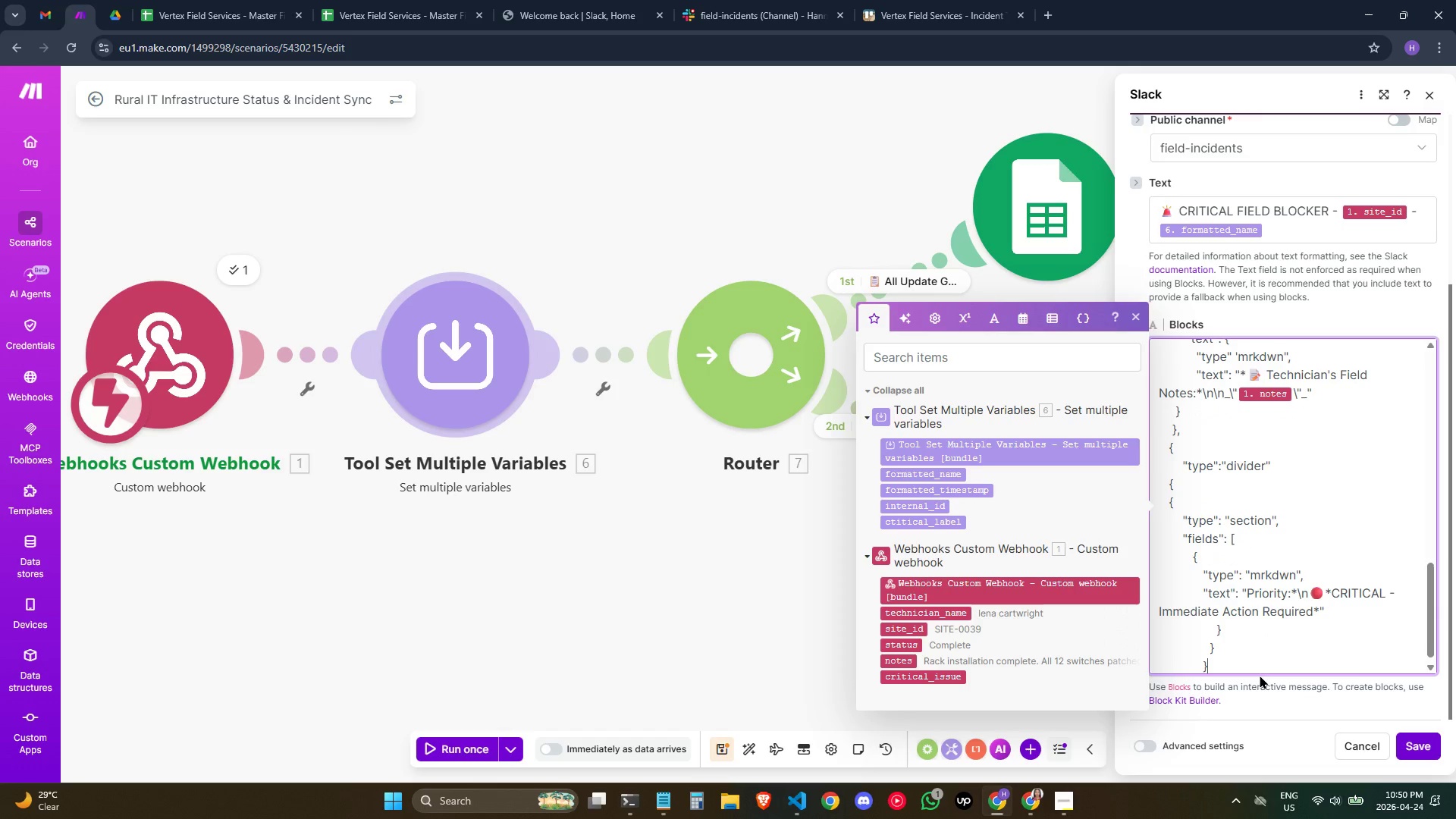 
key(Shift+BracketRight)
 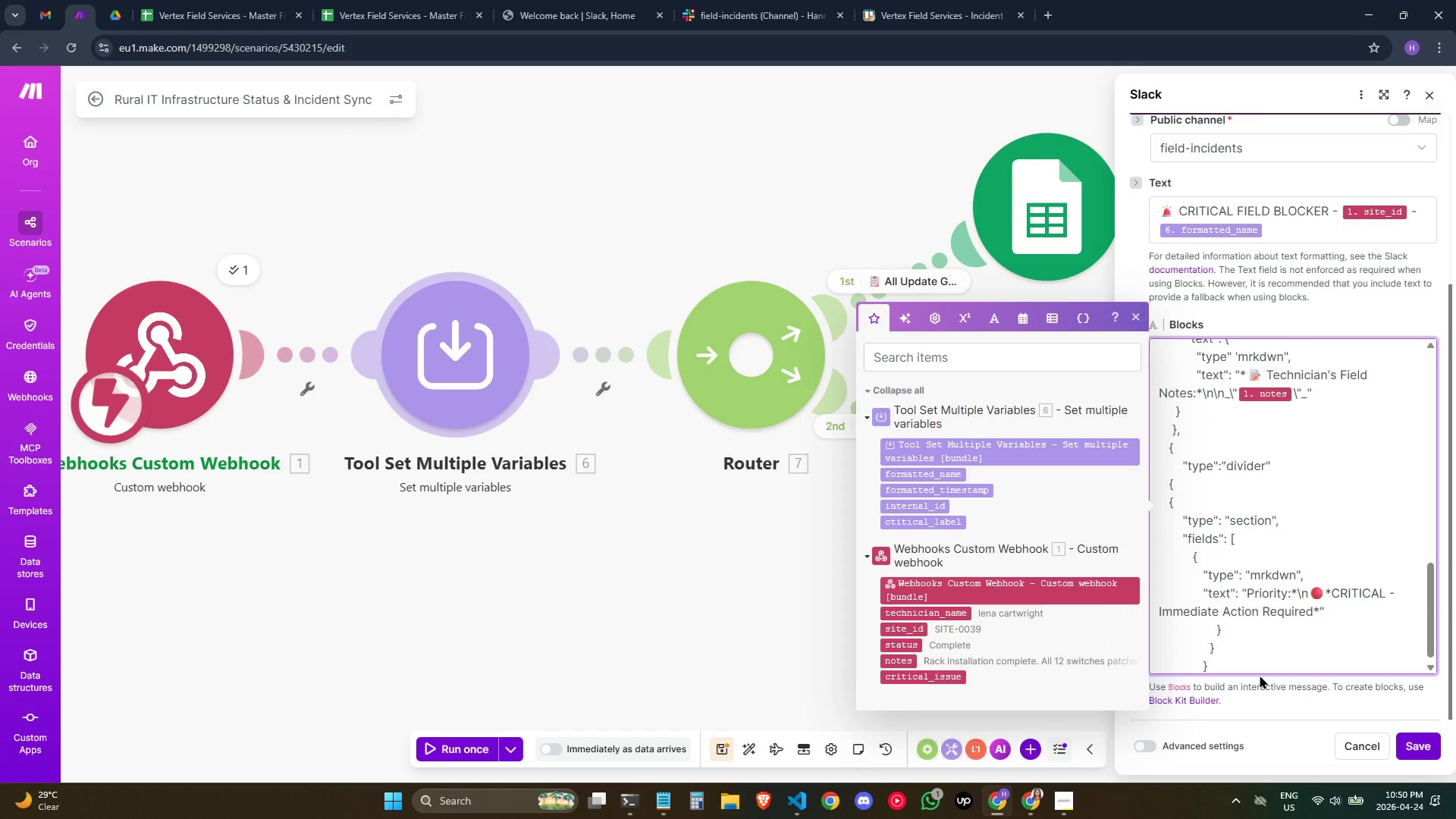 
key(Space)
 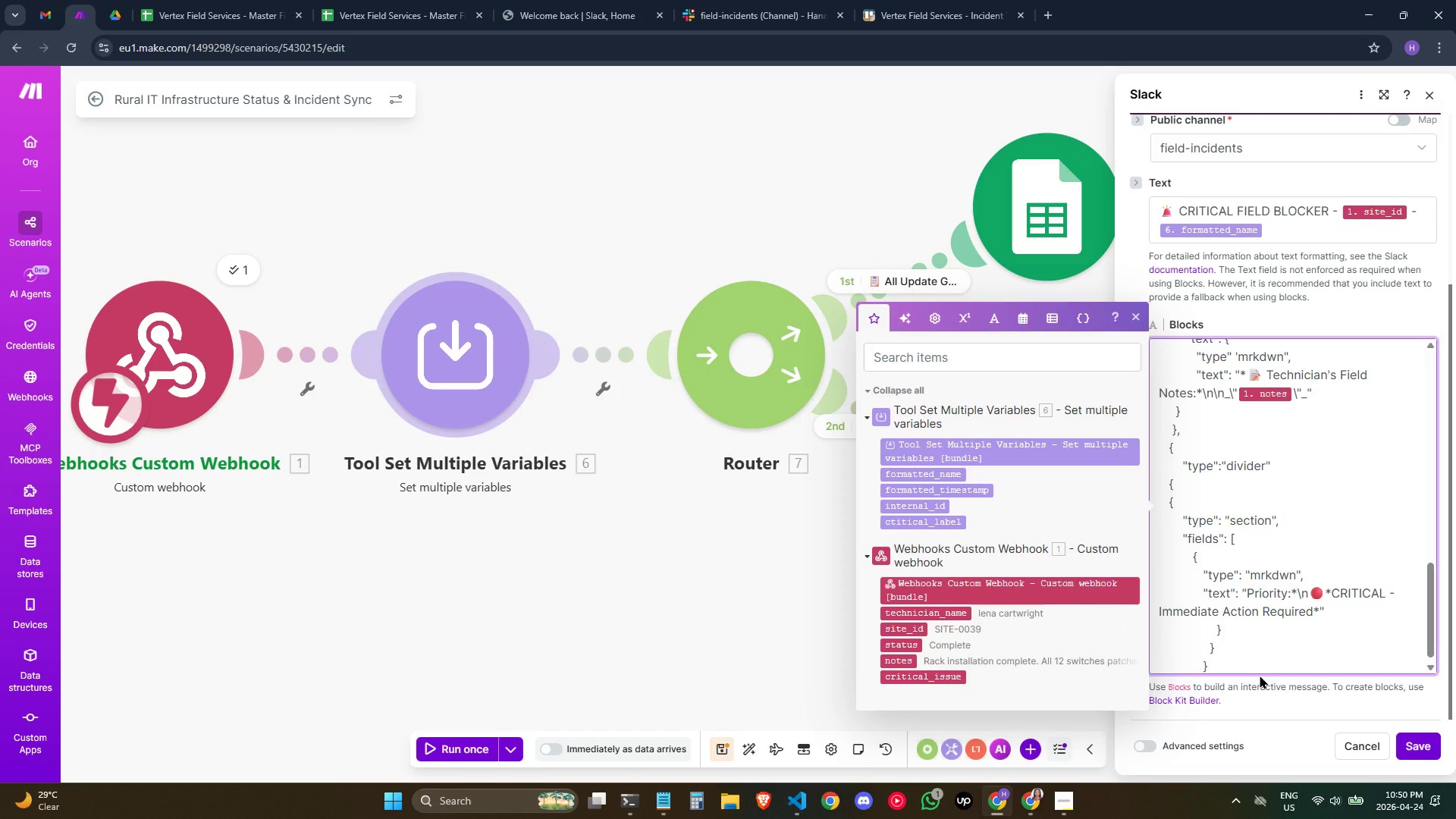 
key(Backspace)
 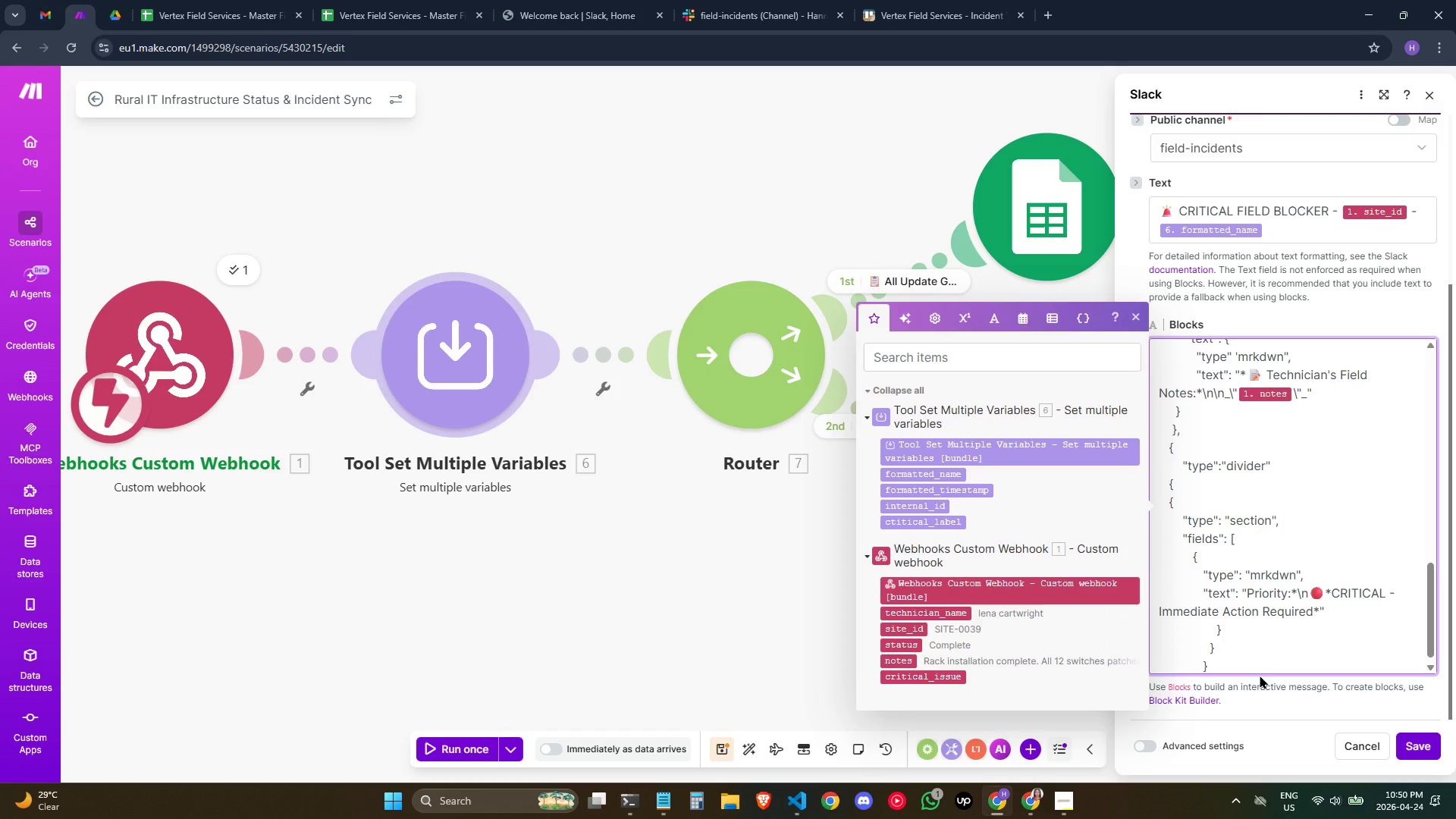 
key(ArrowLeft)
 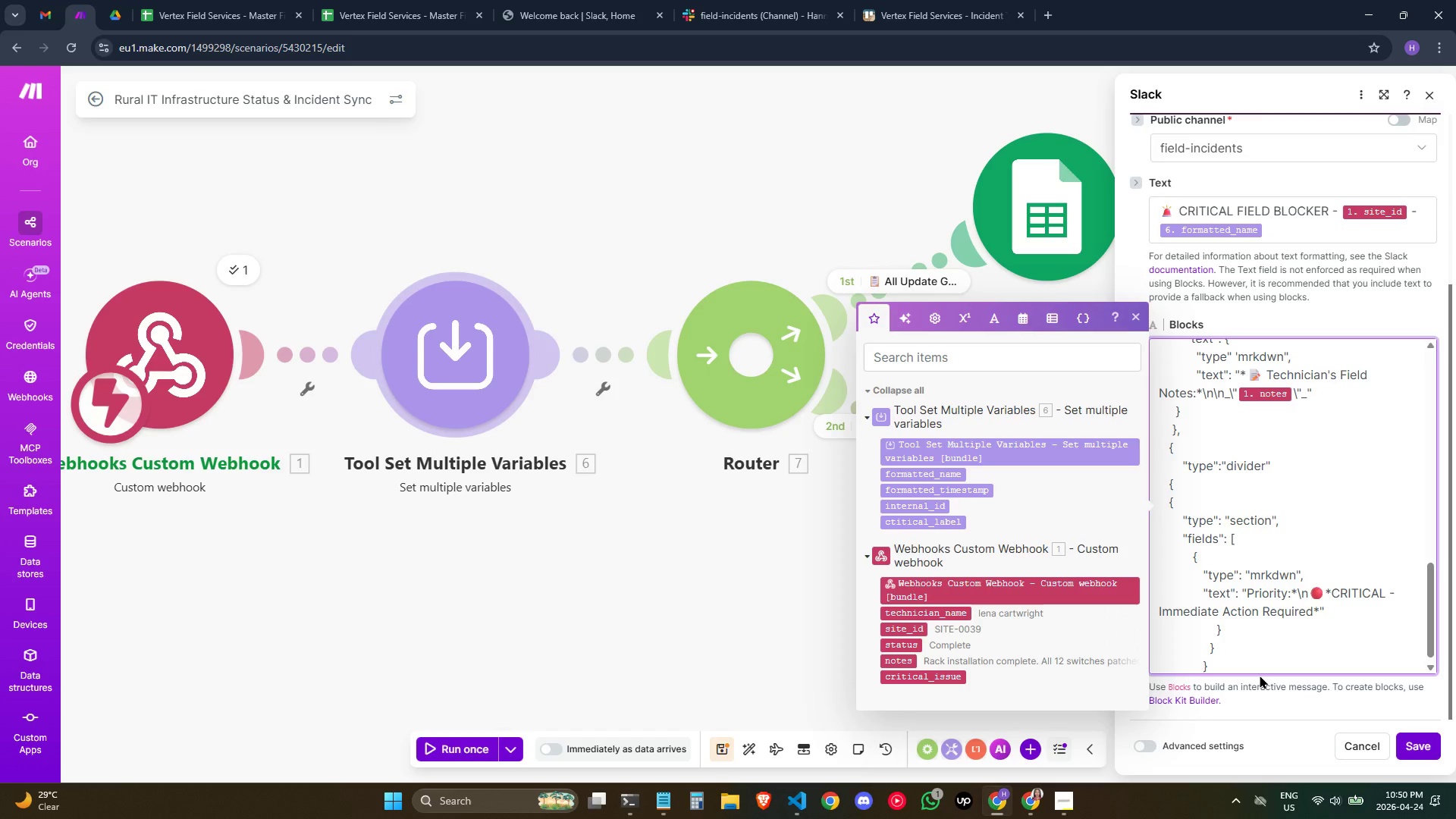 
key(Backspace)
 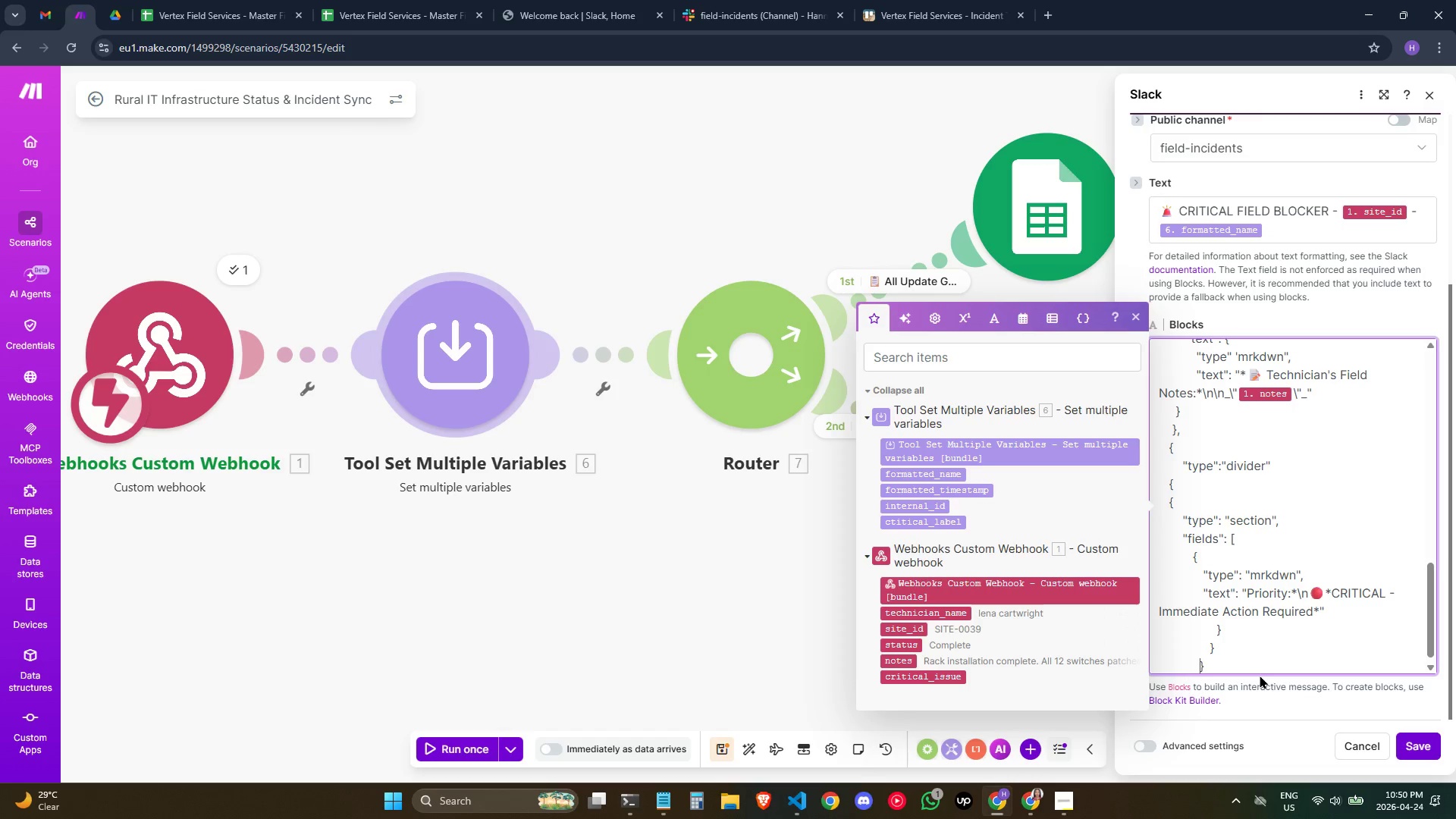 
key(Backspace)
 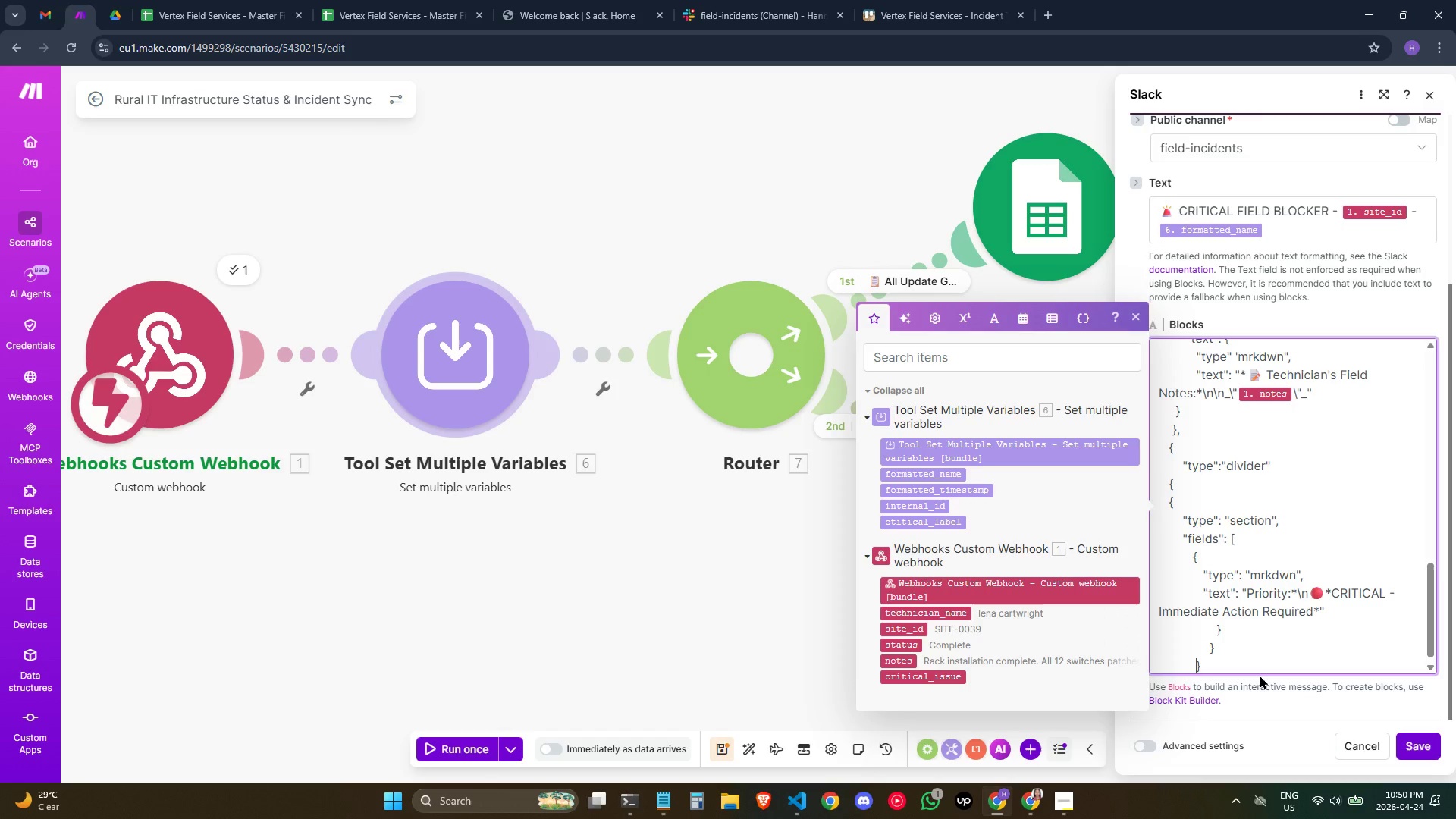 
key(Shift+ShiftRight)
 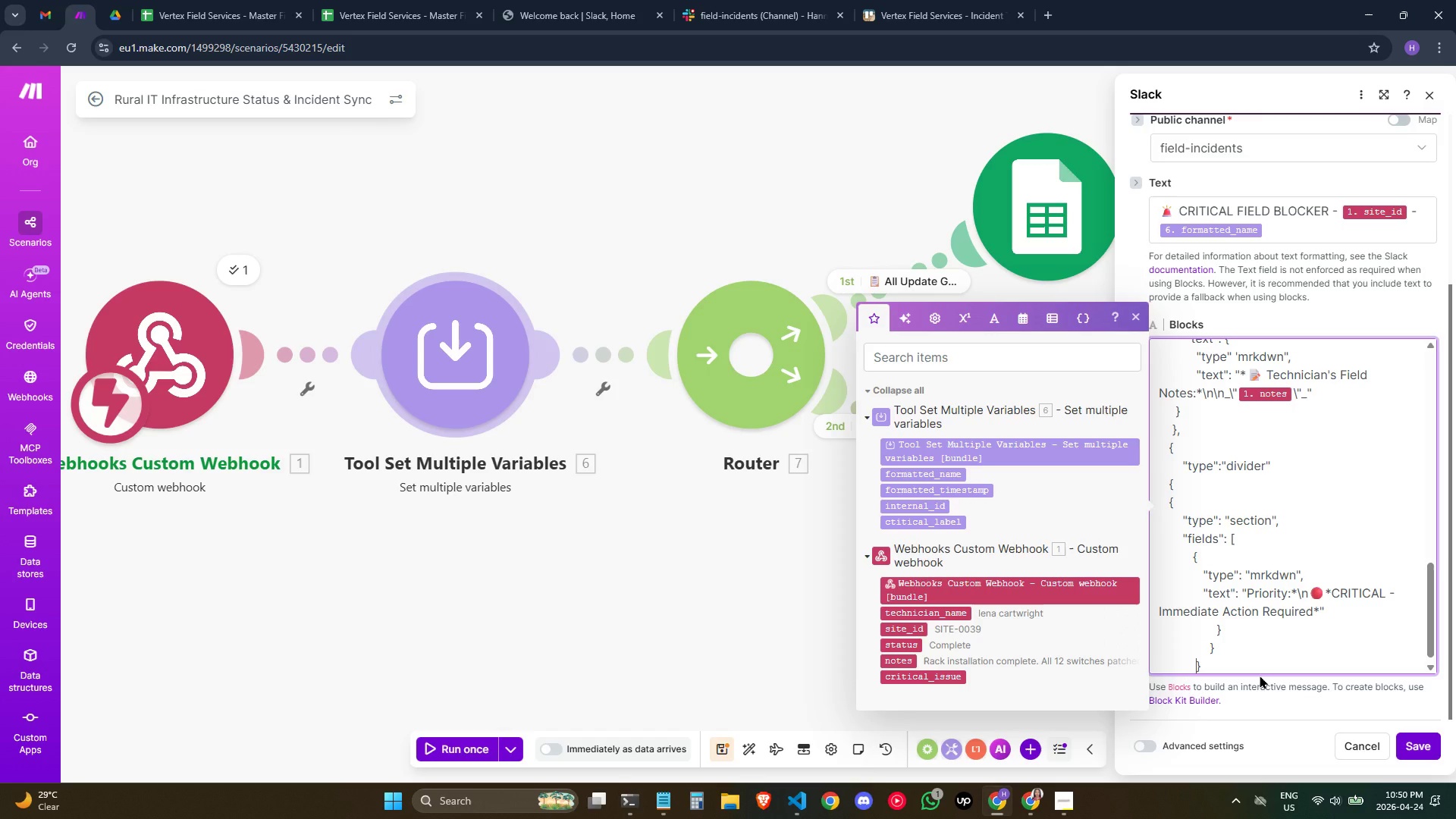 
key(Shift+ShiftRight)
 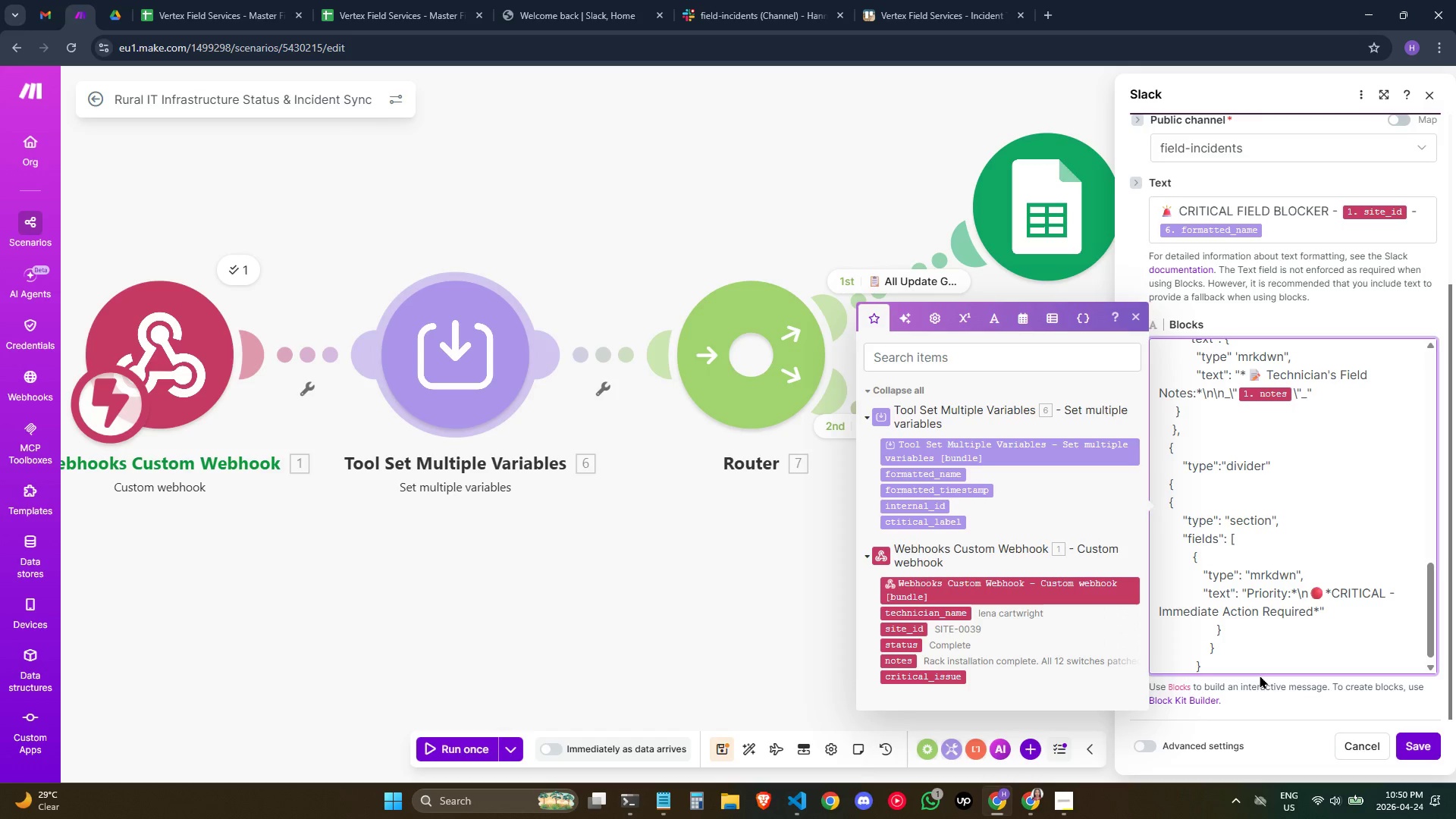 
key(ArrowUp)
 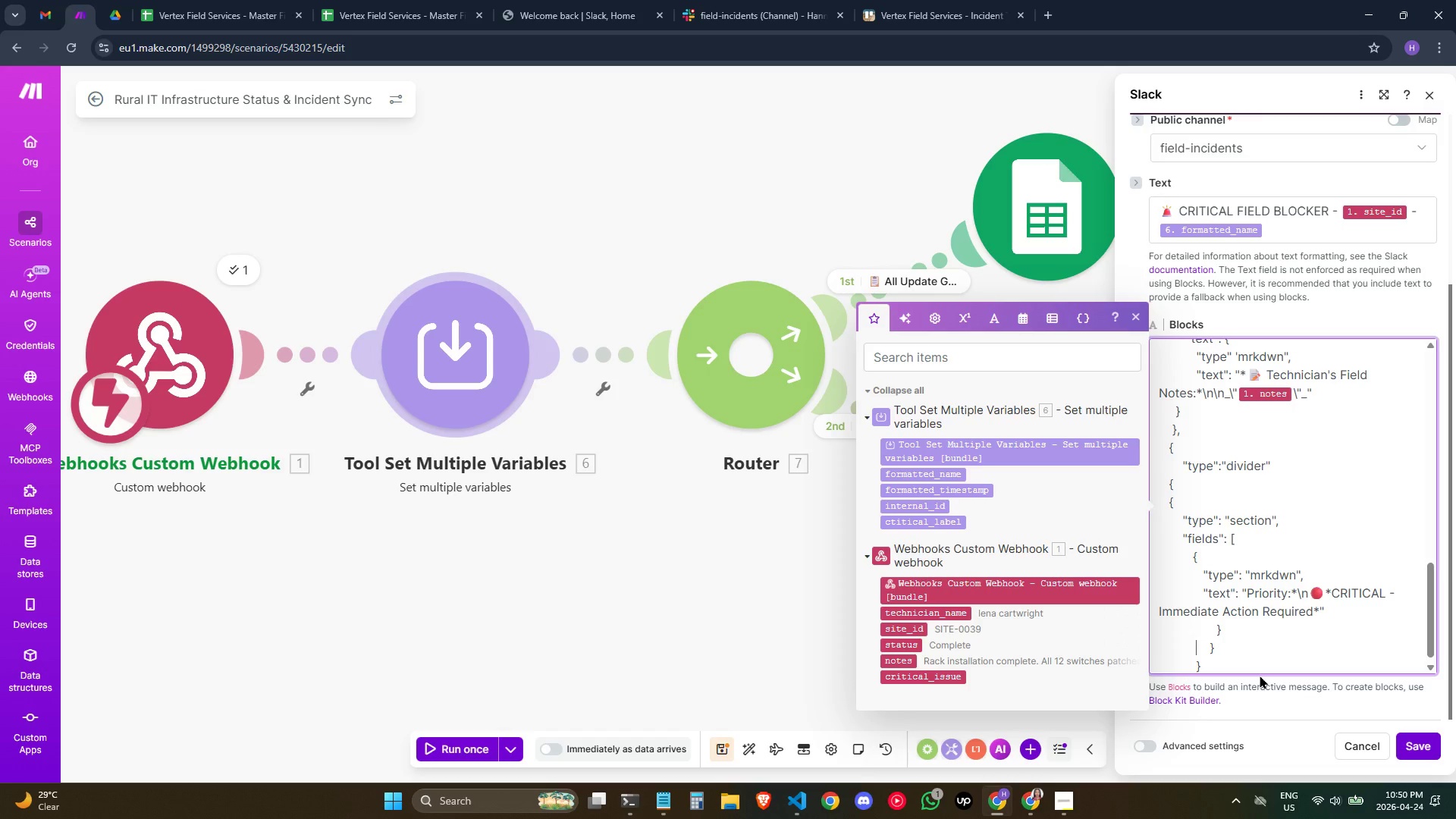 
key(Backspace)
 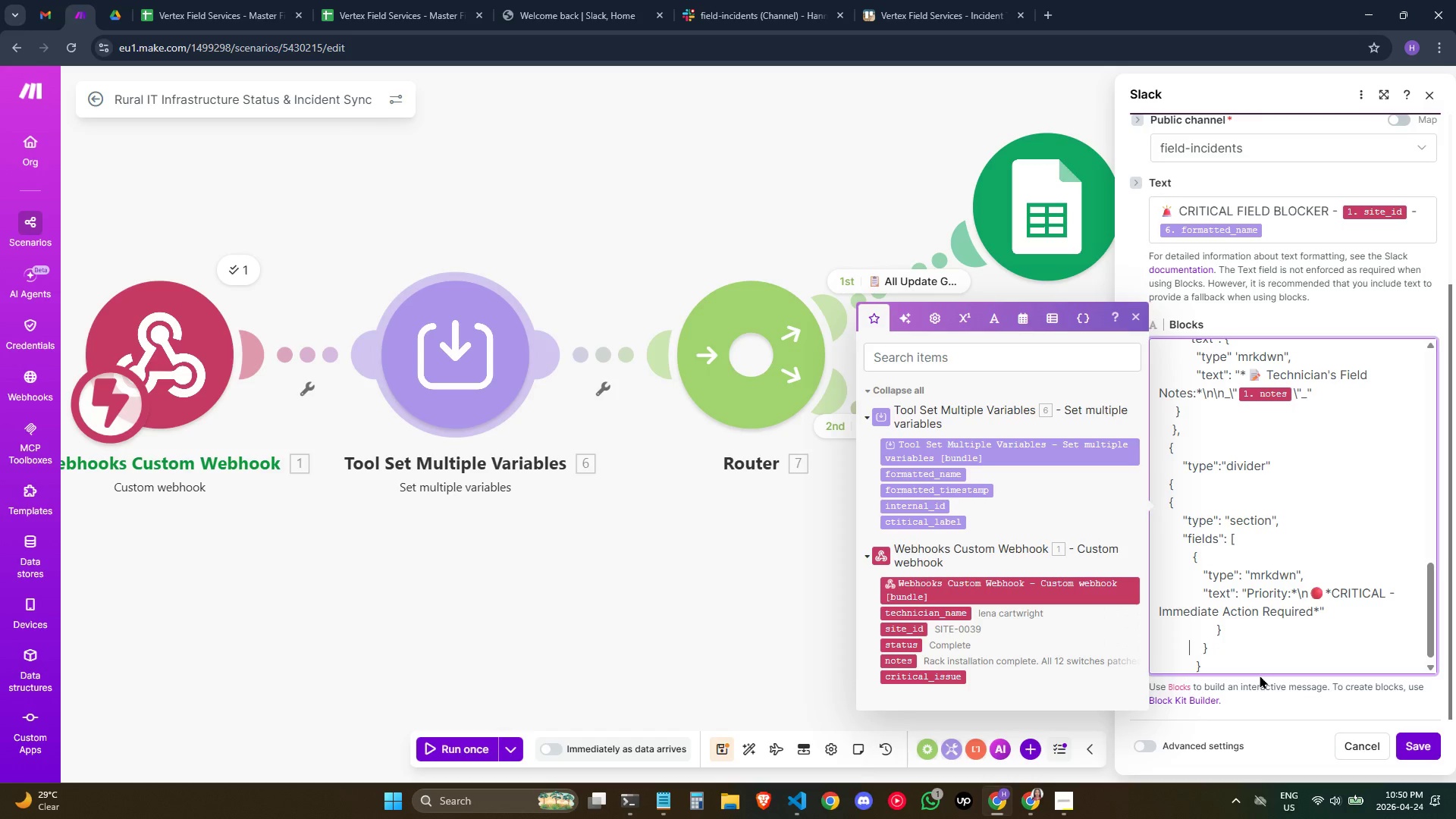 
key(Backspace)
 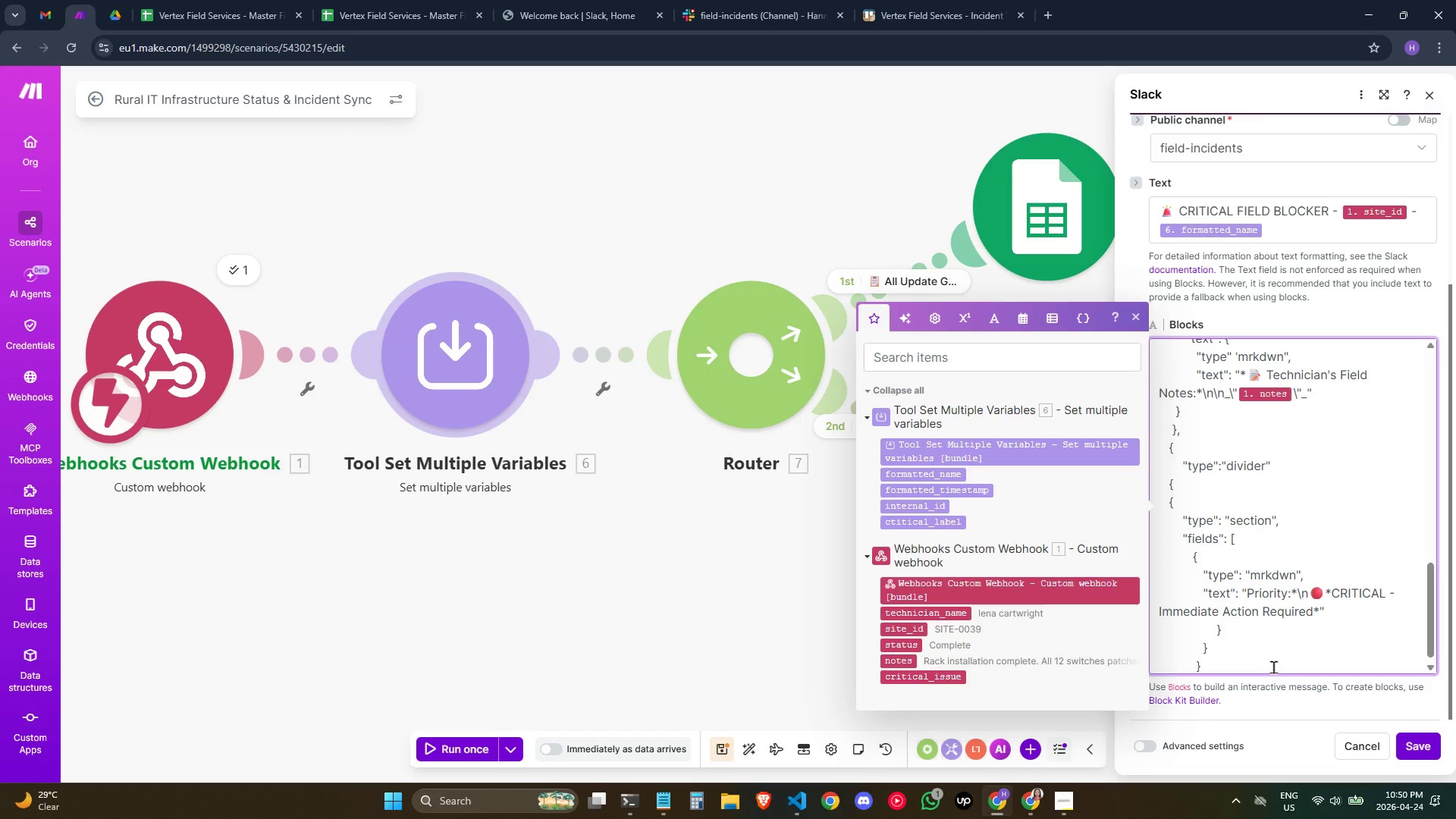 
key(ArrowUp)
 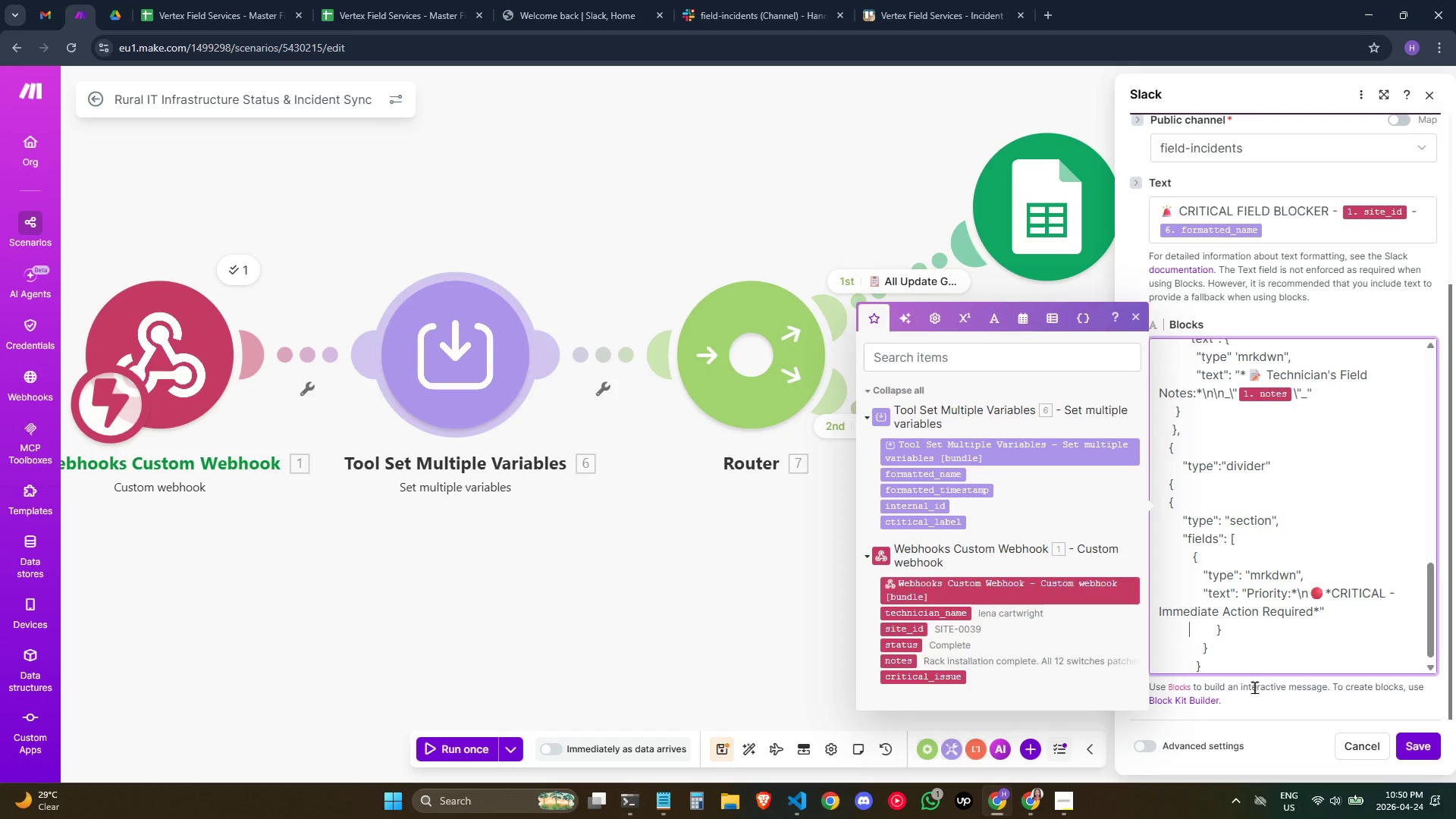 
key(Backspace)
 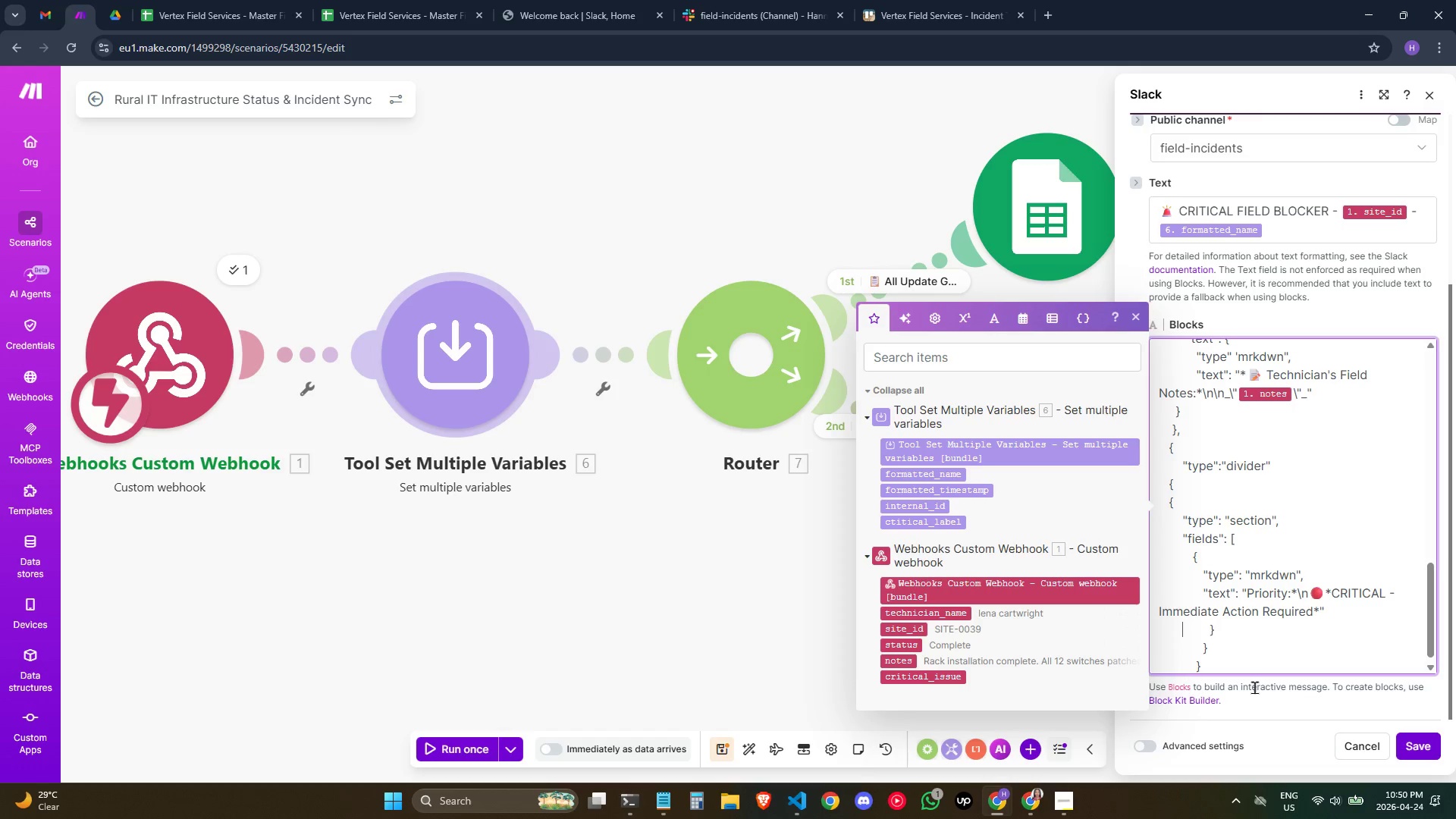 
key(Backspace)
 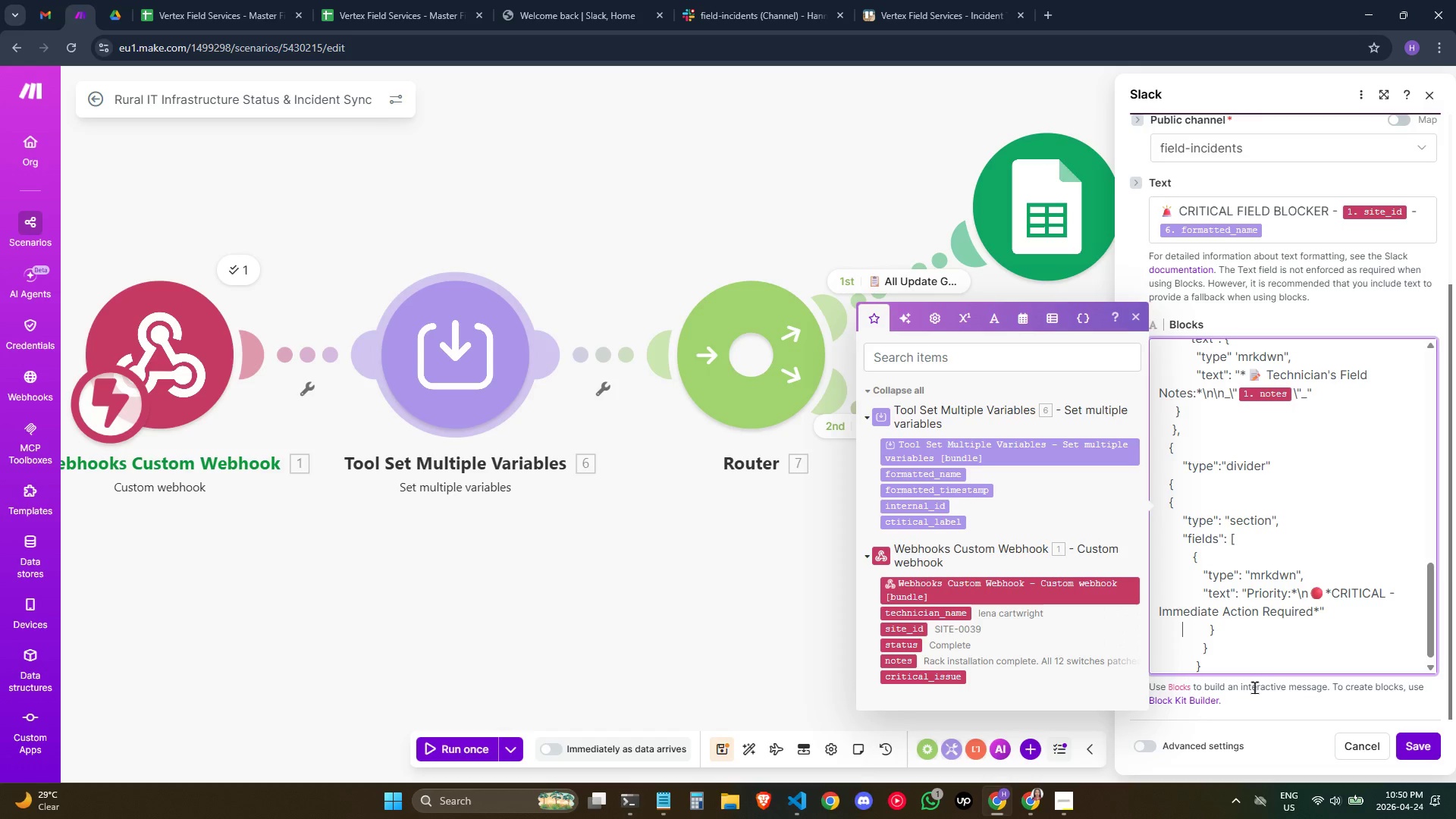 
key(ArrowDown)
 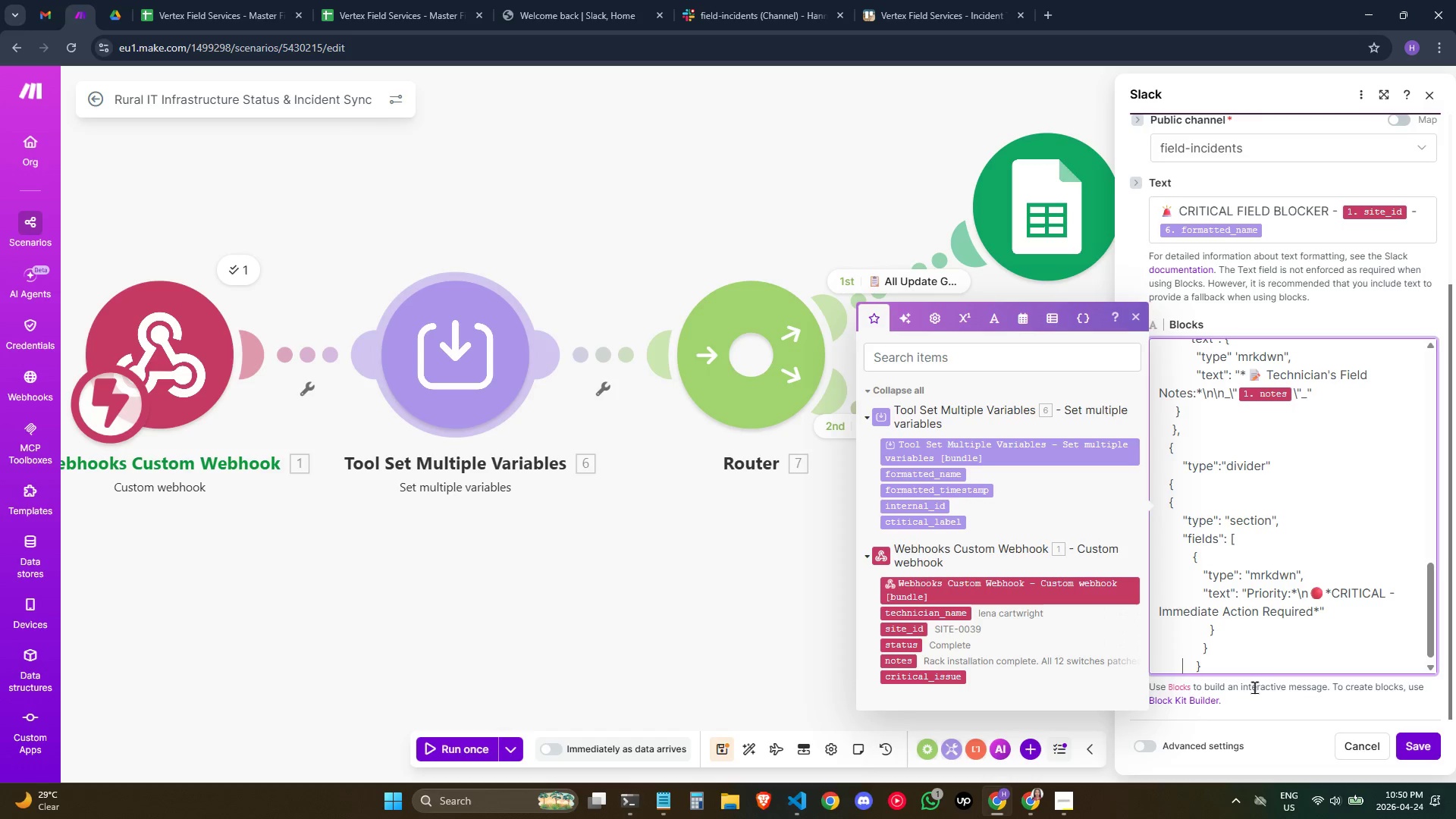 
key(ArrowDown)
 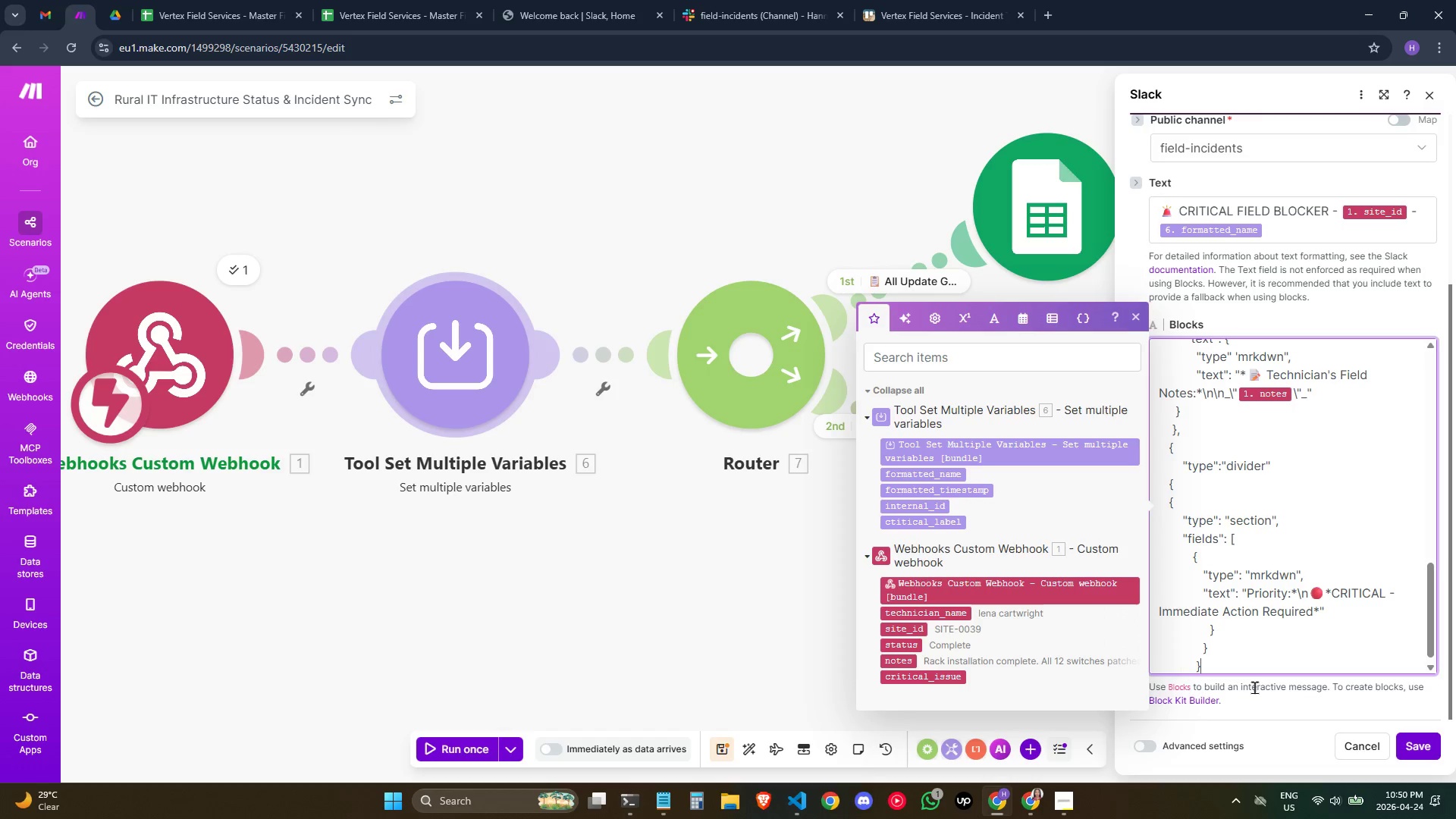 
key(ArrowDown)
 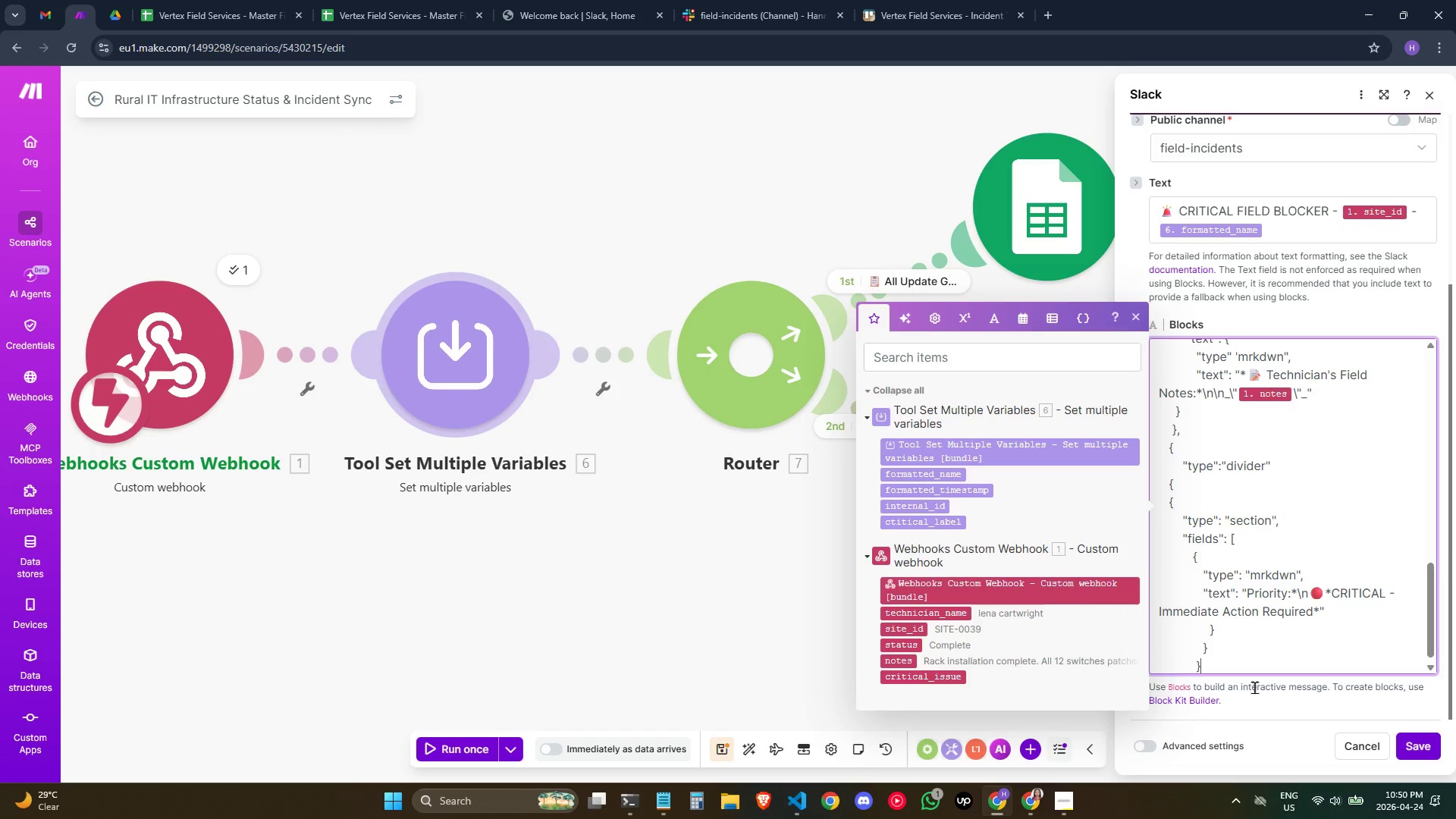 
key(Enter)
 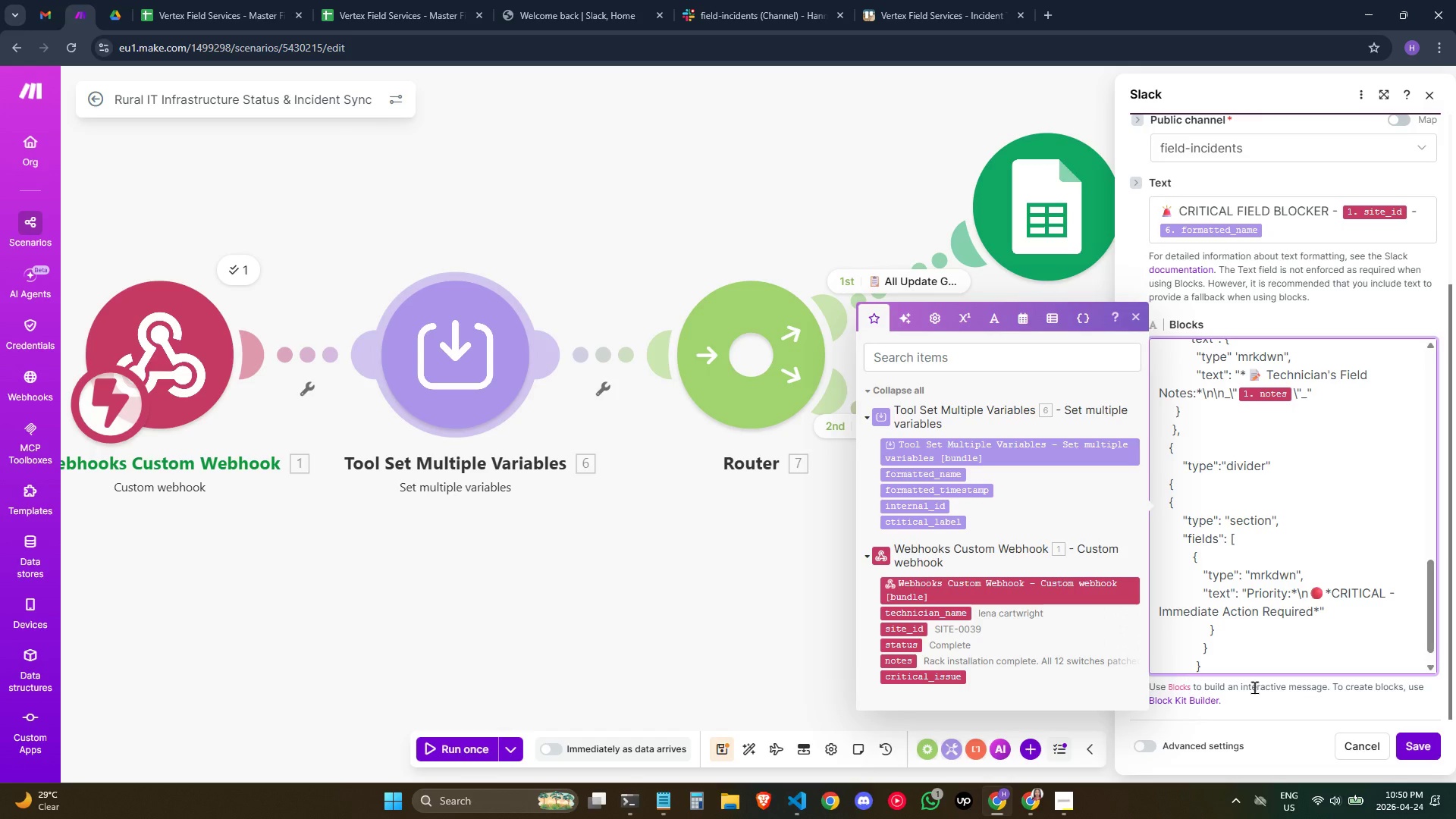 
key(Space)
 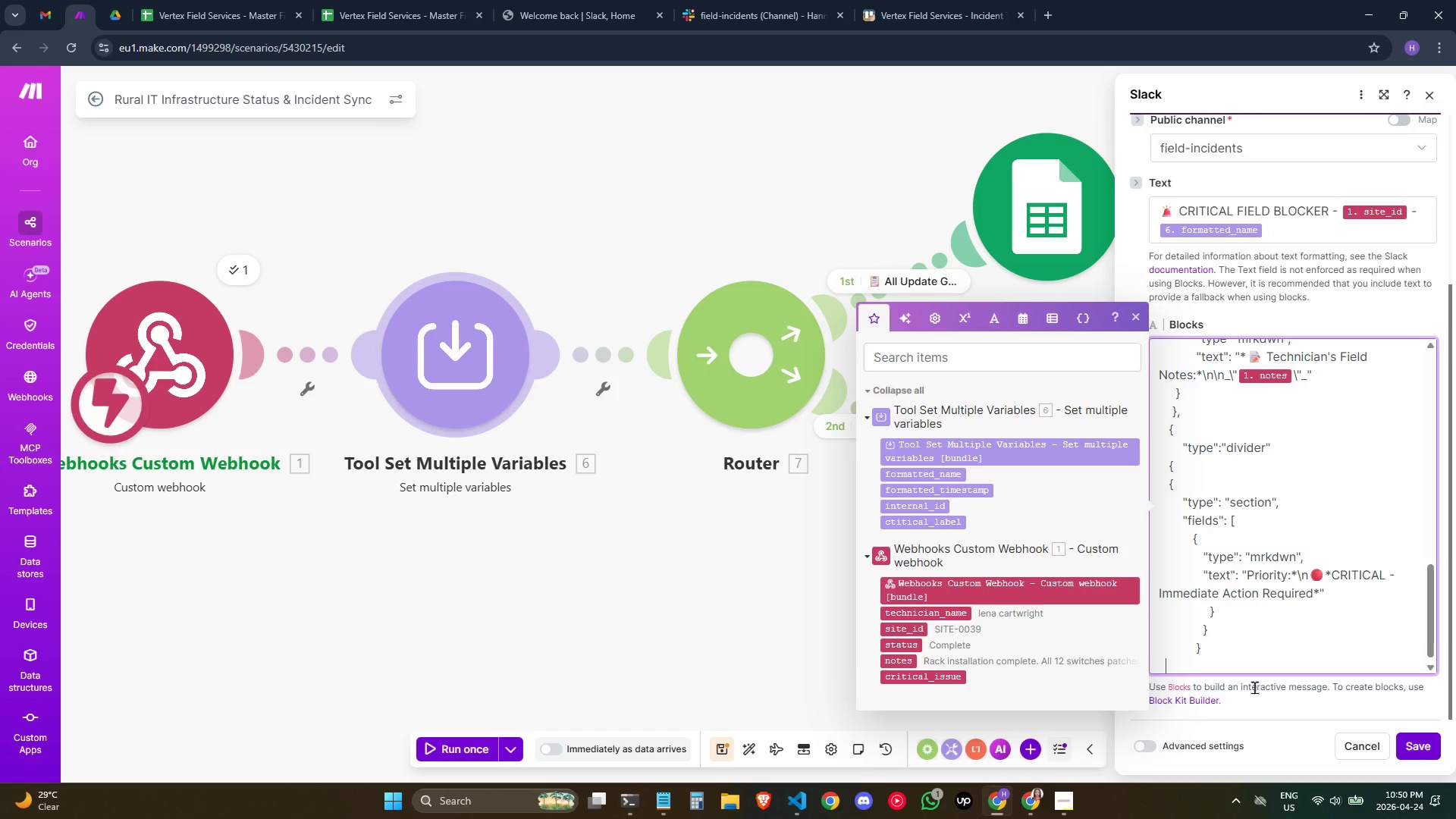 
hold_key(key=Space, duration=0.7)
 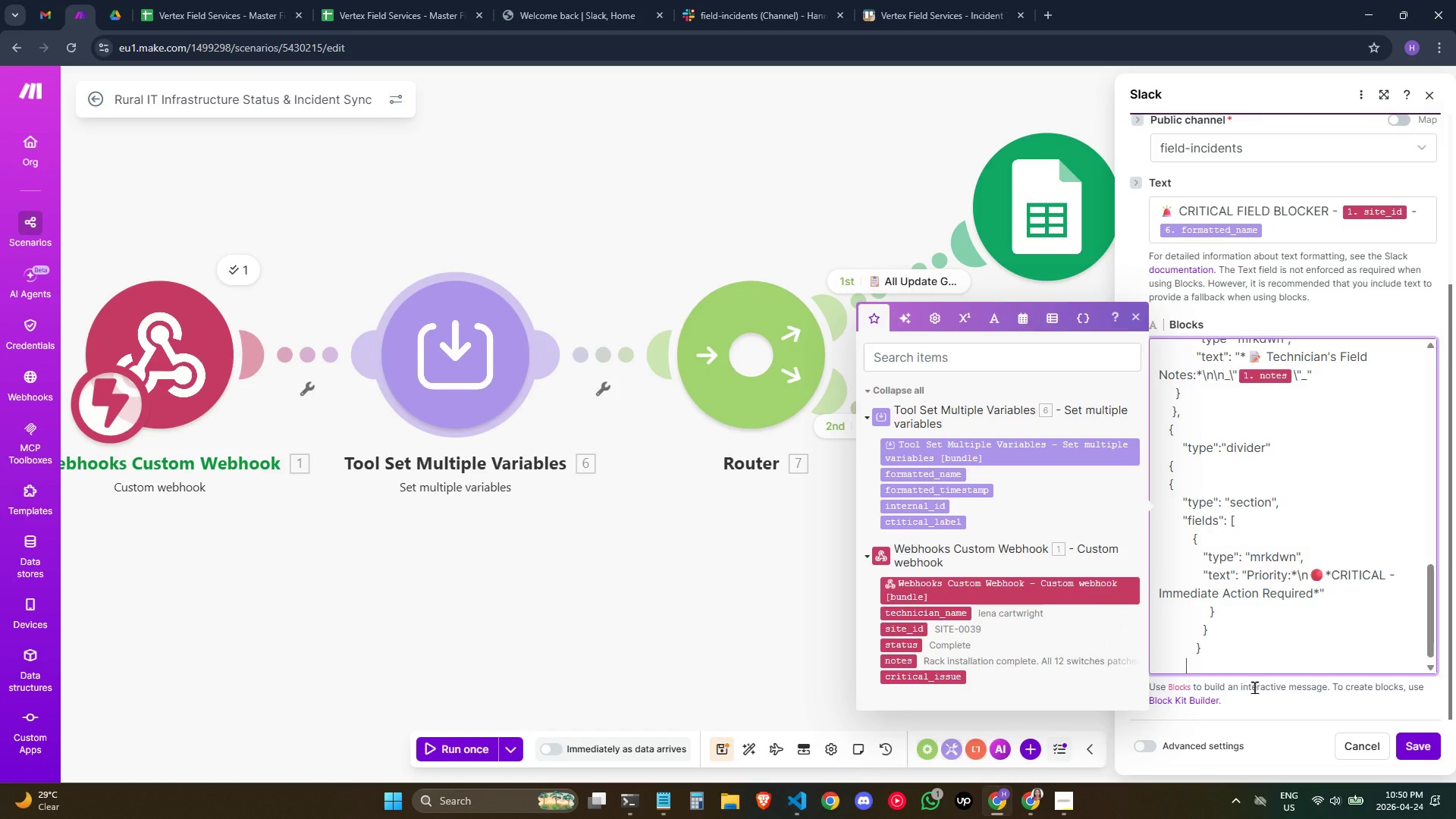 
key(Space)
 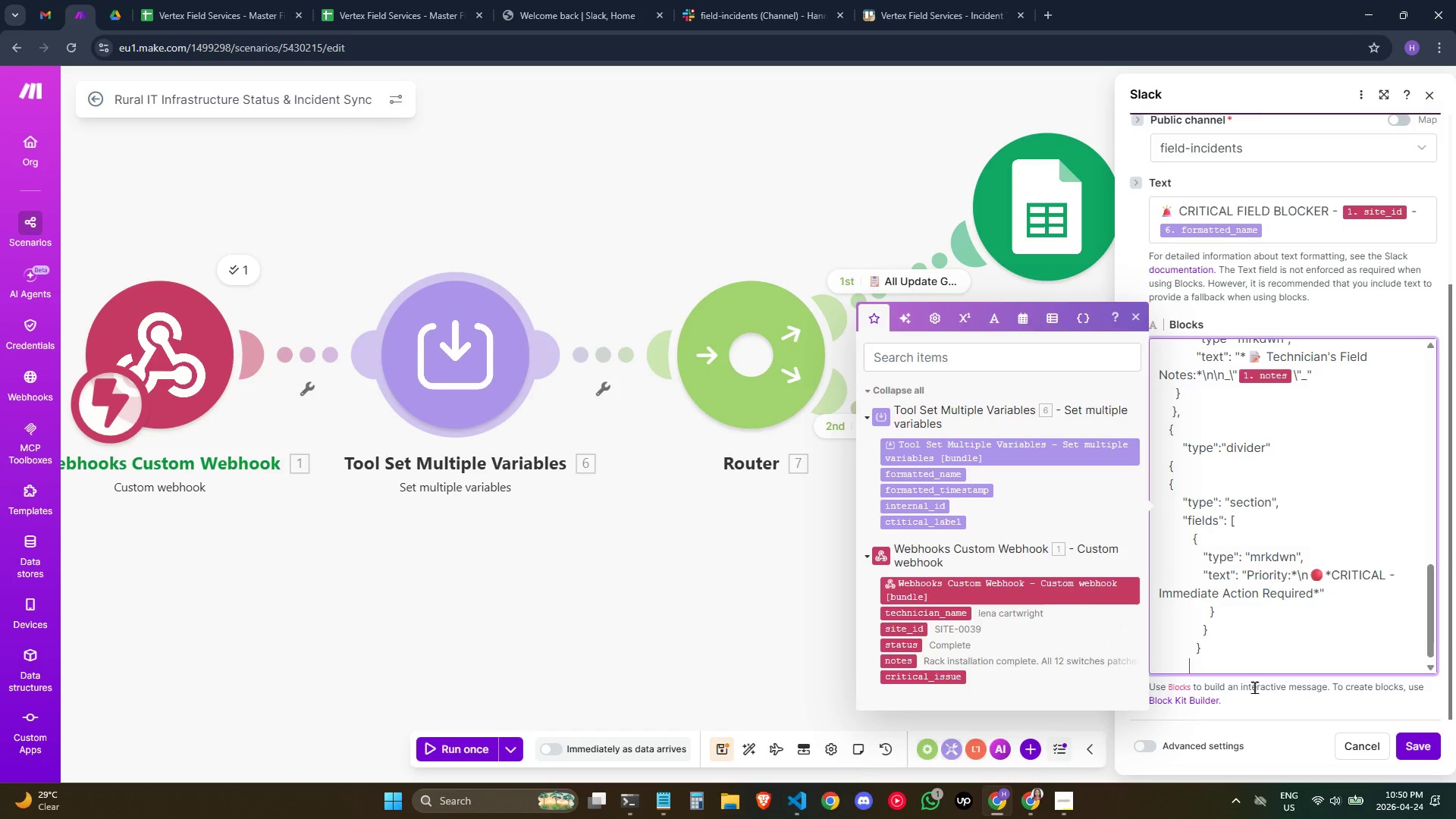 
key(Space)
 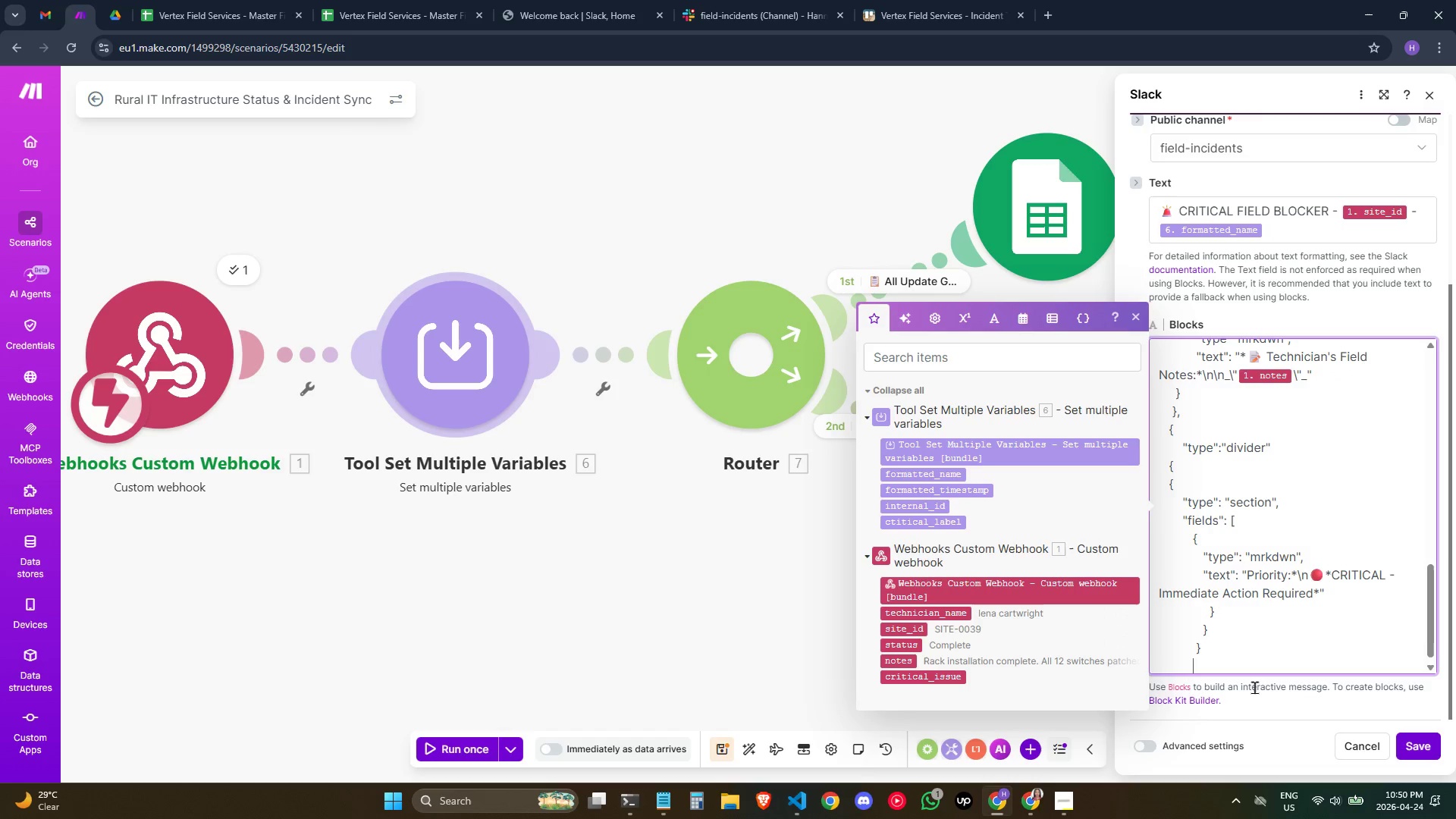 
key(Shift+ShiftRight)
 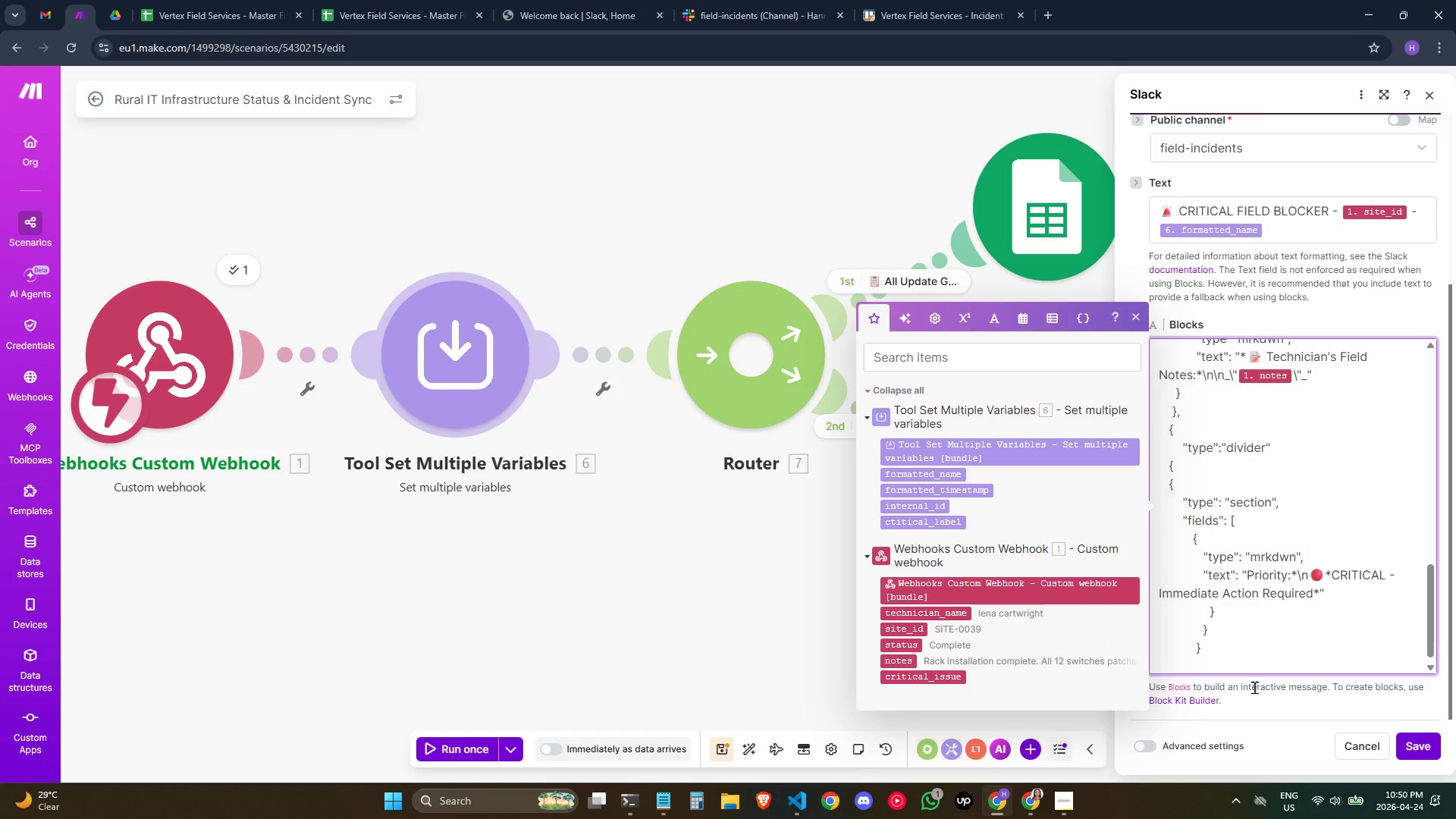 
key(Shift+BracketRight)
 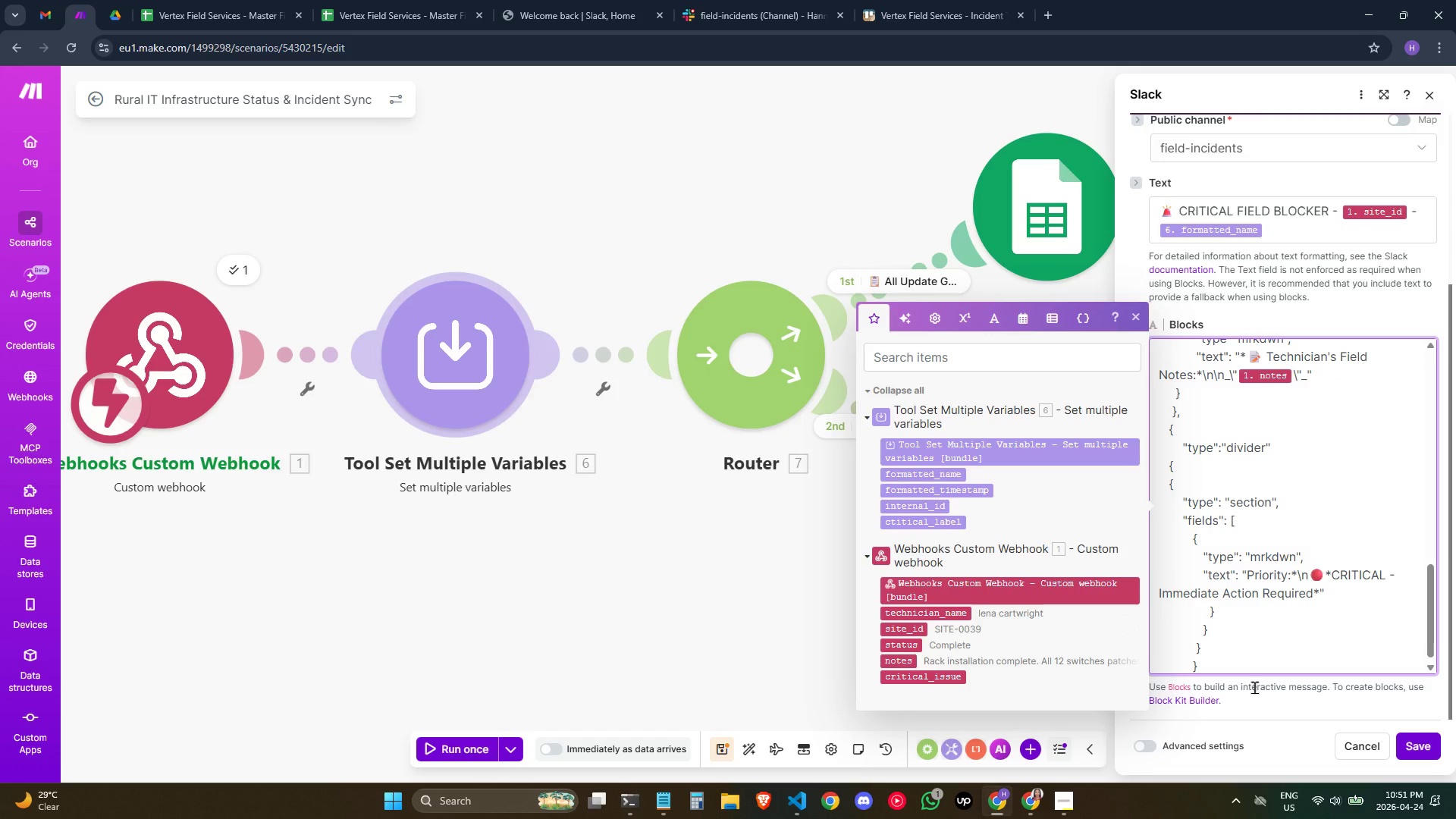 
key(Backspace)
 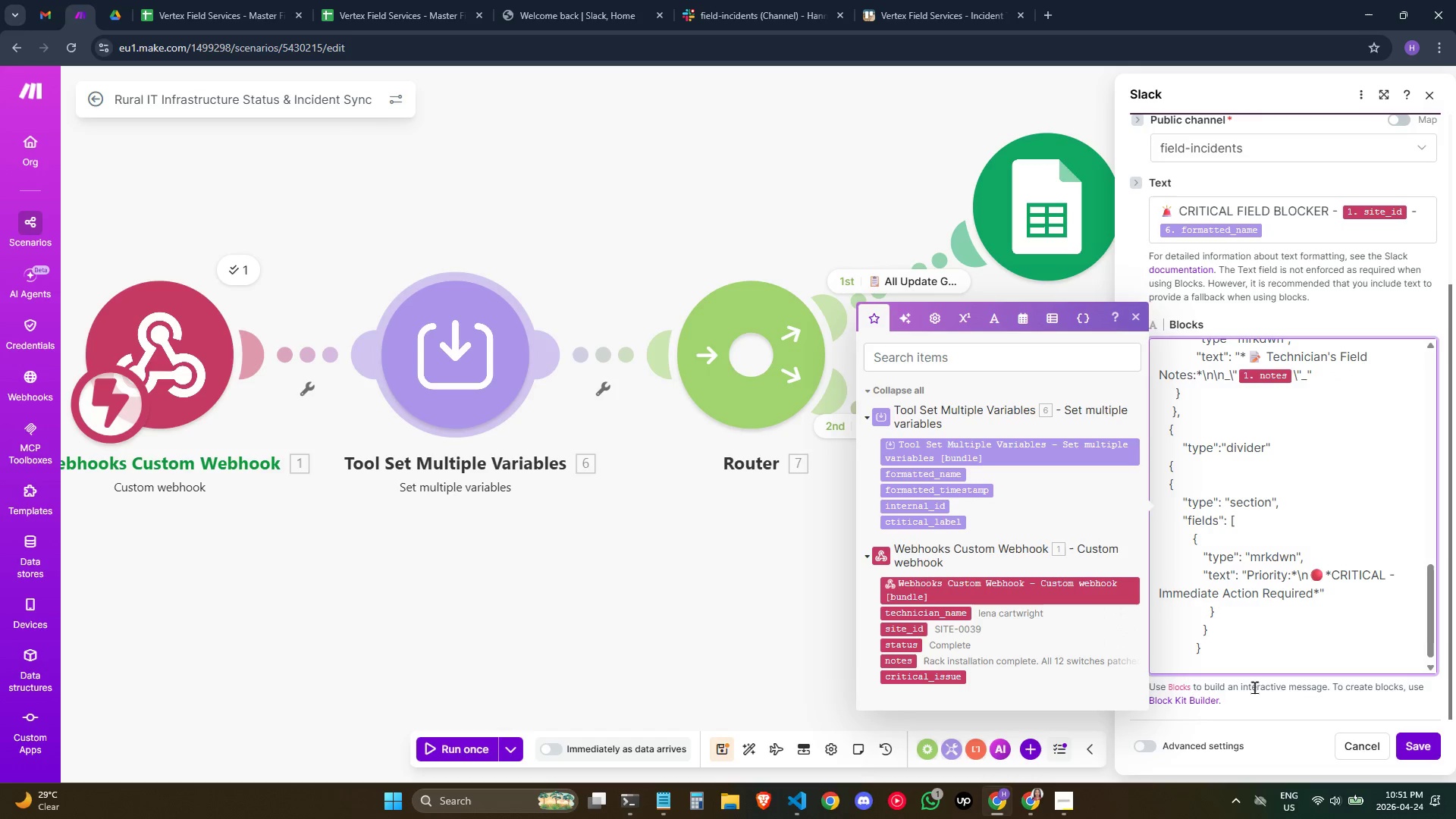 
key(Backspace)
 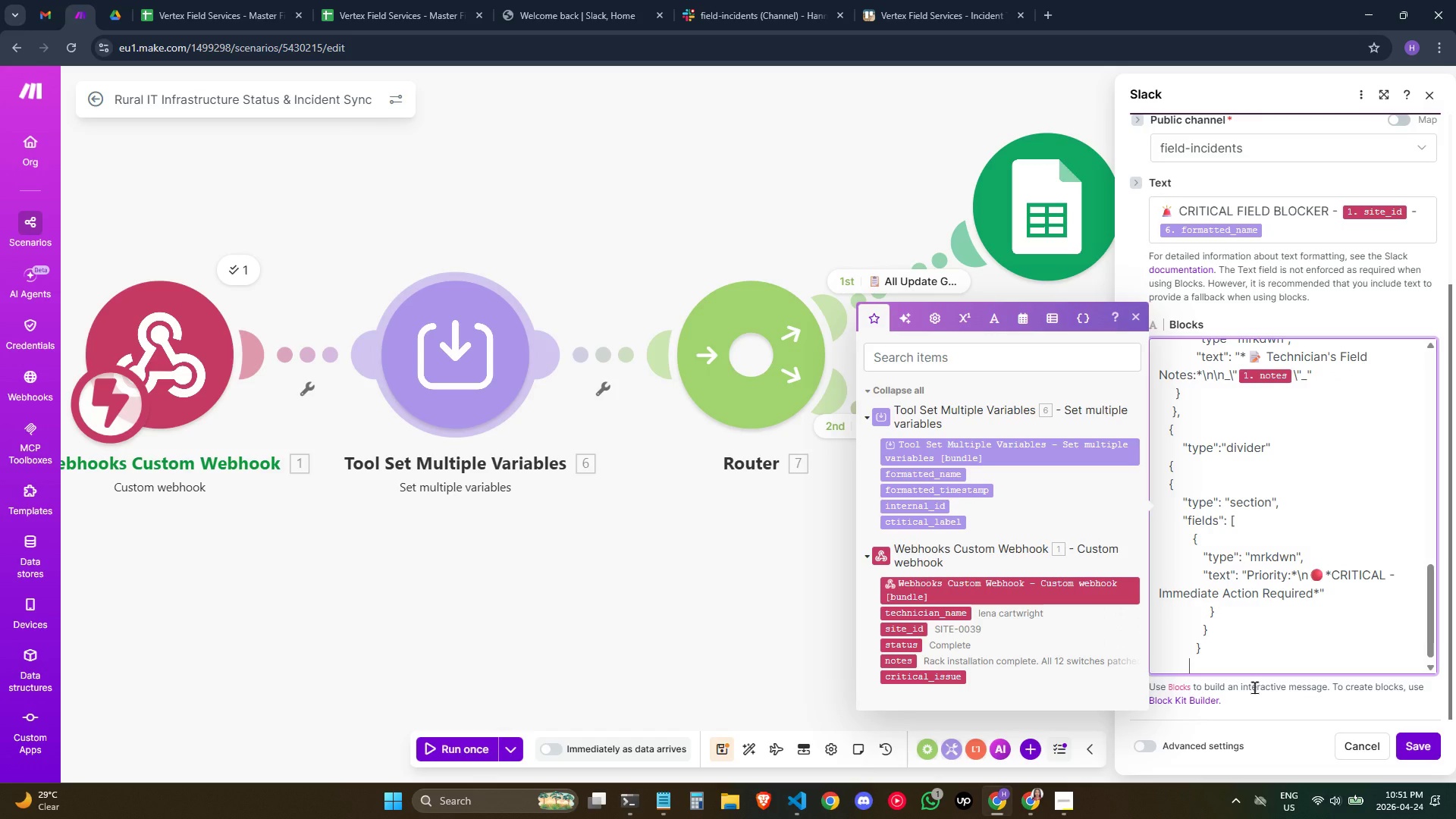 
key(Shift+ShiftRight)
 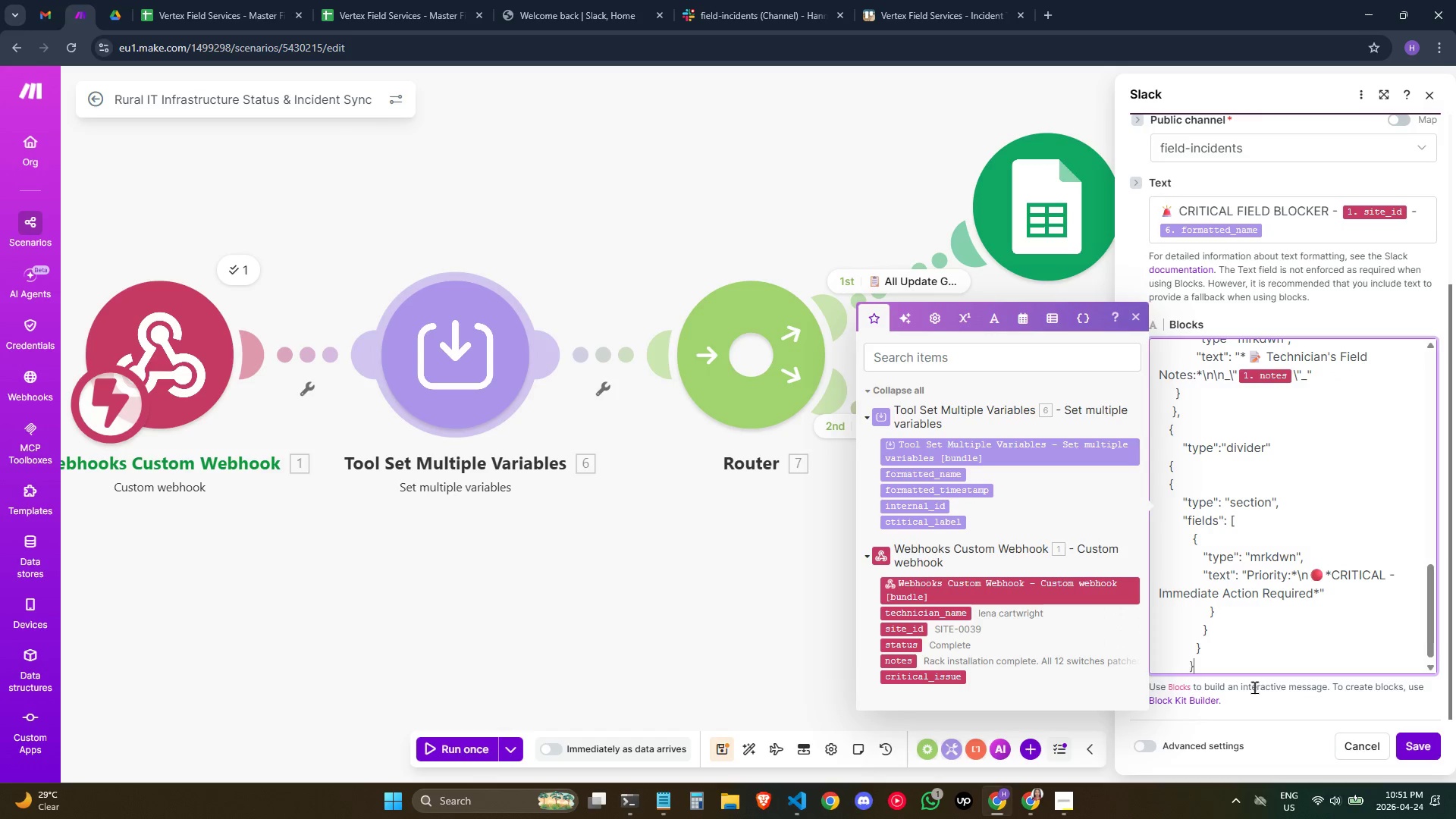 
key(Shift+BracketRight)
 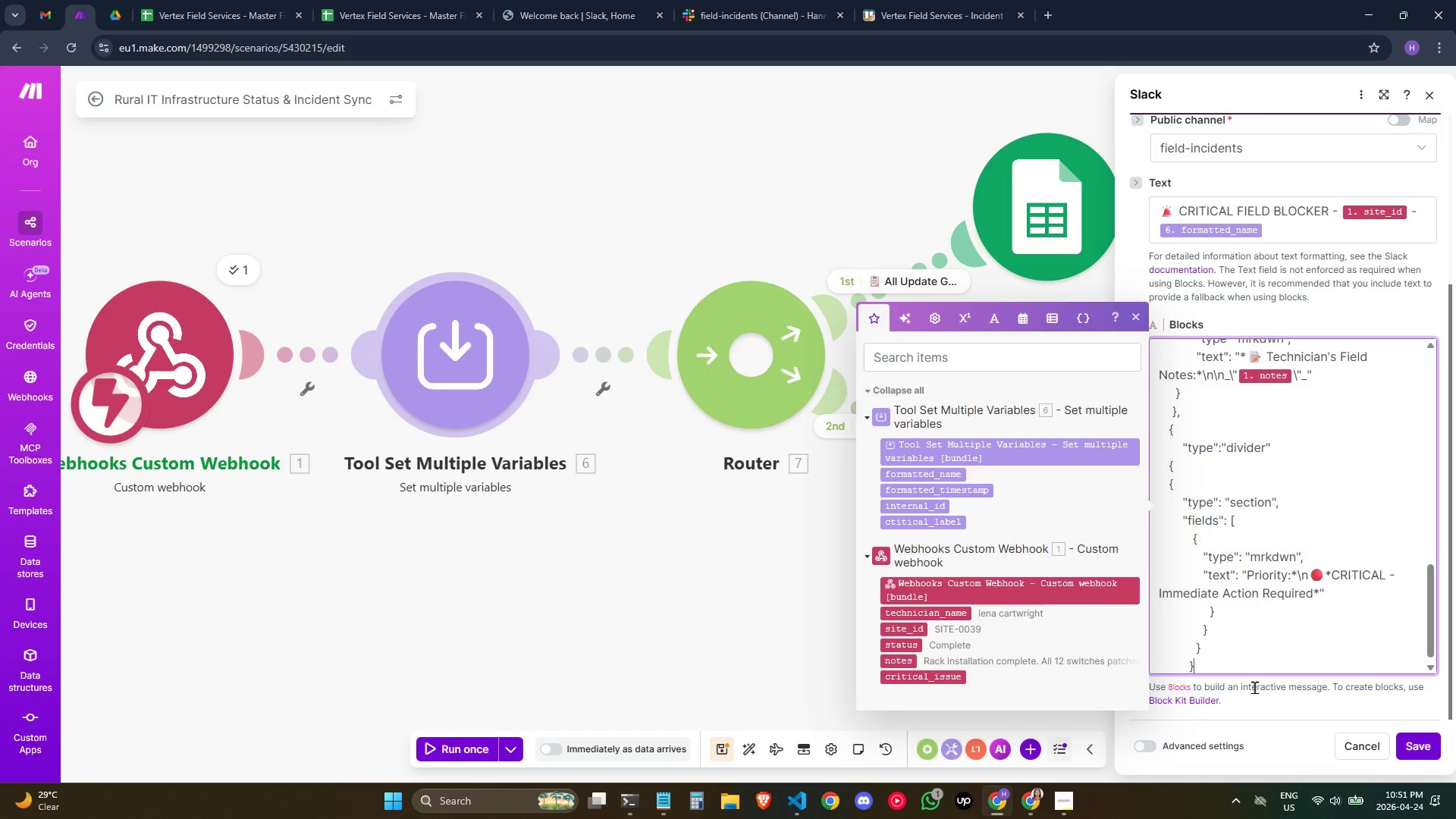 
key(ArrowLeft)
 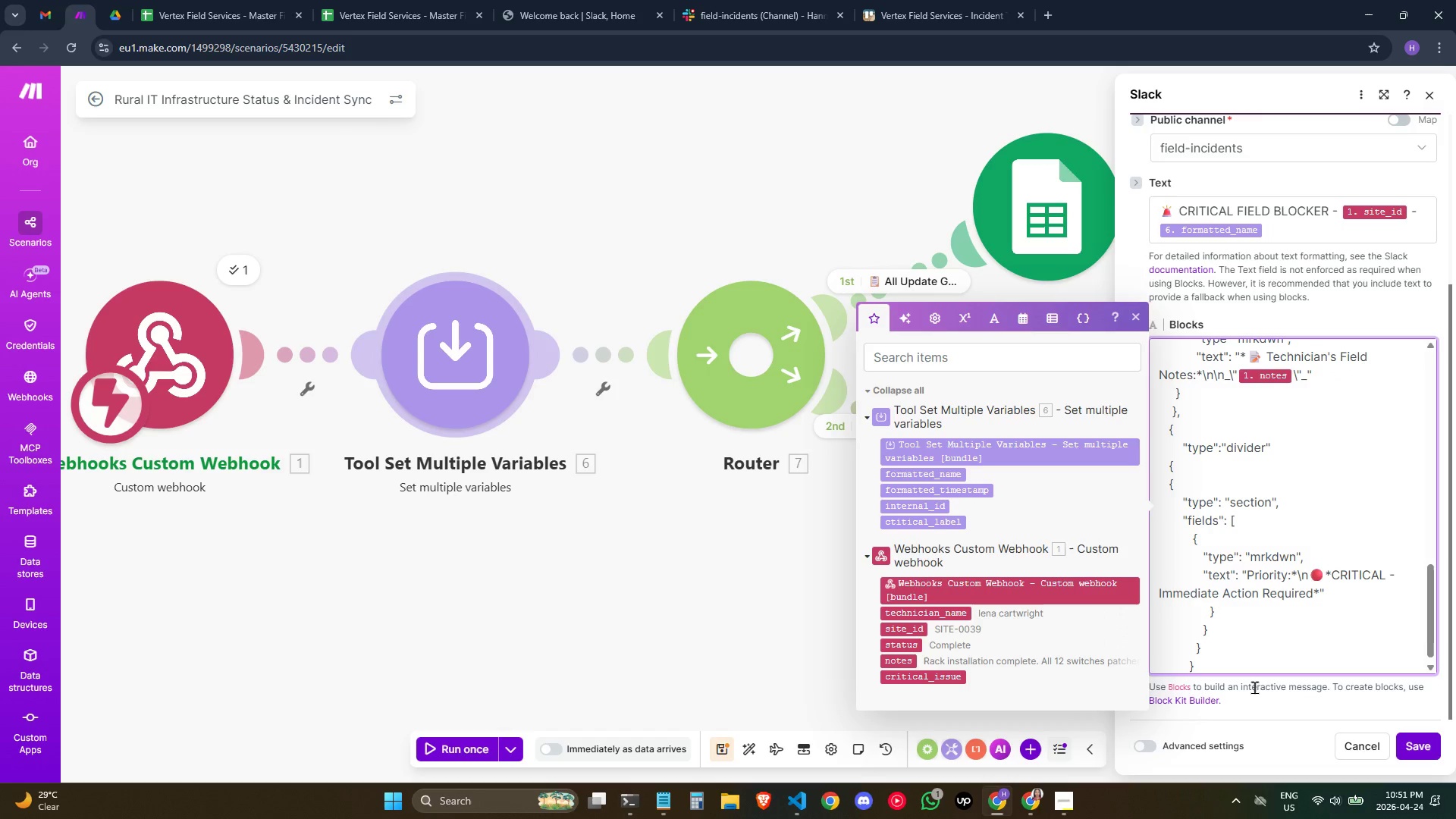 
key(Backspace)
 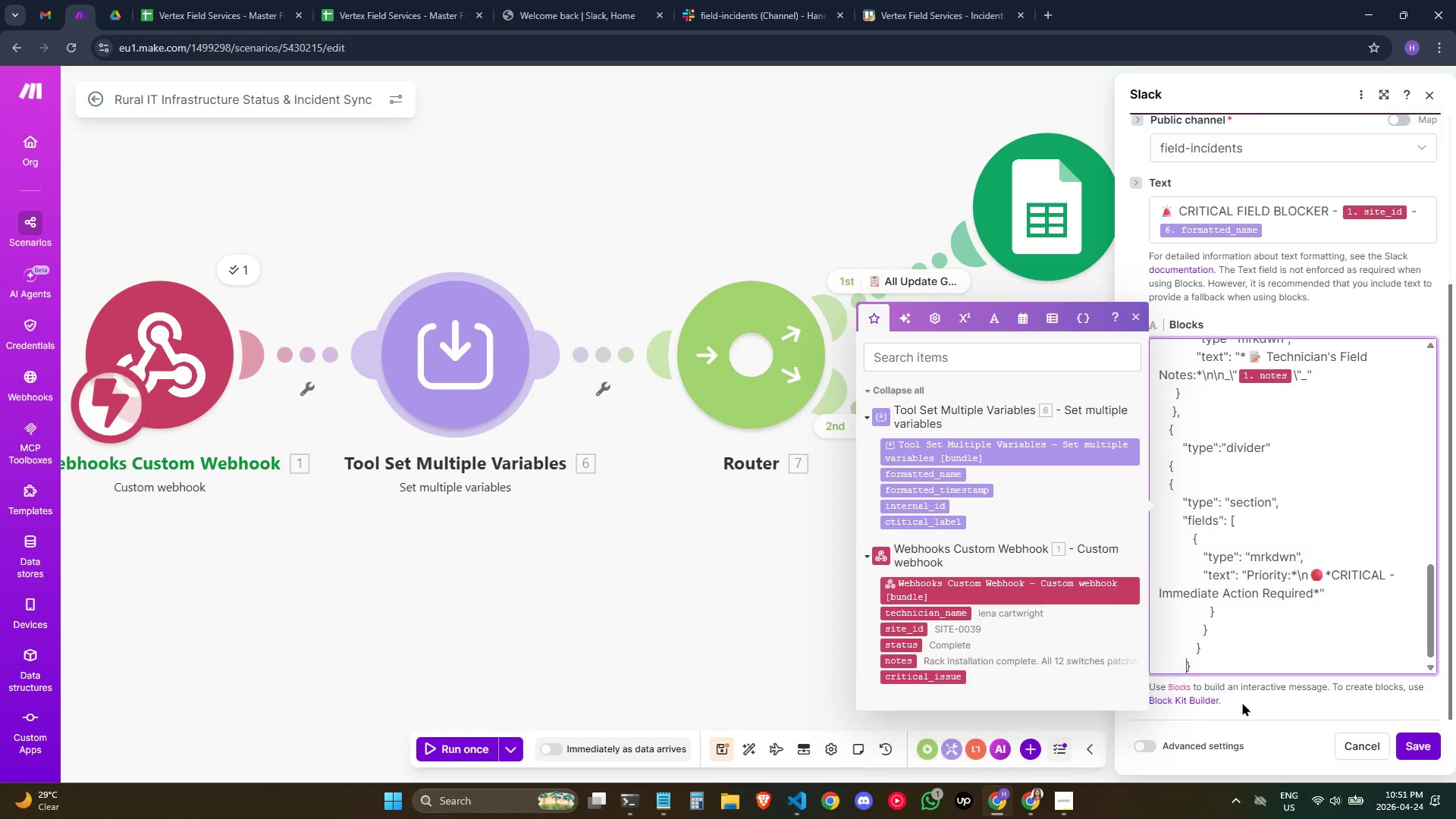 
key(ArrowLeft)
 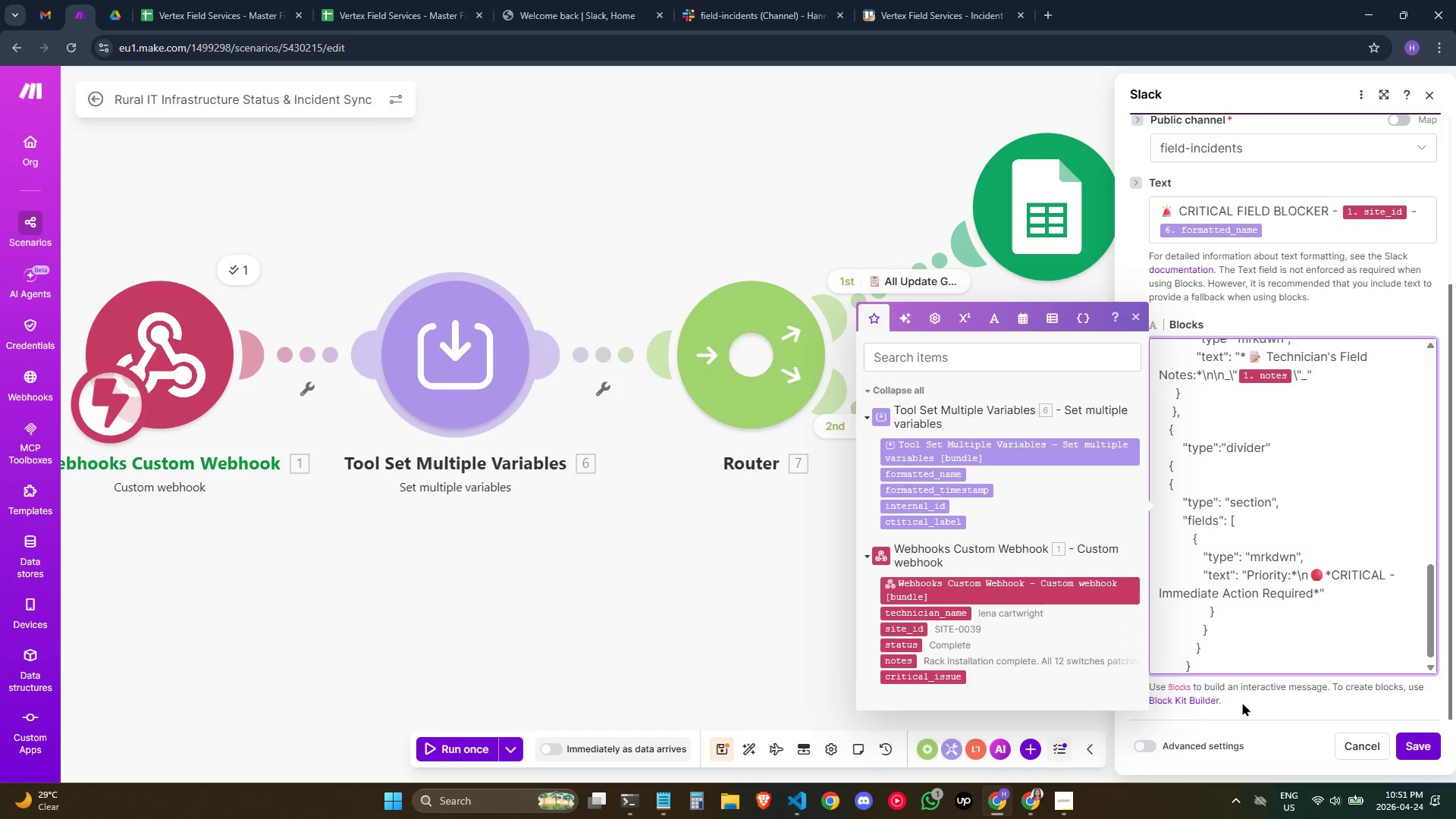 
key(ArrowRight)
 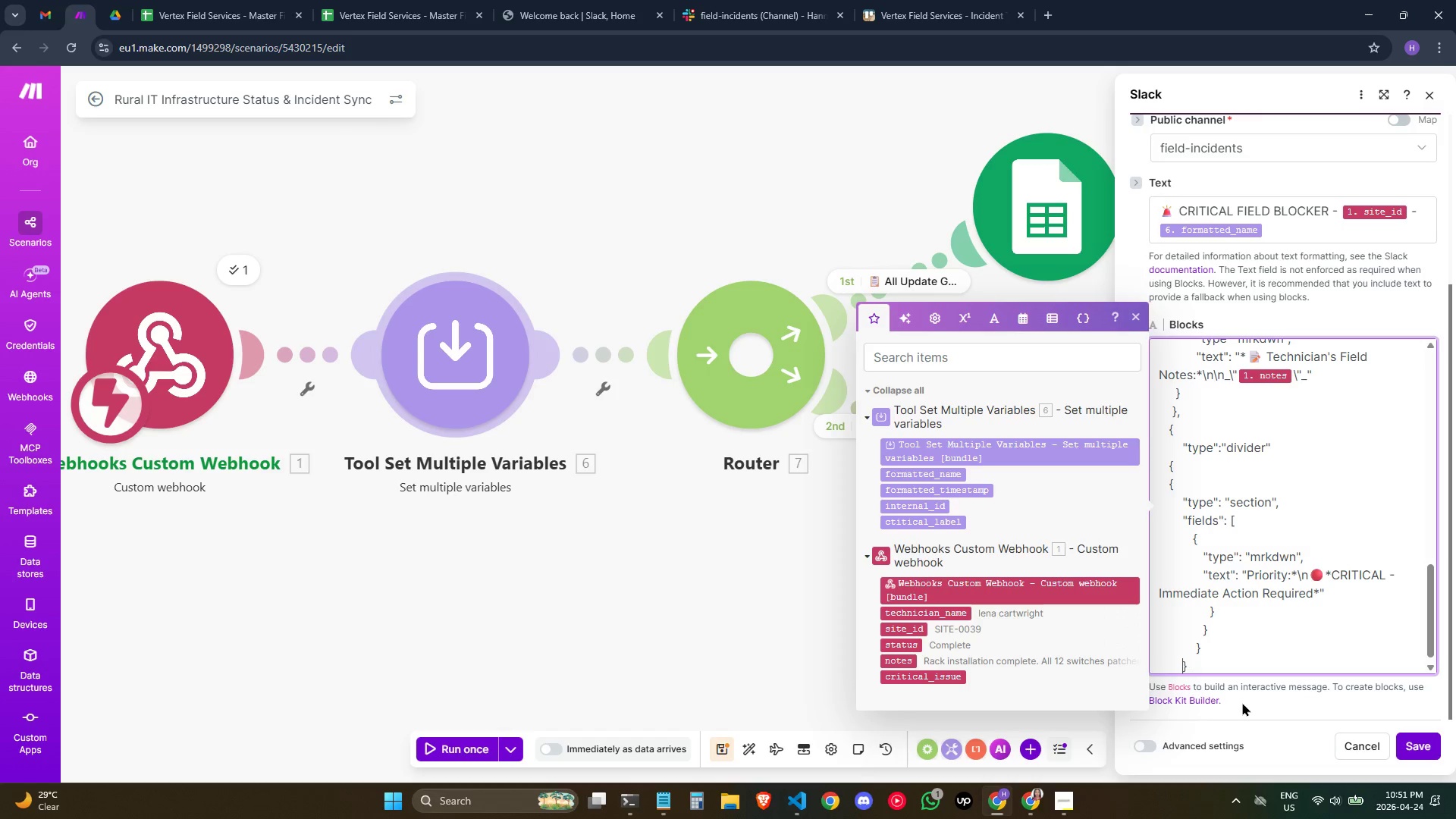 
key(Backspace)
 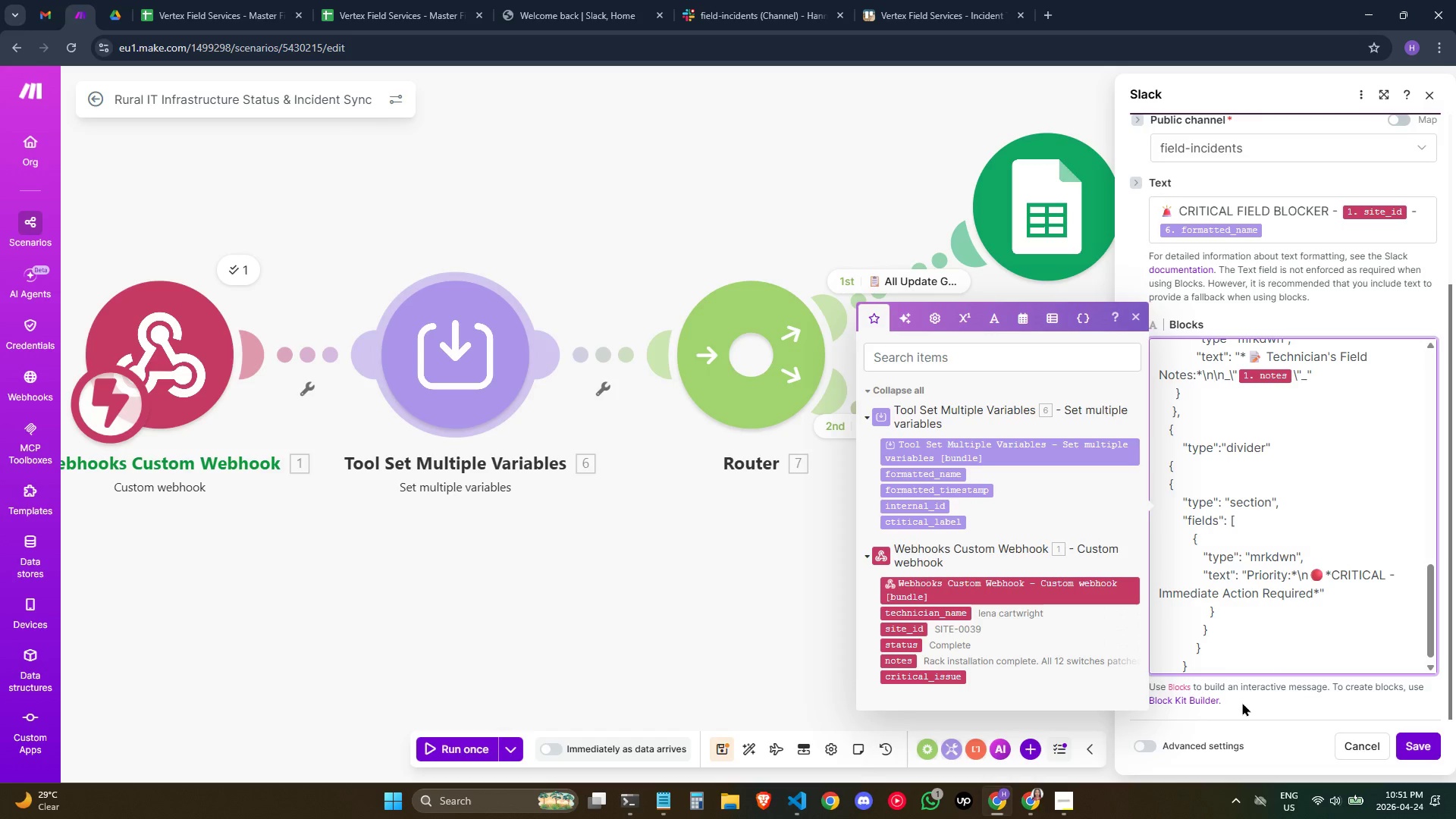 
key(Backspace)
 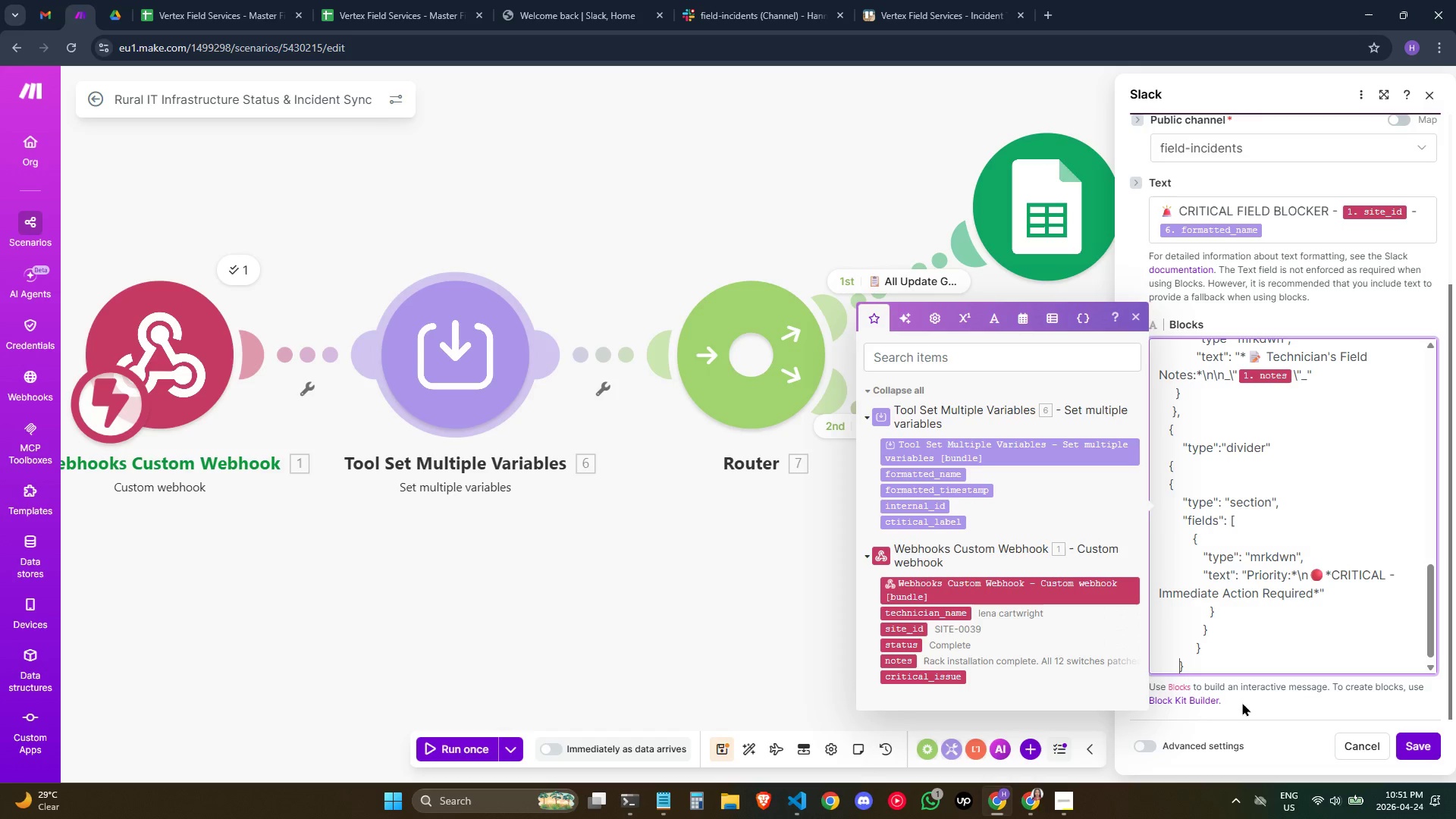 
key(ArrowUp)
 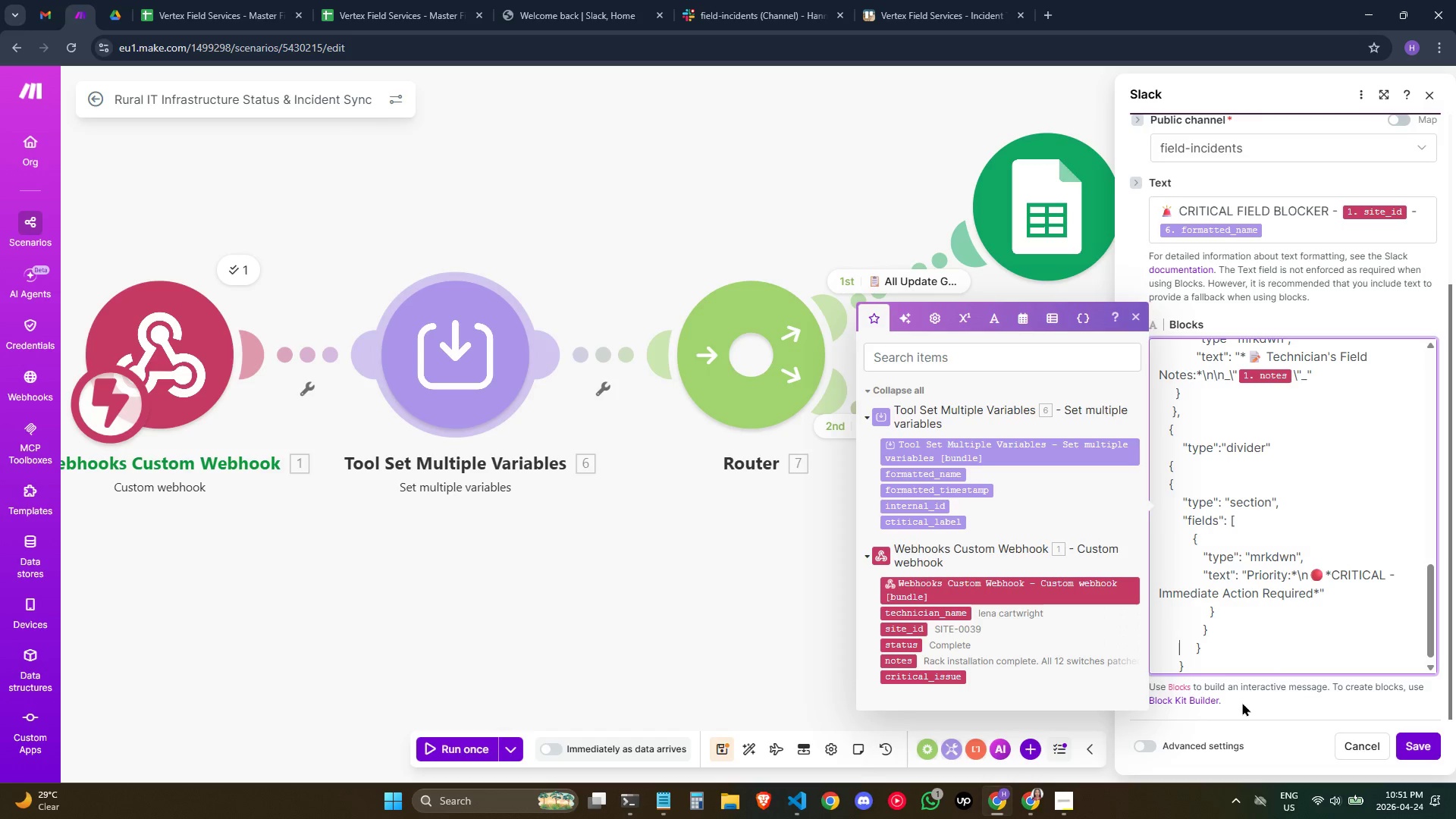 
key(Backspace)
 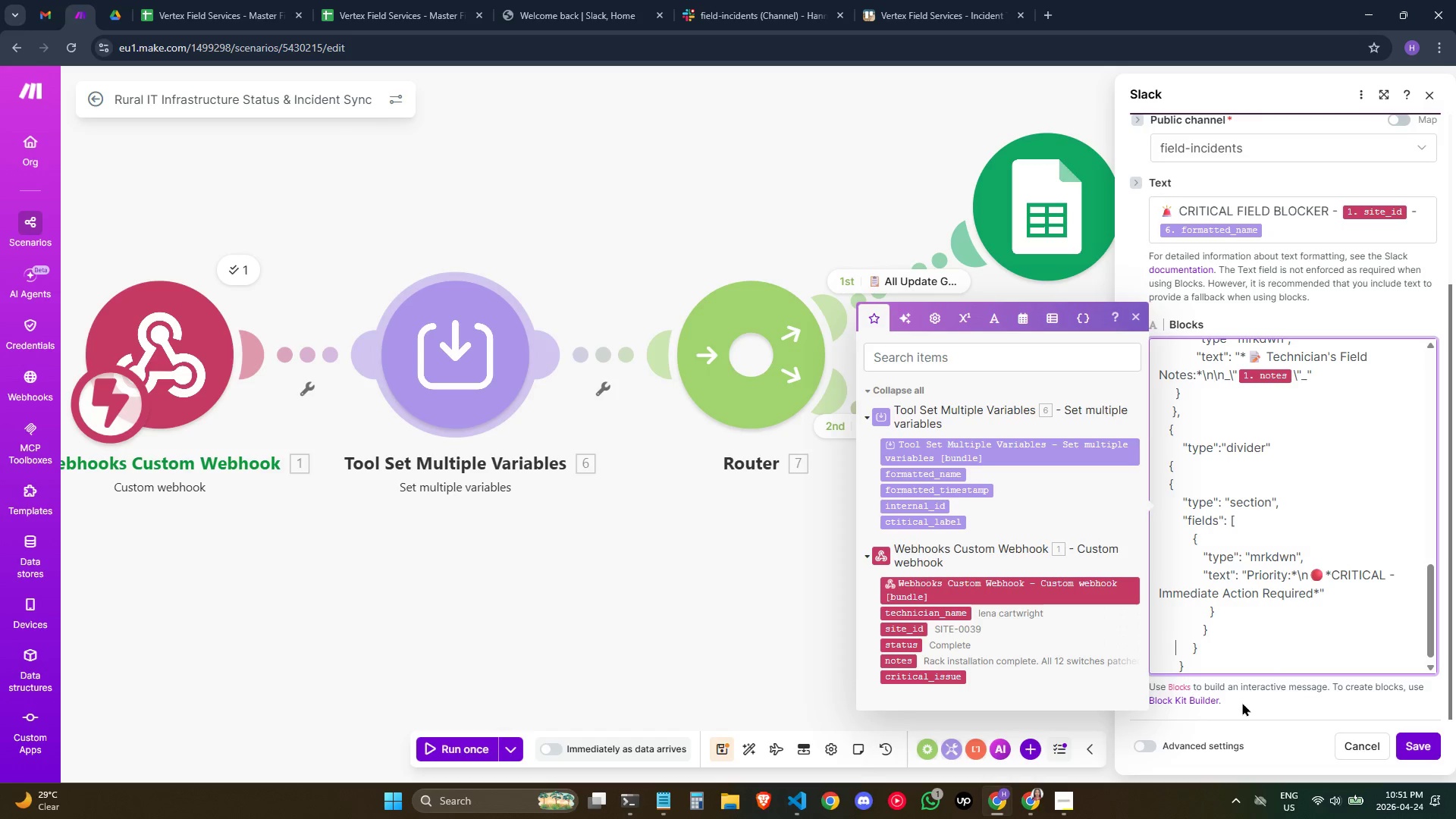 
key(Backspace)
 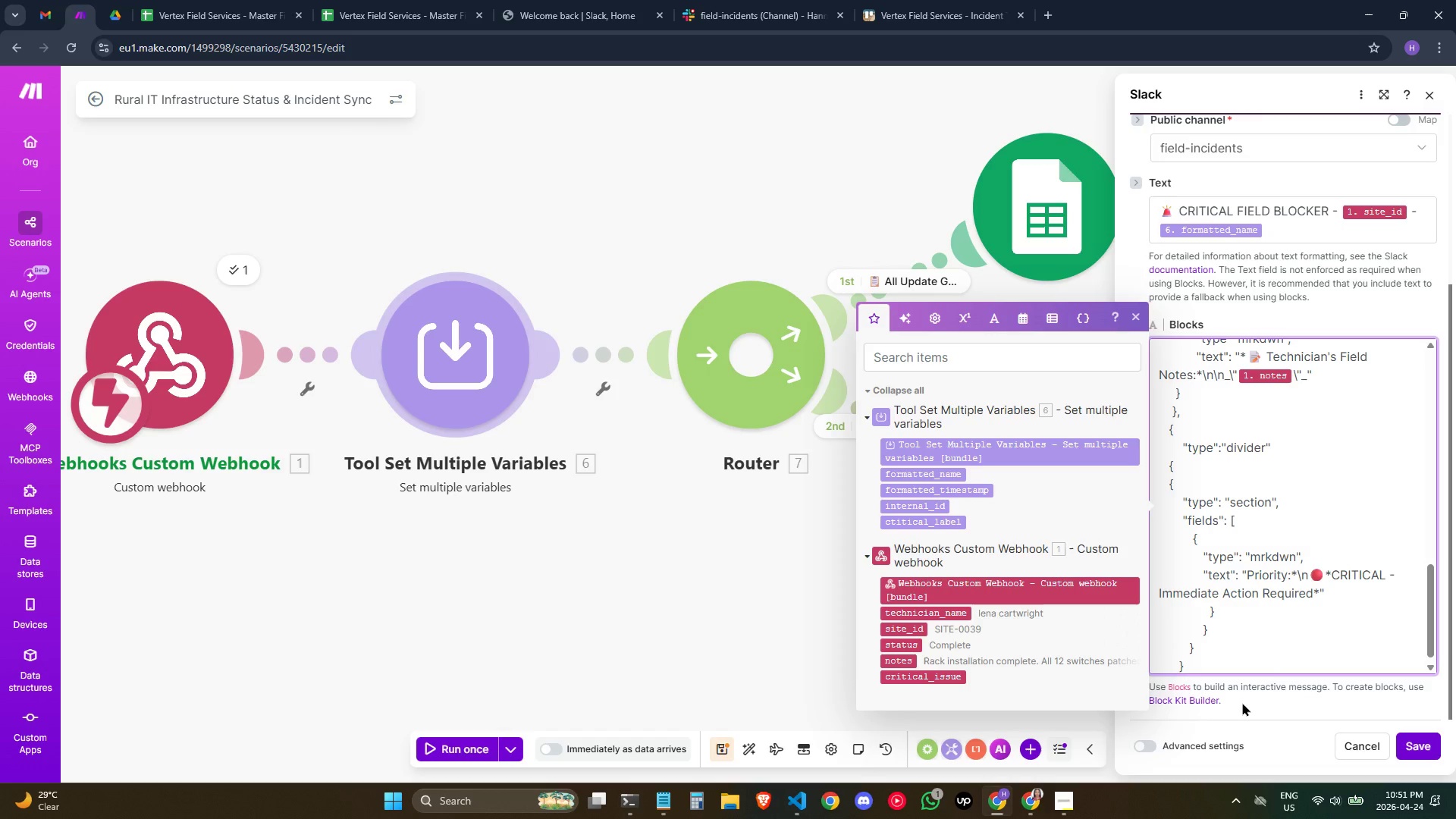 
key(Backspace)
 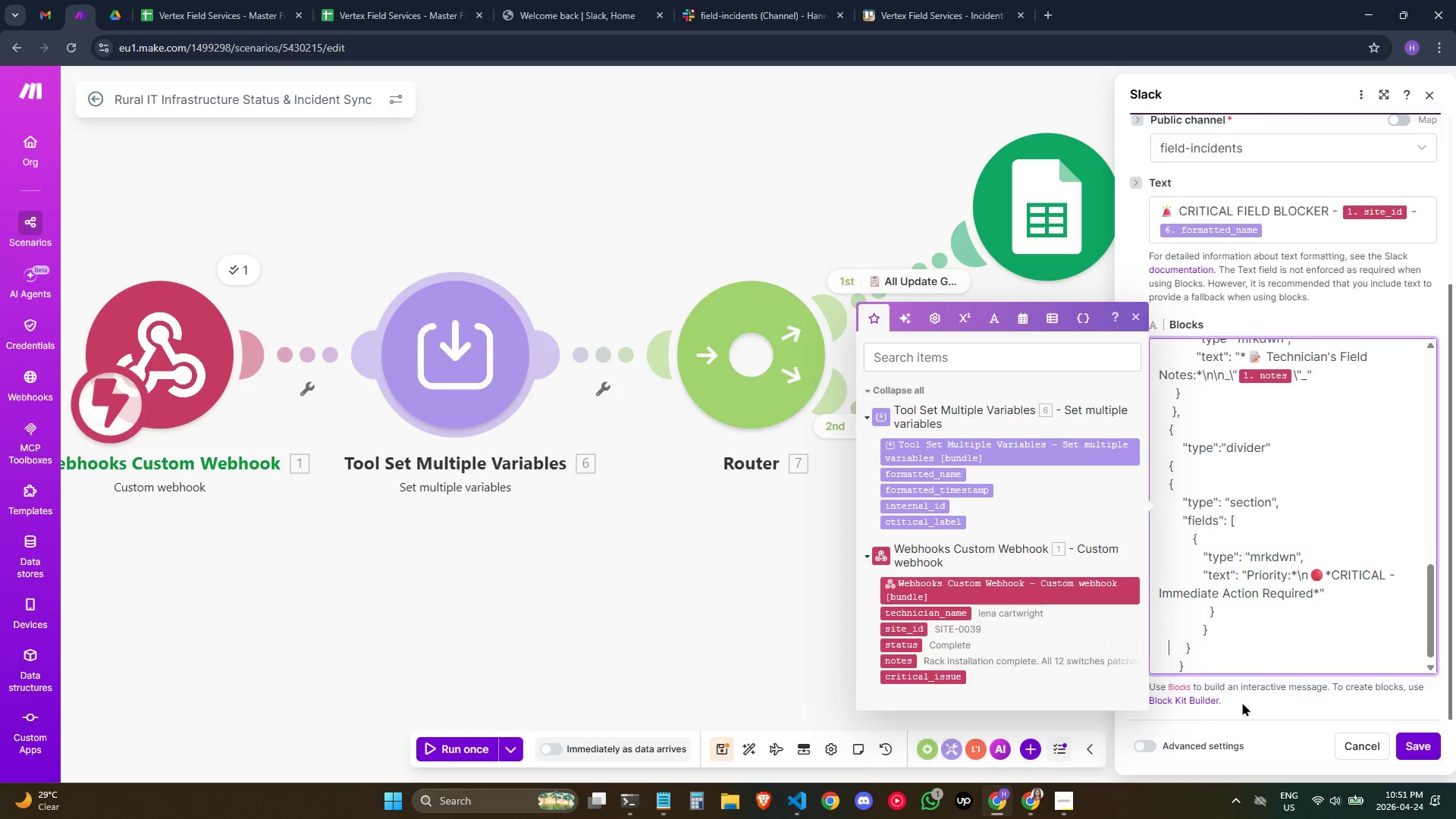 
key(ArrowUp)
 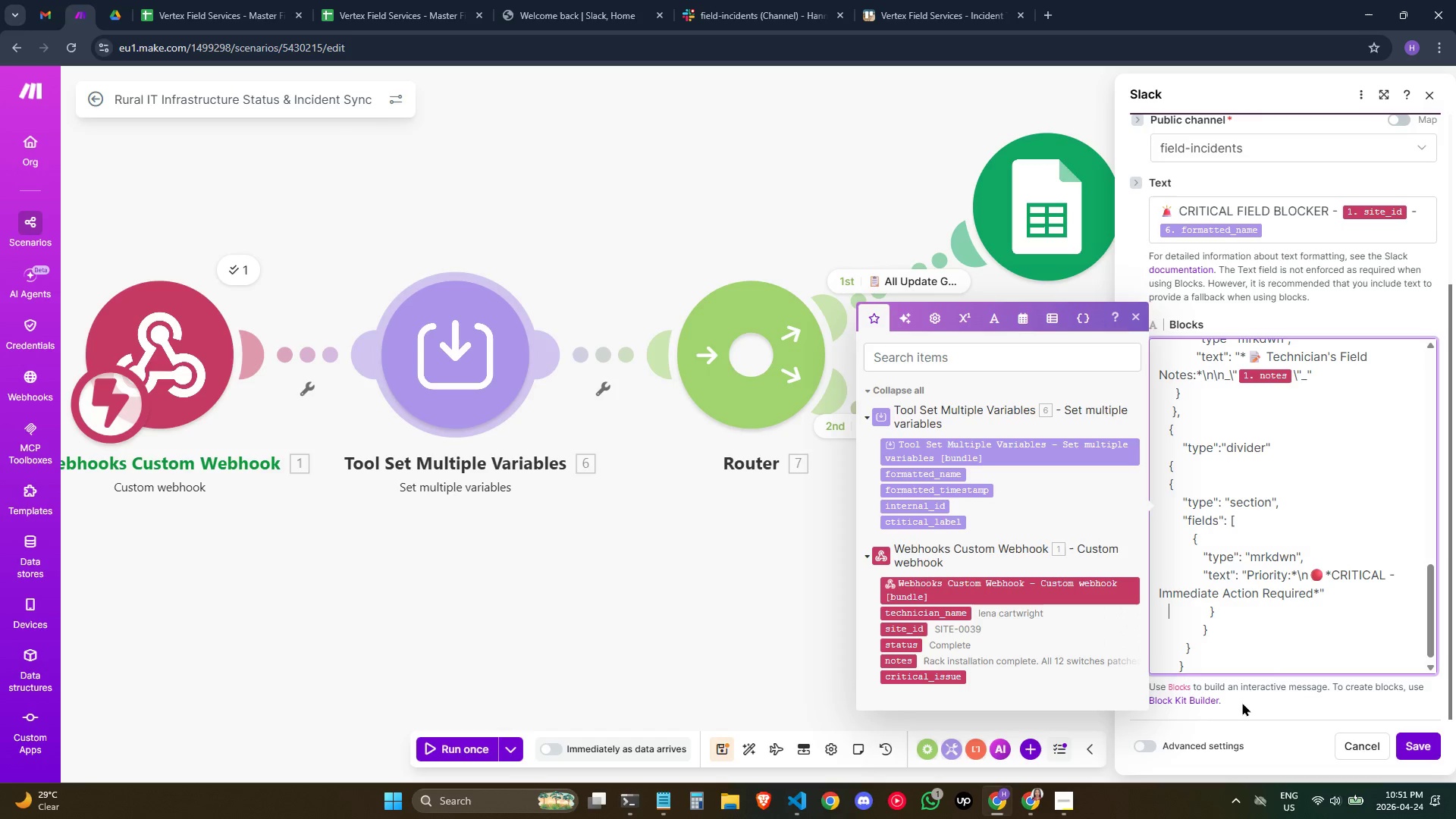 
key(ArrowUp)
 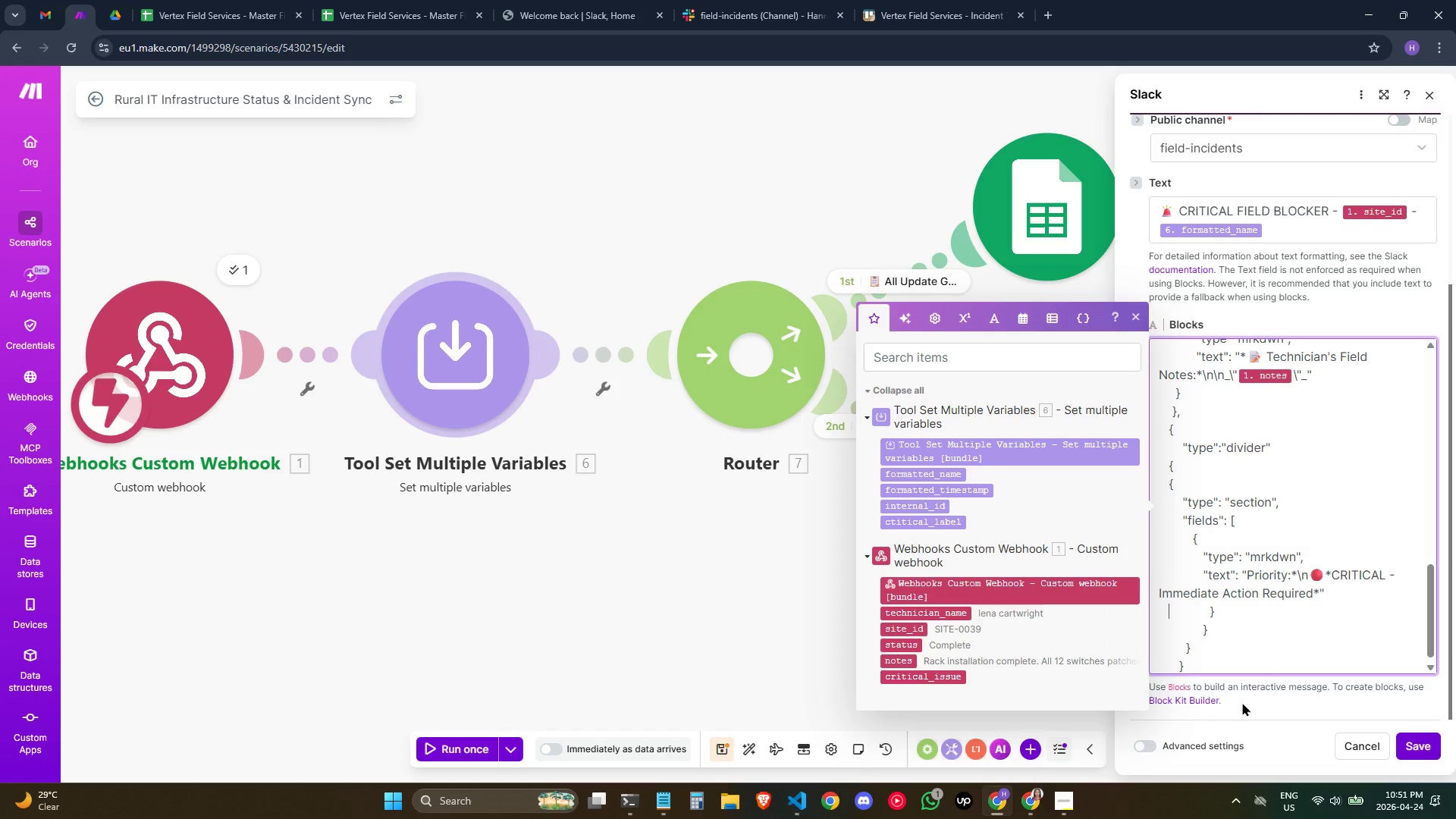 
key(ArrowDown)
 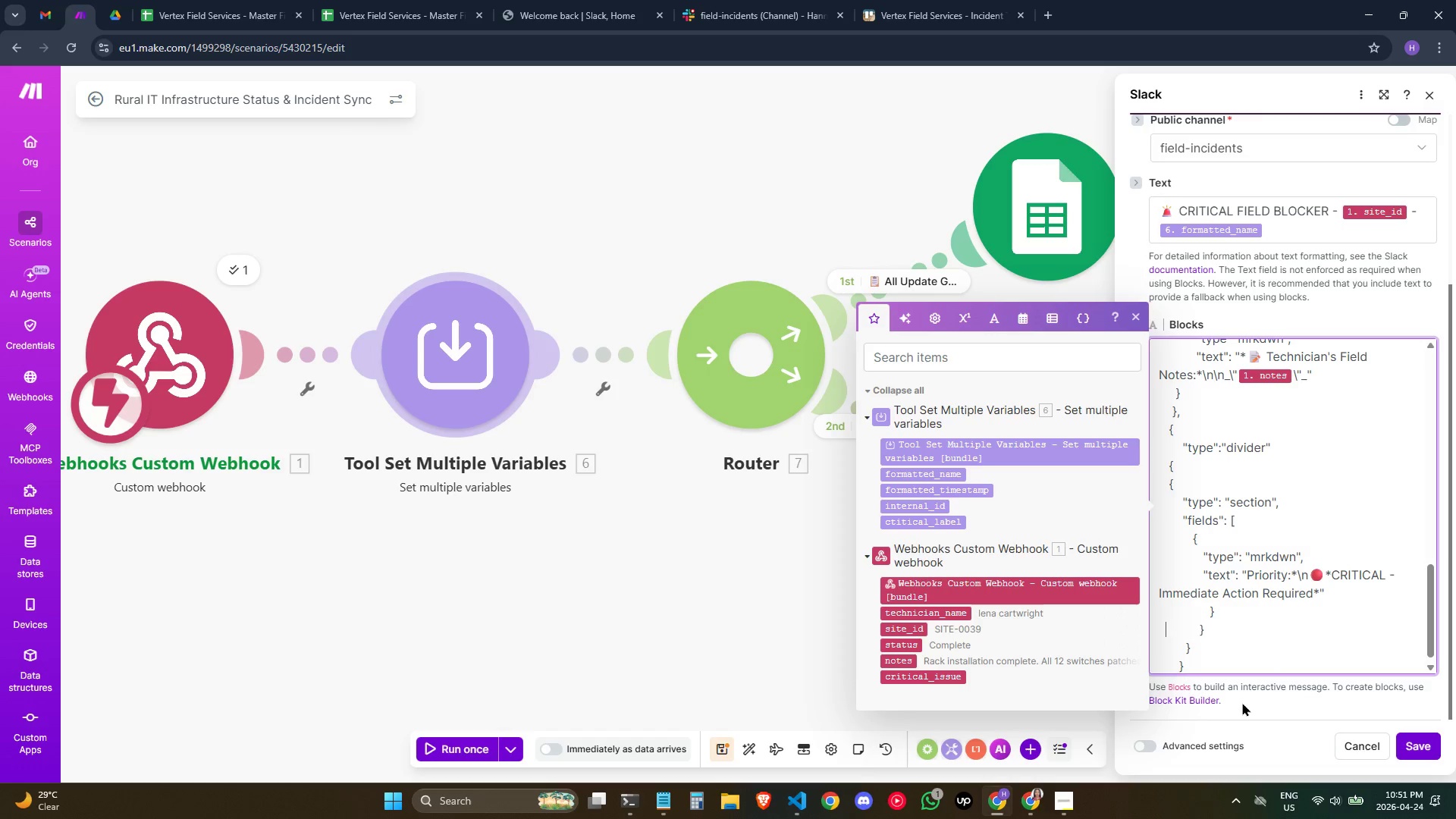 
key(Backspace)
 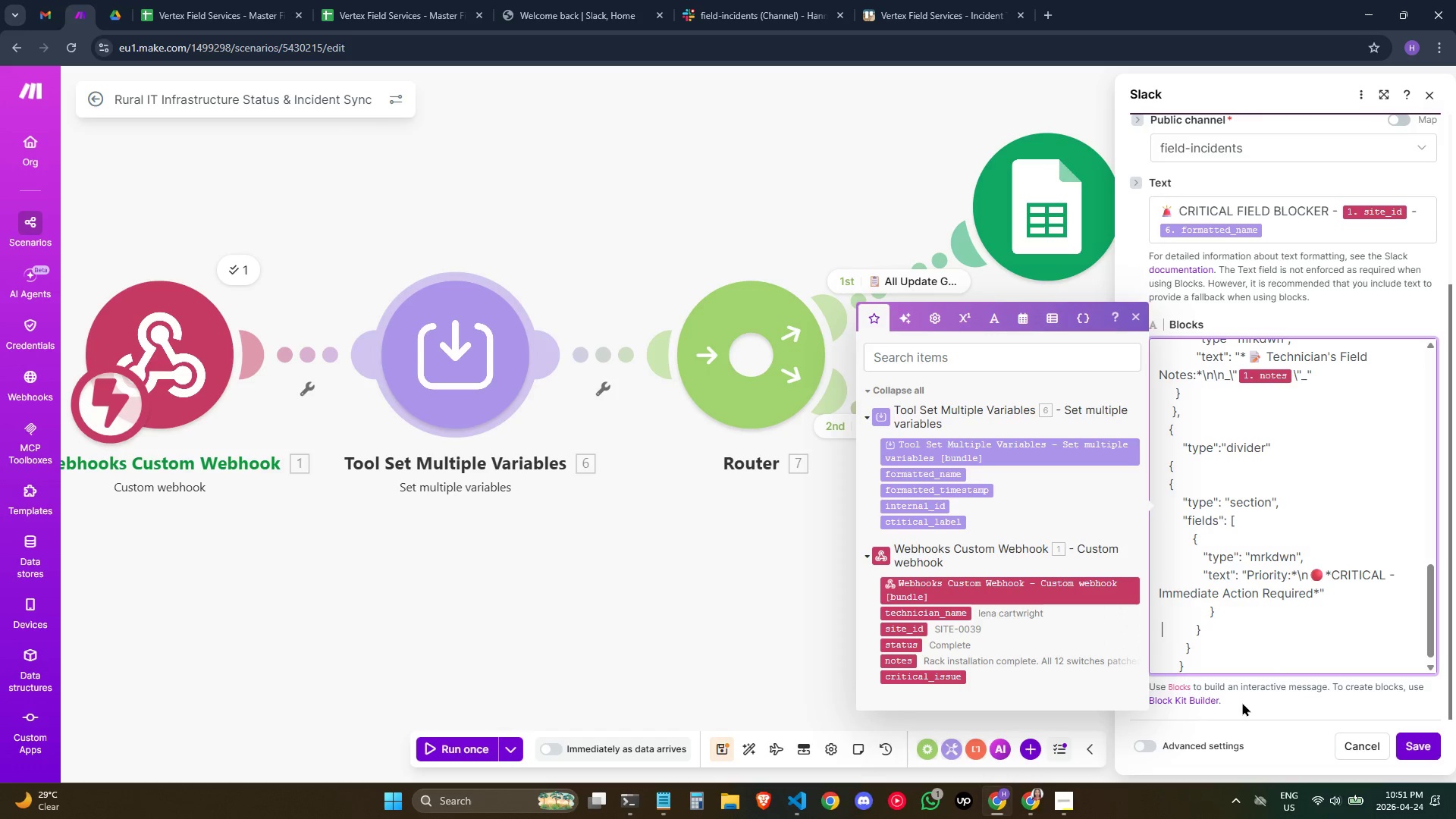 
key(Backspace)
 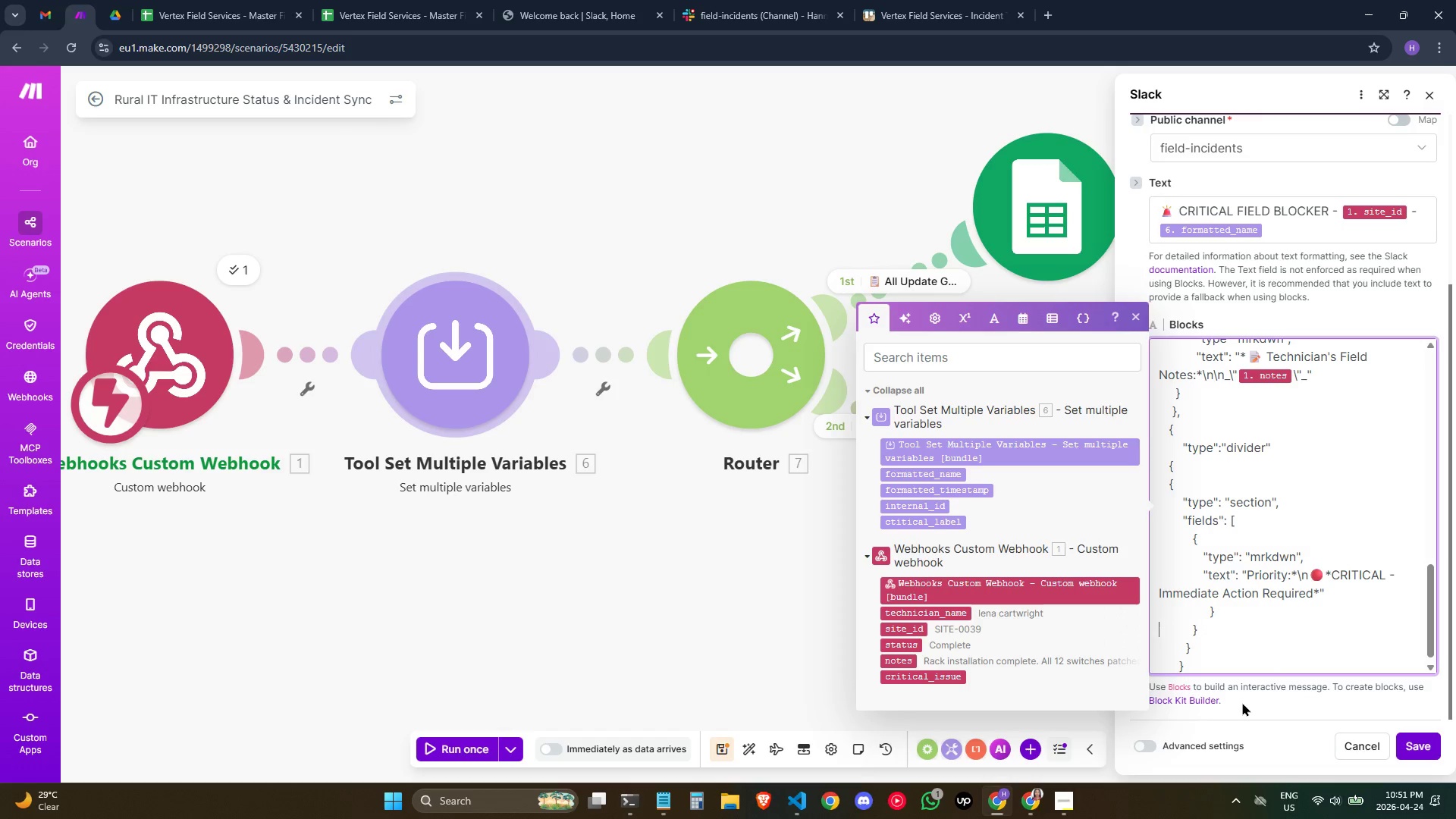 
key(Backspace)
 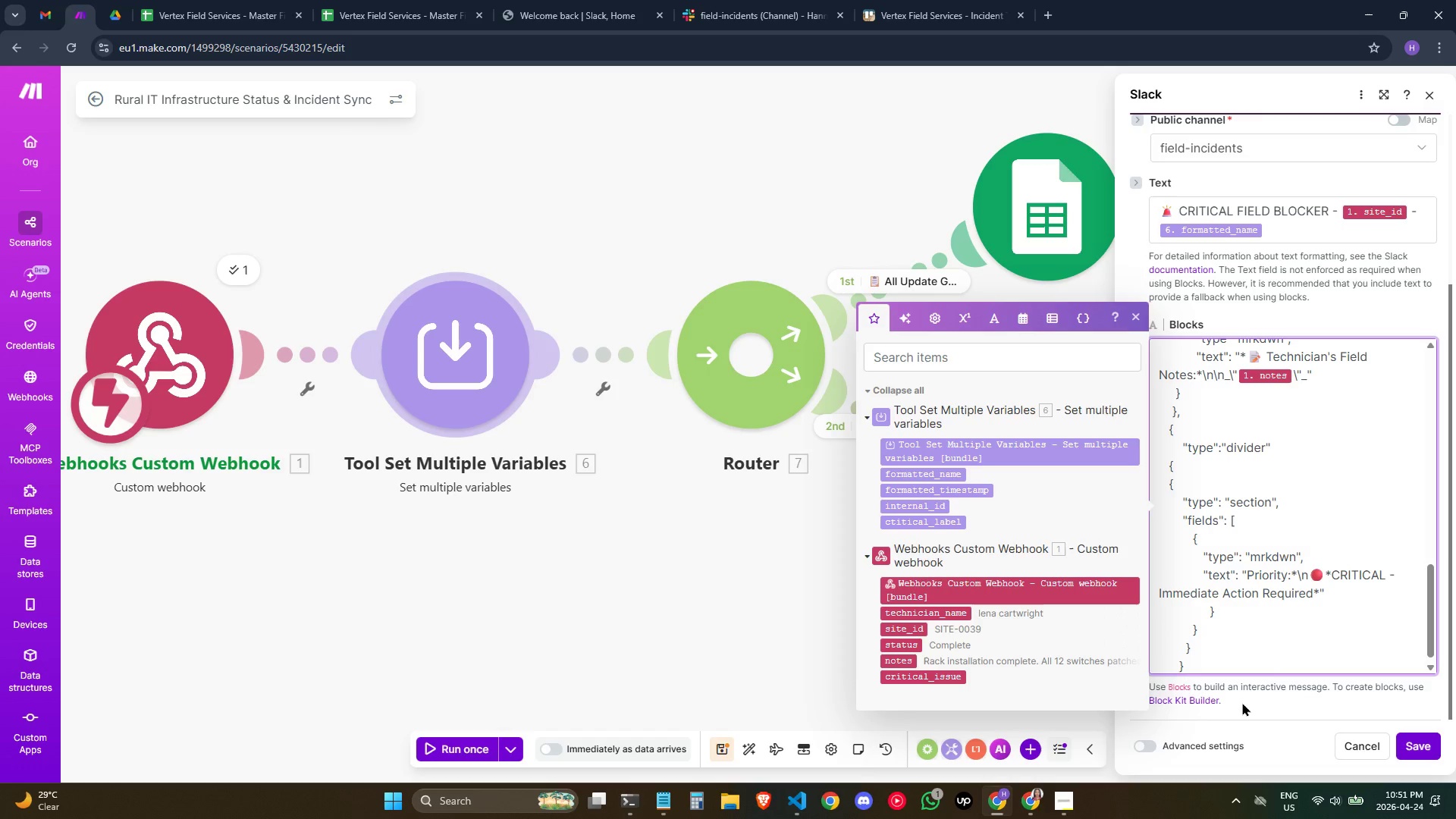 
key(ArrowUp)
 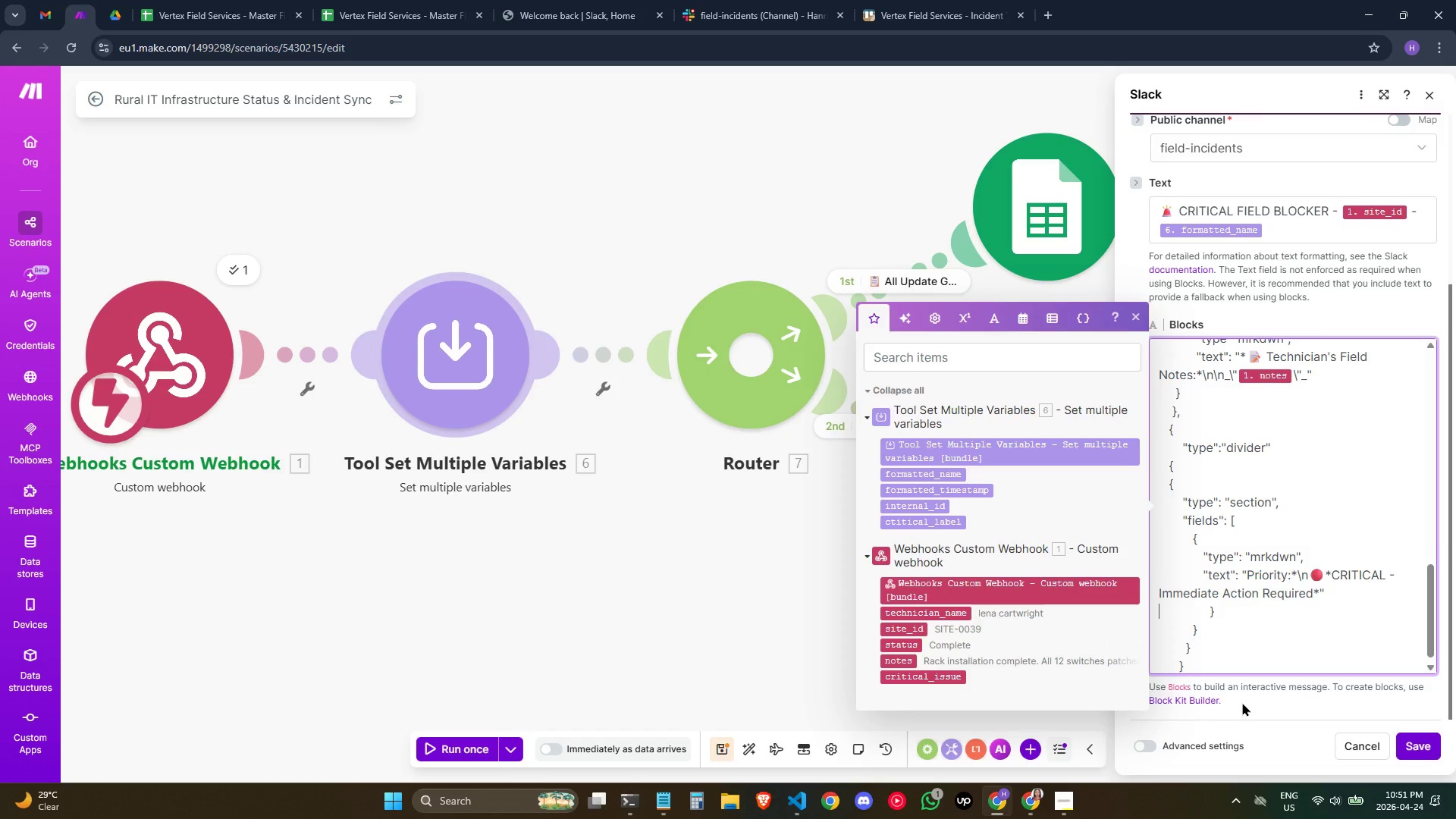 
key(Backspace)
 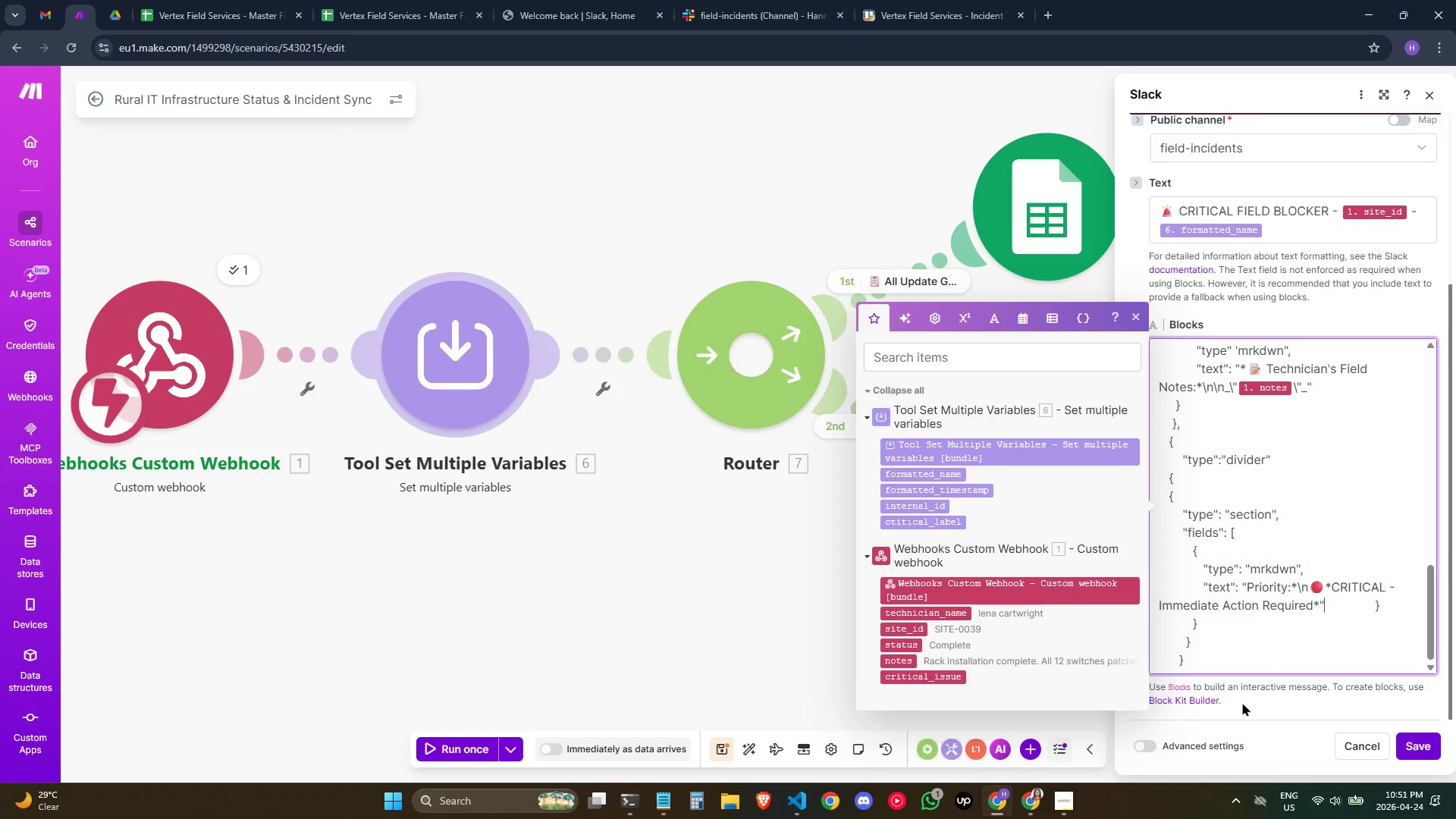 
key(Backspace)
 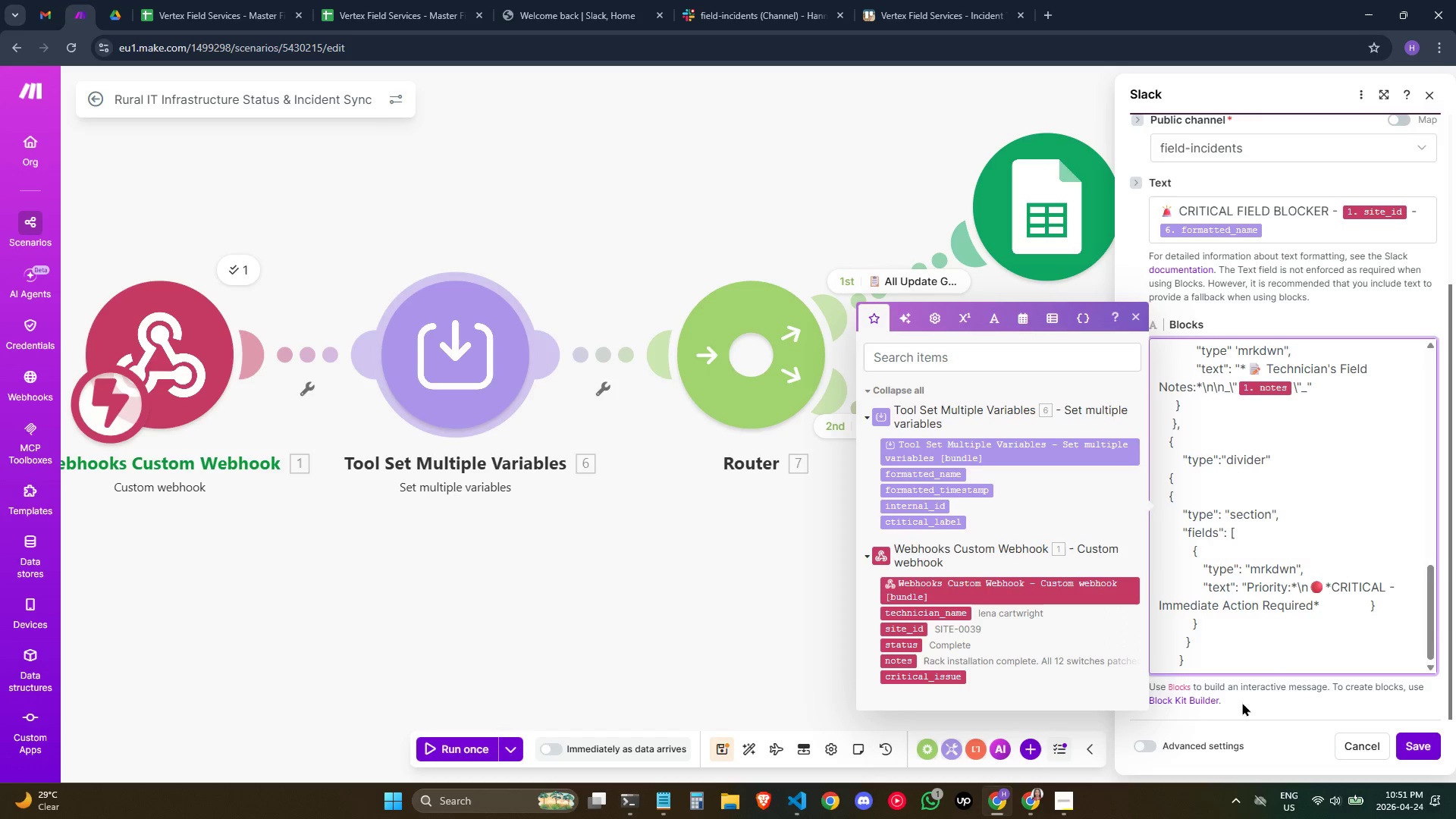 
key(Enter)
 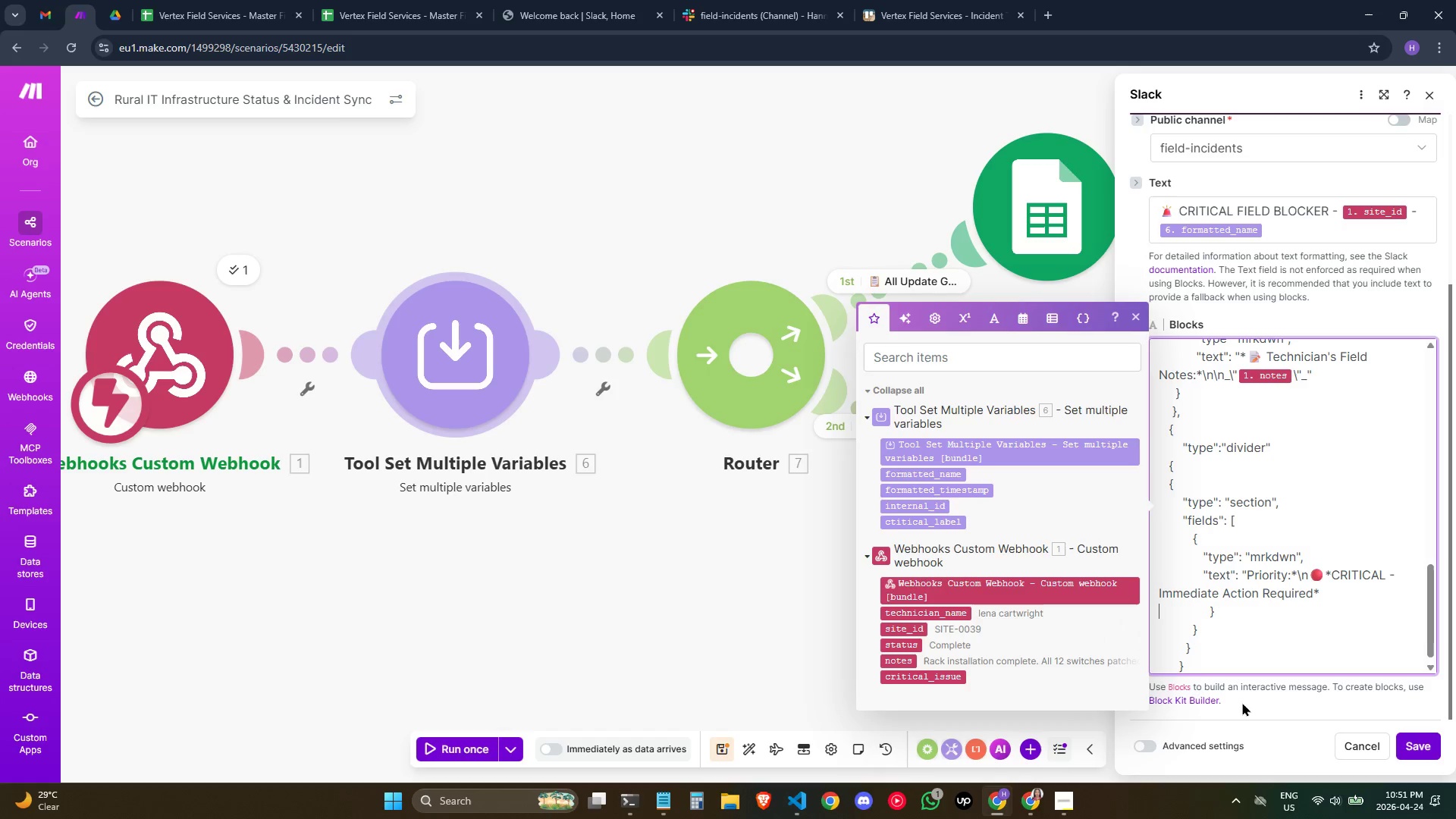 
key(ArrowRight)
 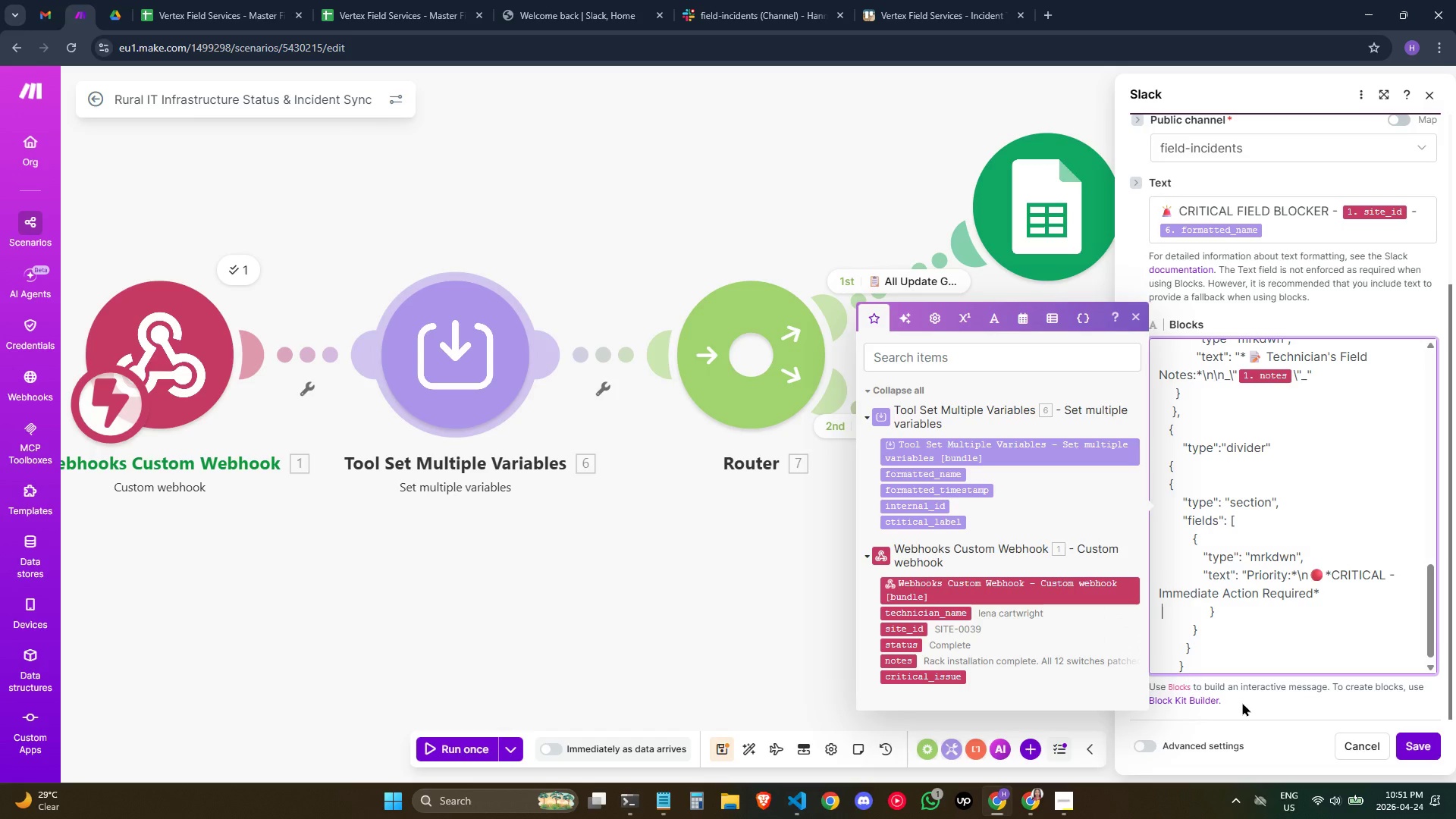 
key(ArrowRight)
 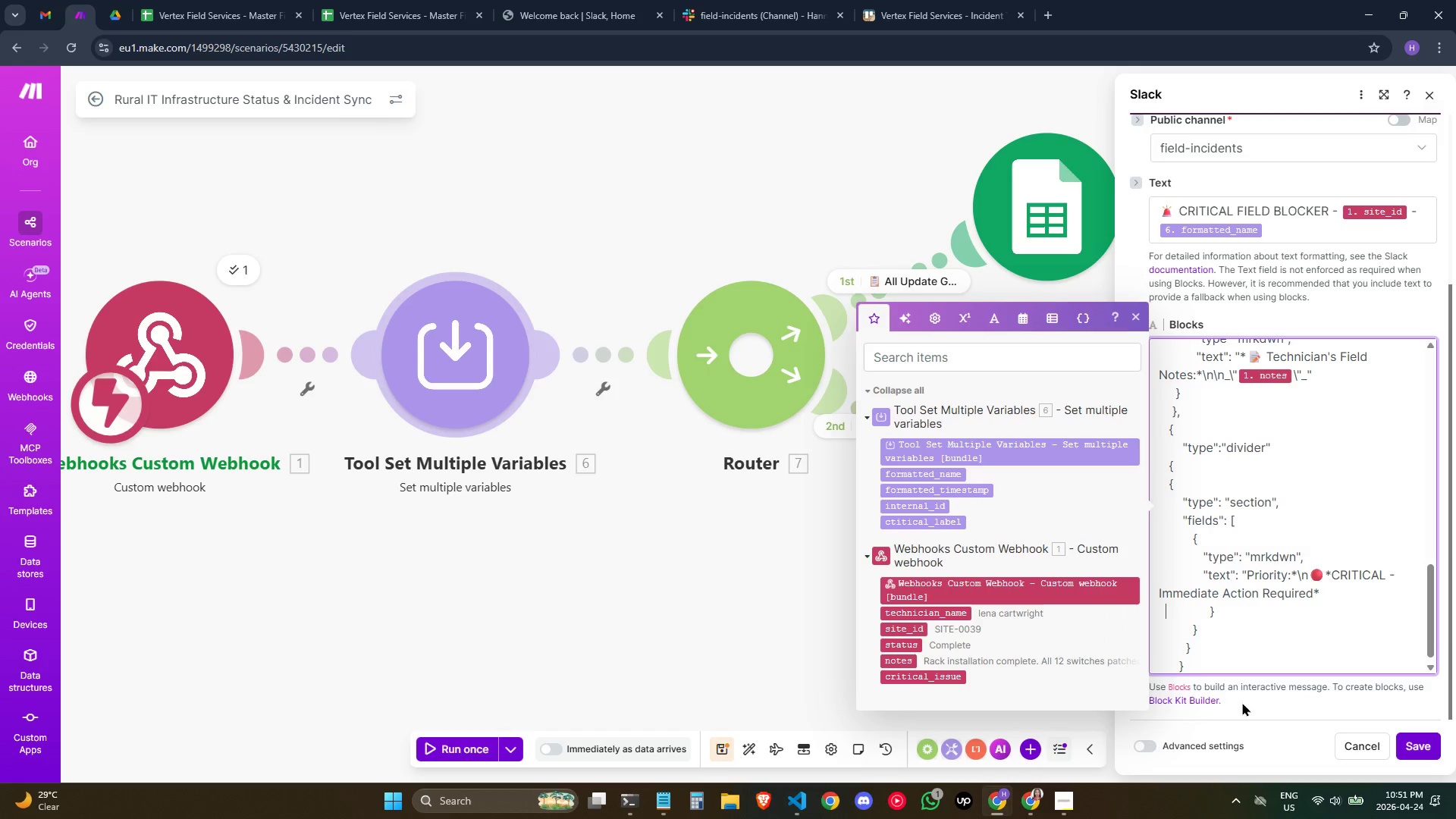 
key(ArrowRight)
 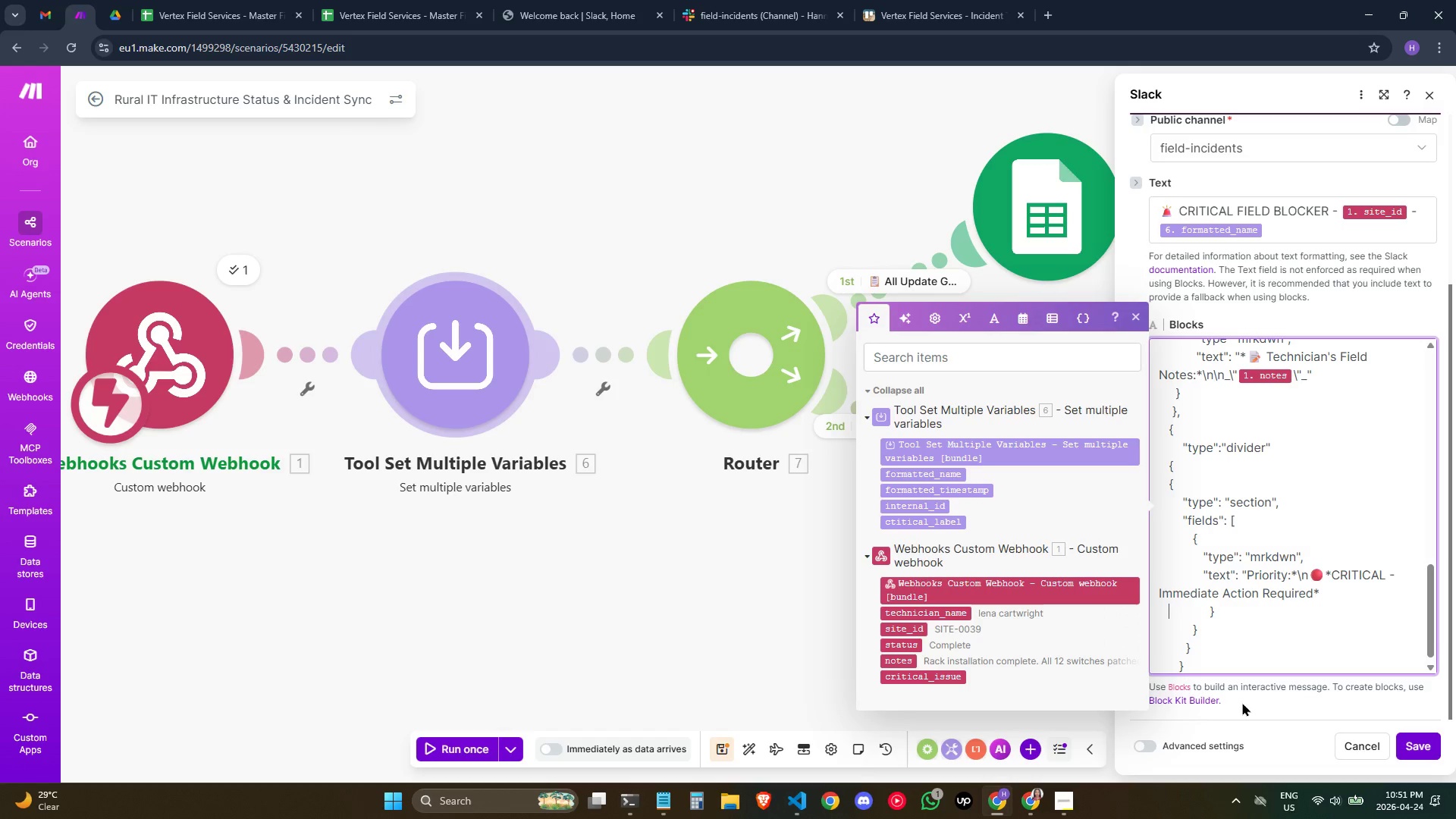 
key(ArrowRight)
 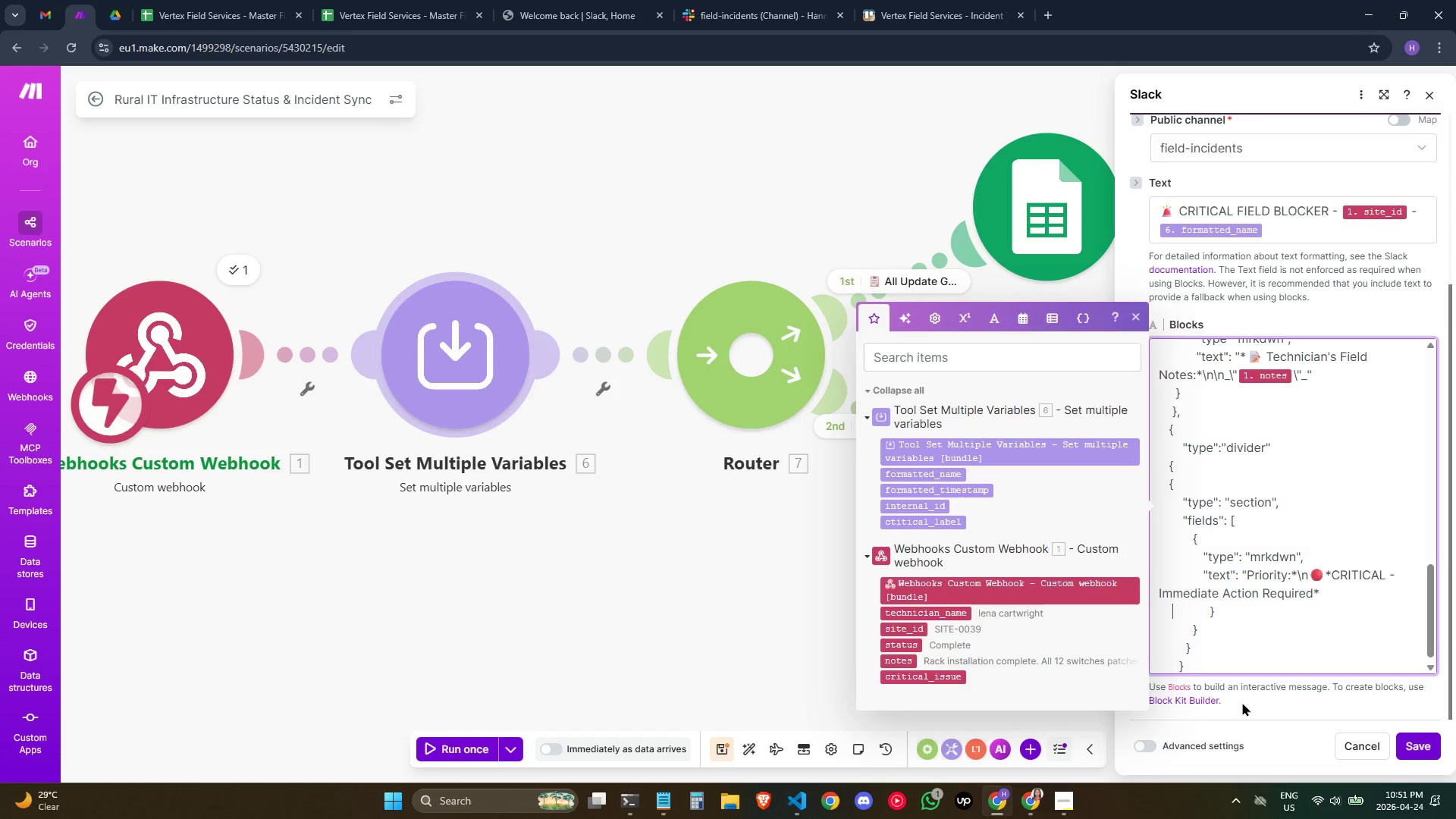 
key(ArrowRight)
 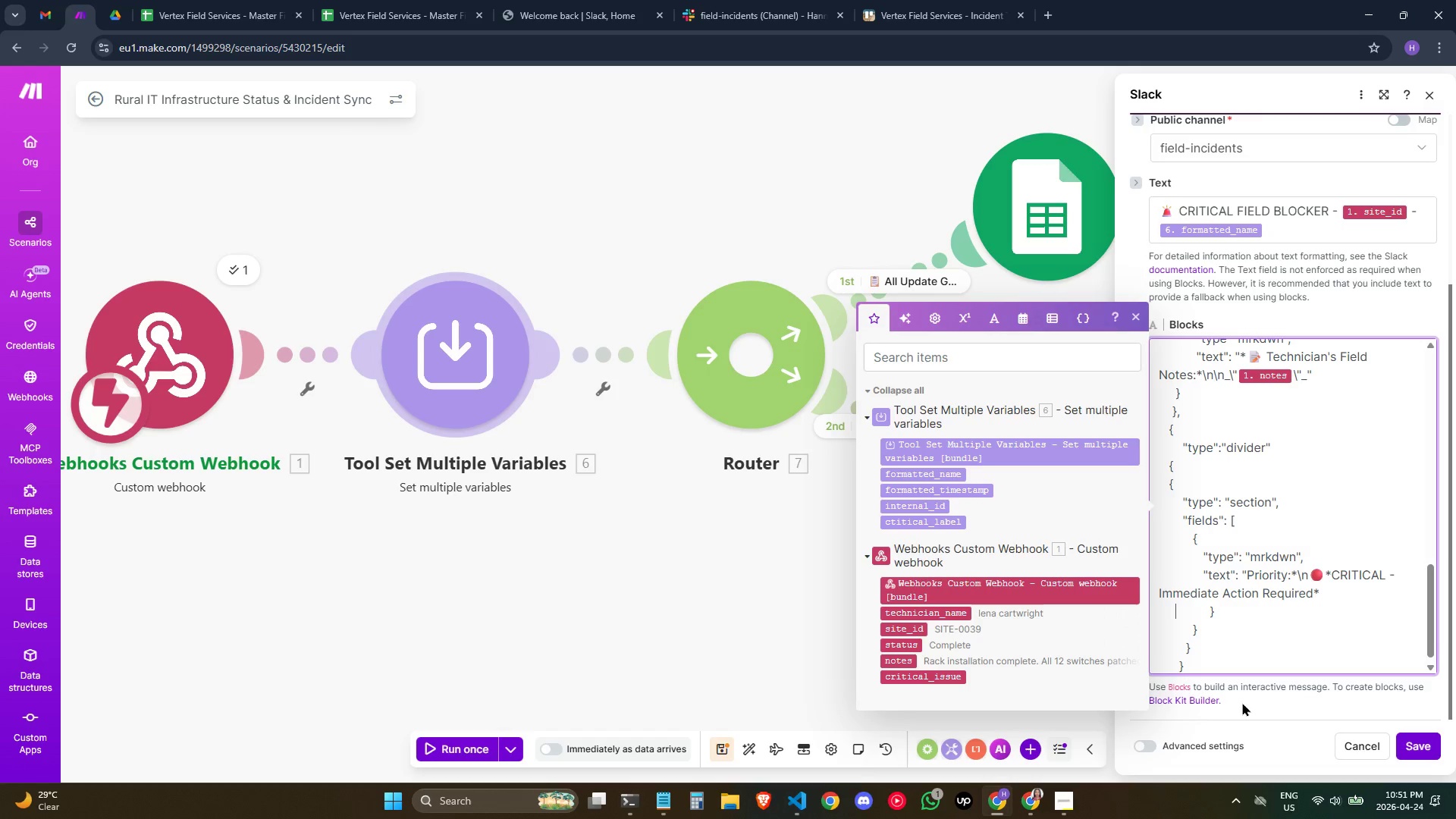 
key(ArrowRight)
 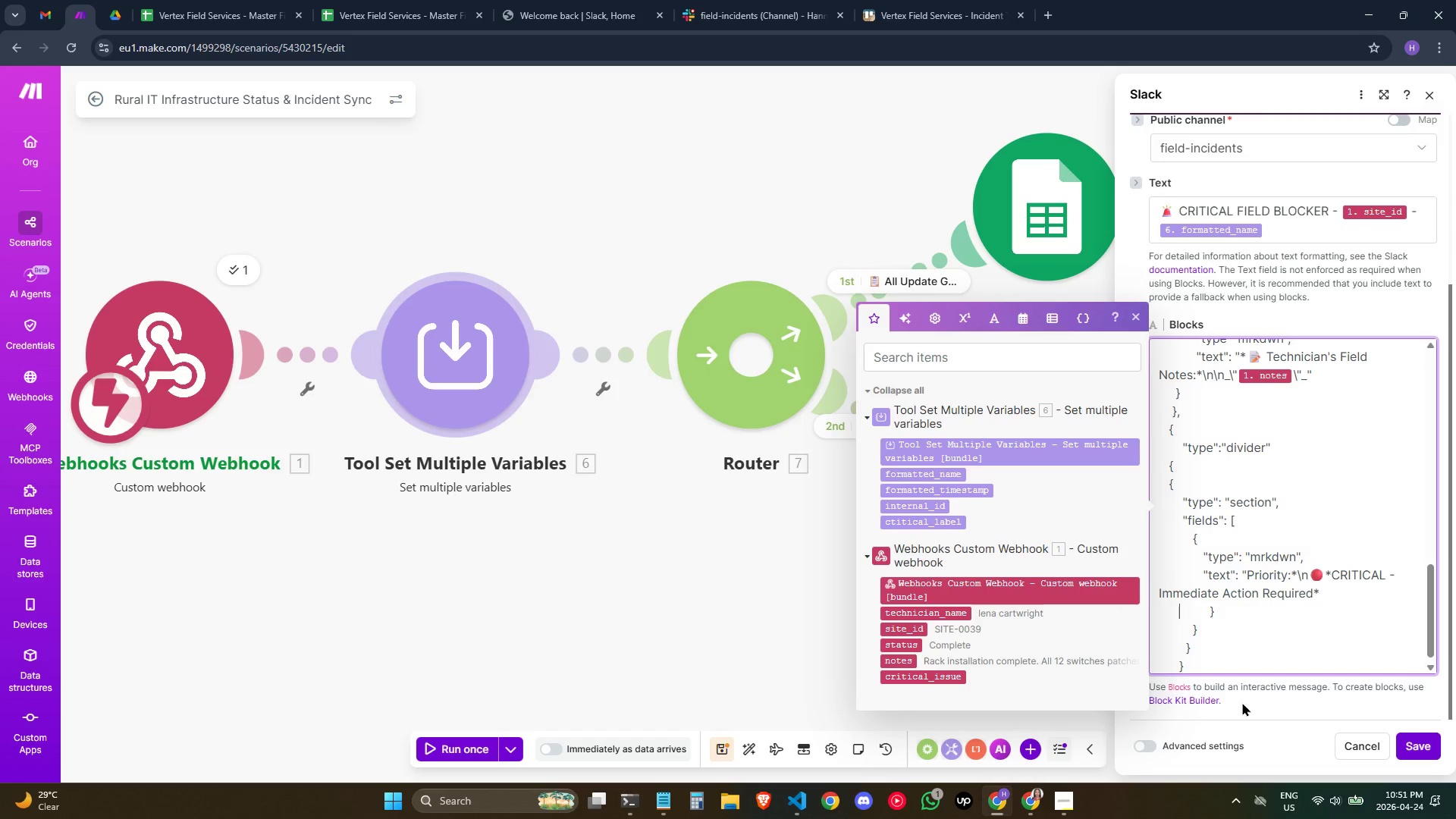 
key(Backspace)
 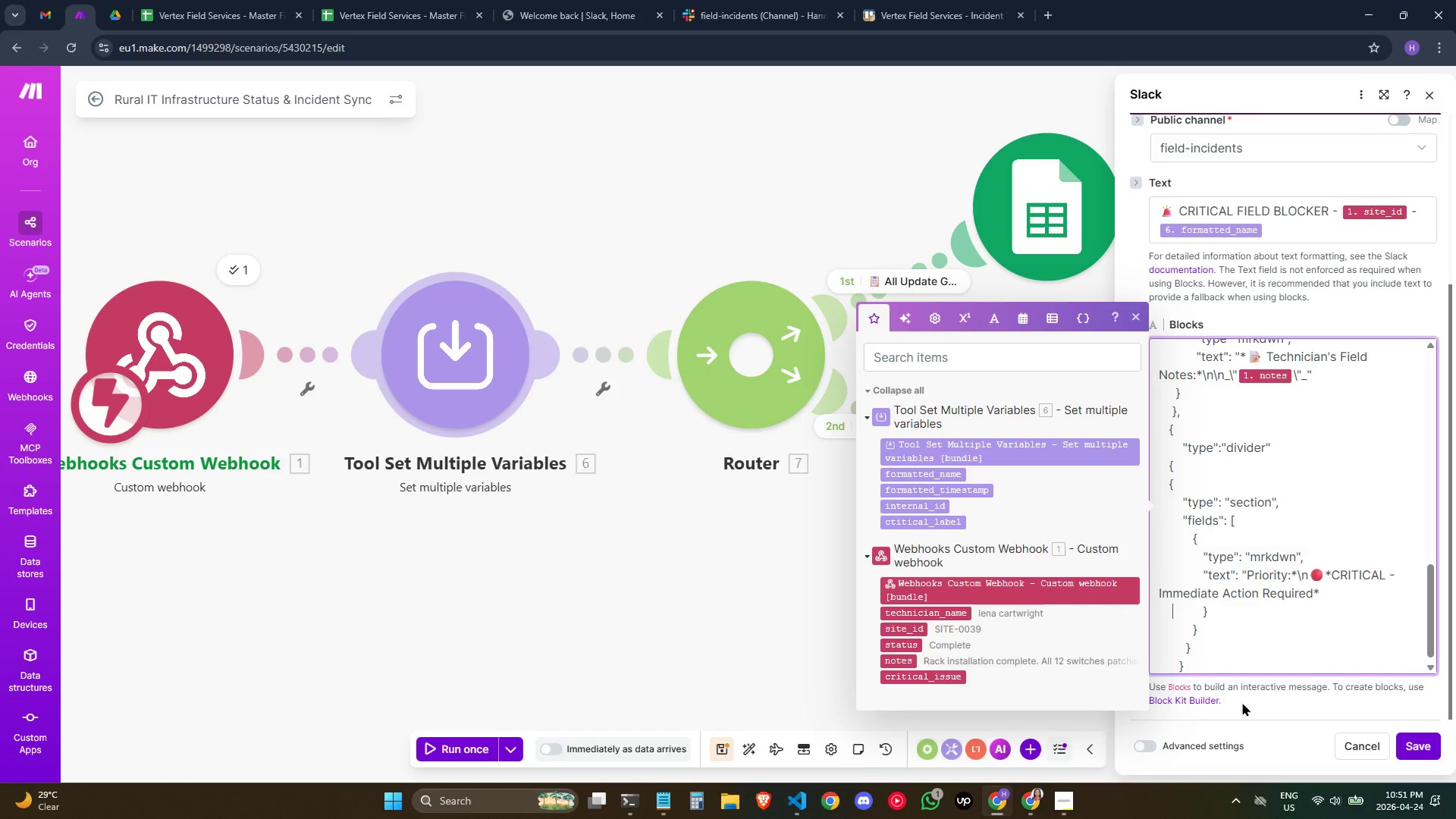 
key(Backspace)
 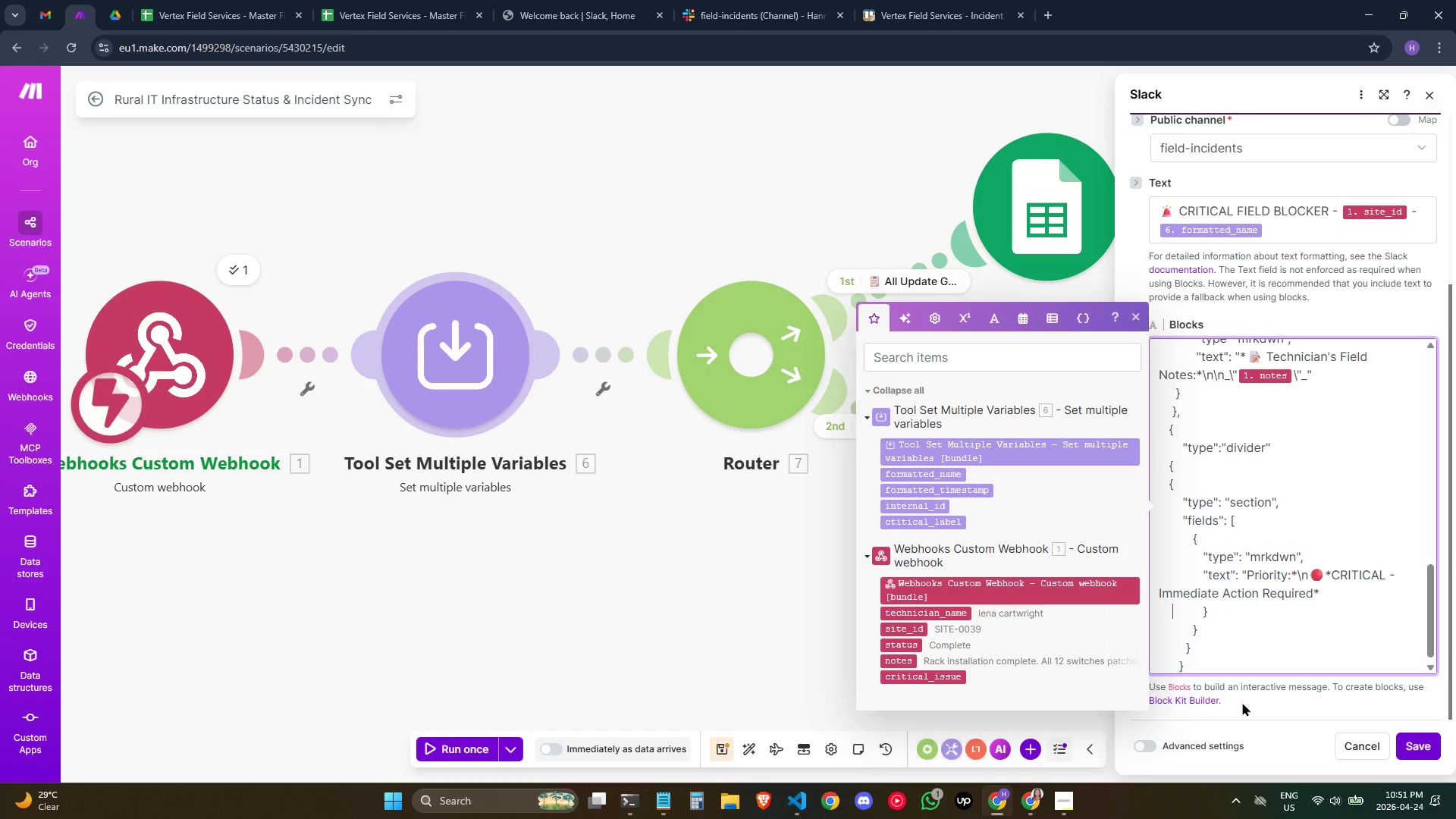 
key(Backspace)
 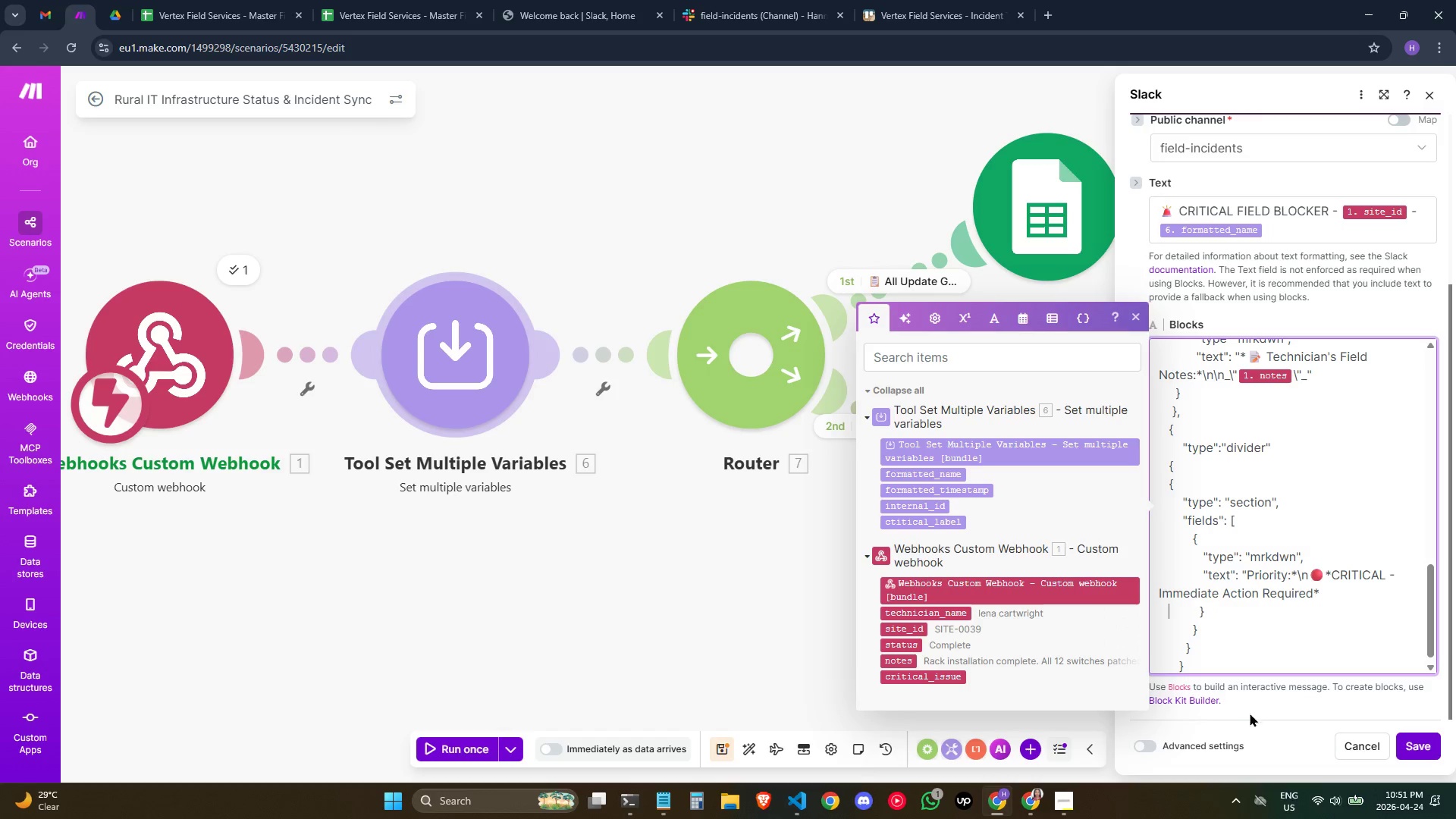 
scroll: coordinate [1196, 615], scroll_direction: down, amount: 3.0
 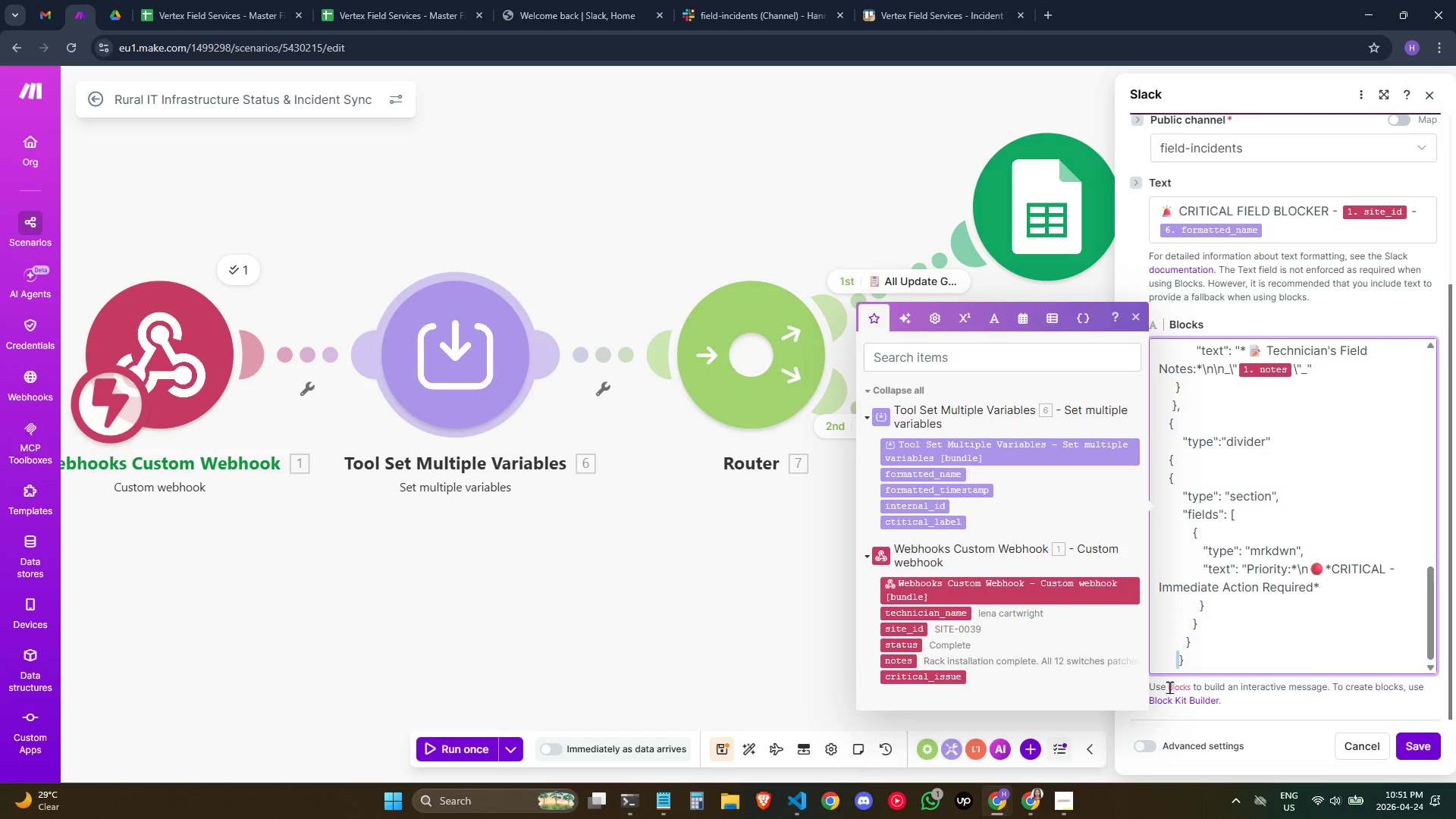 
key(Backspace)
 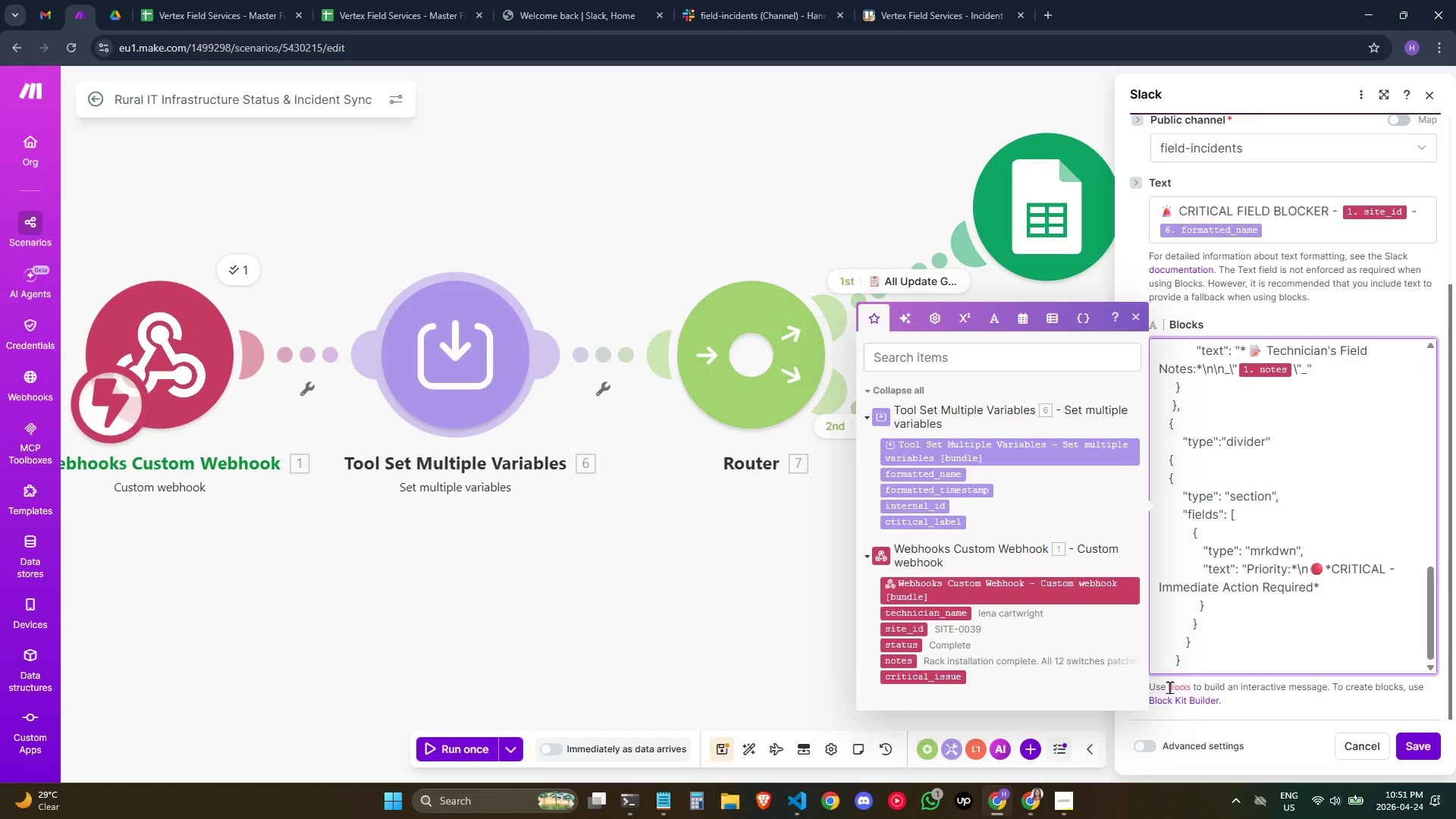 
key(ArrowRight)
 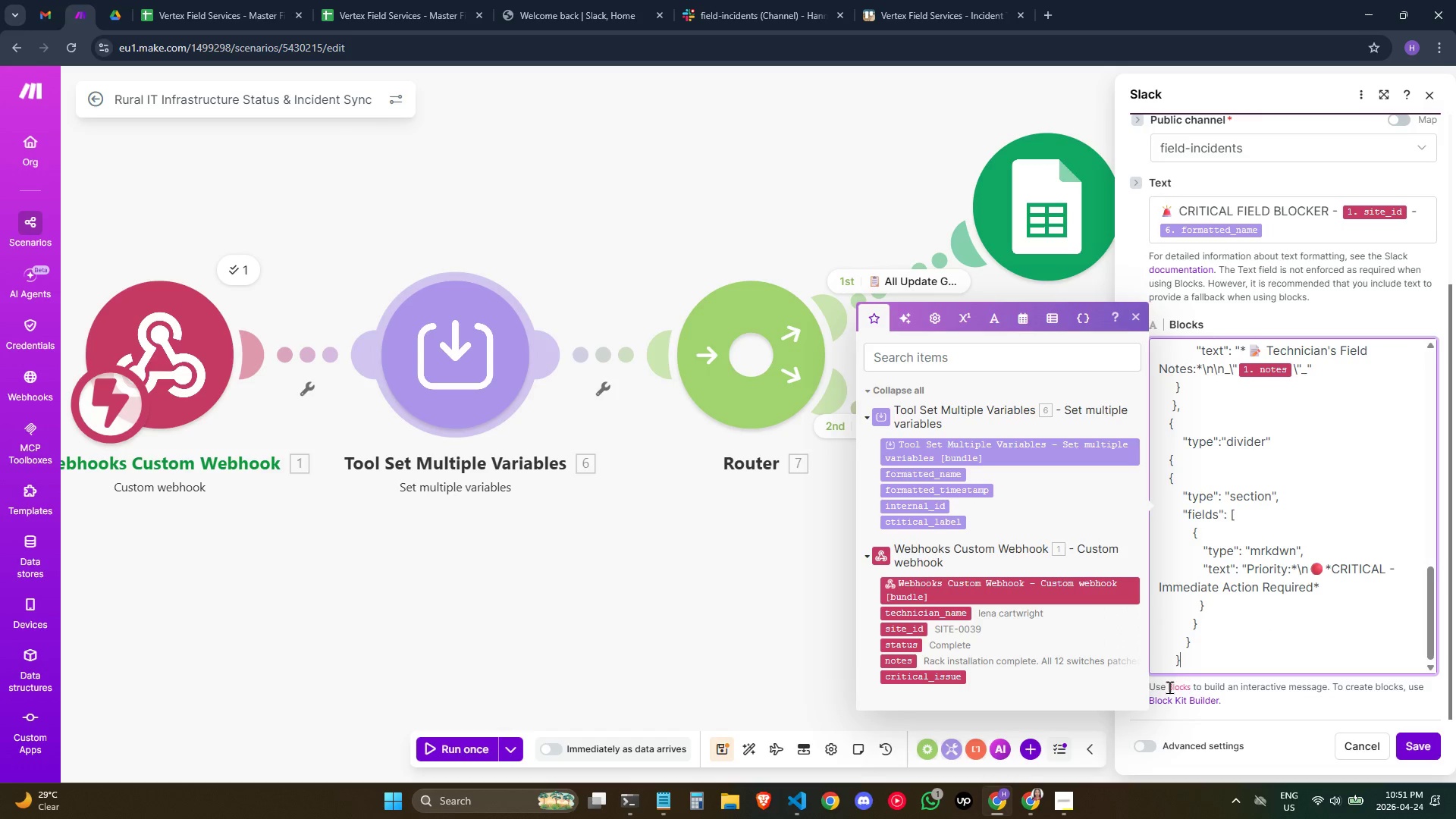 
key(ArrowUp)
 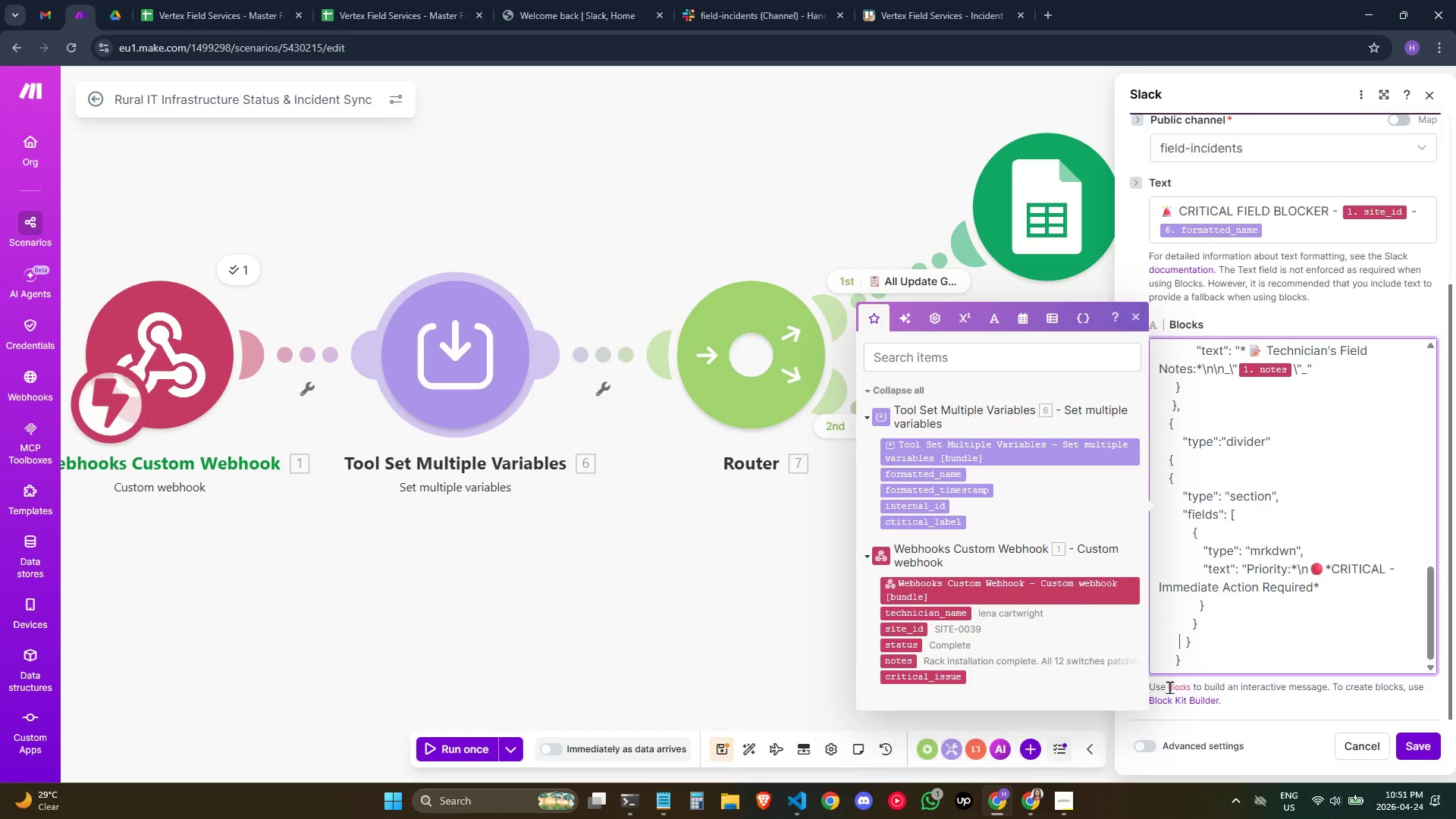 
key(Backslash)
 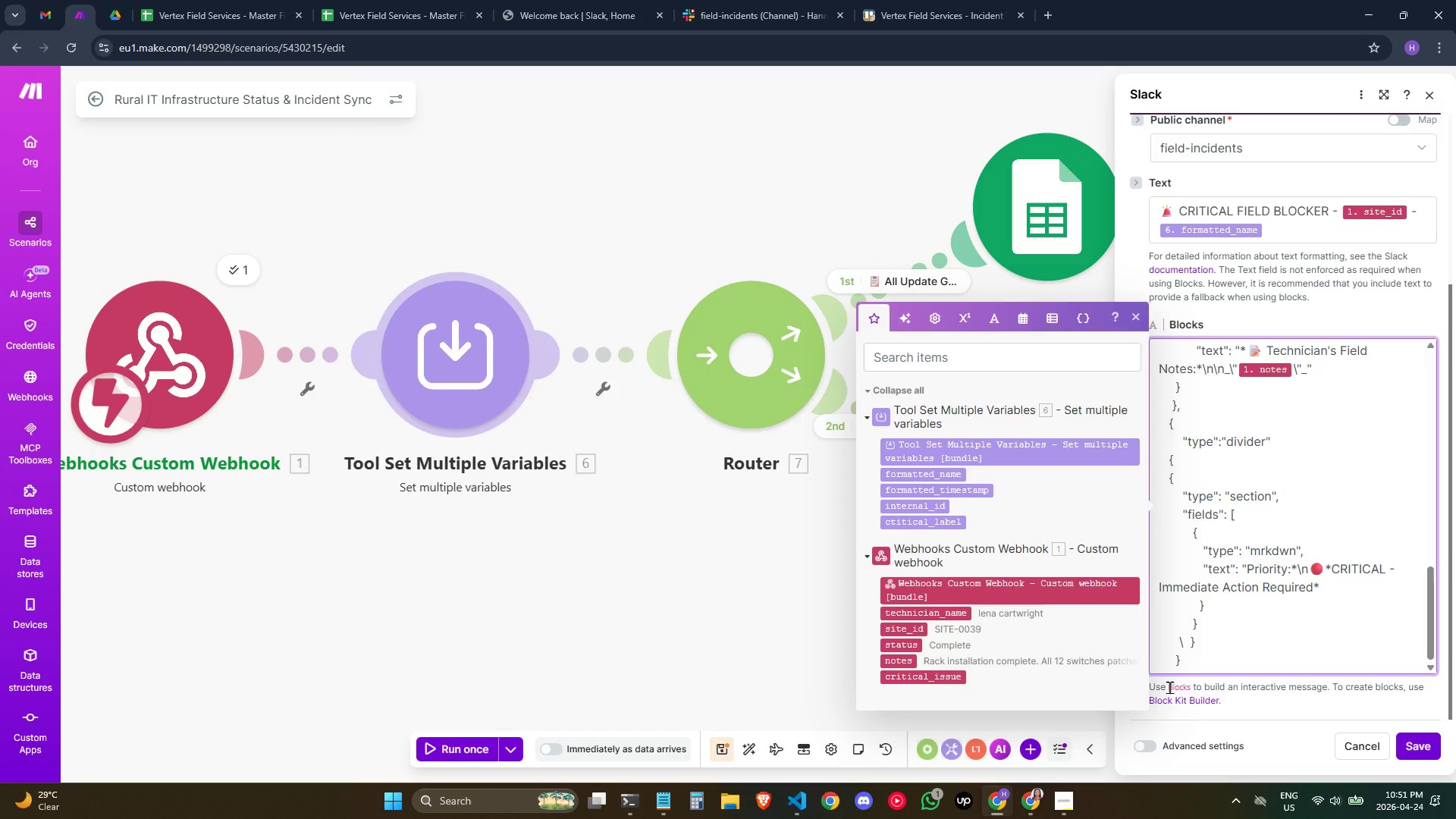 
key(Backspace)
 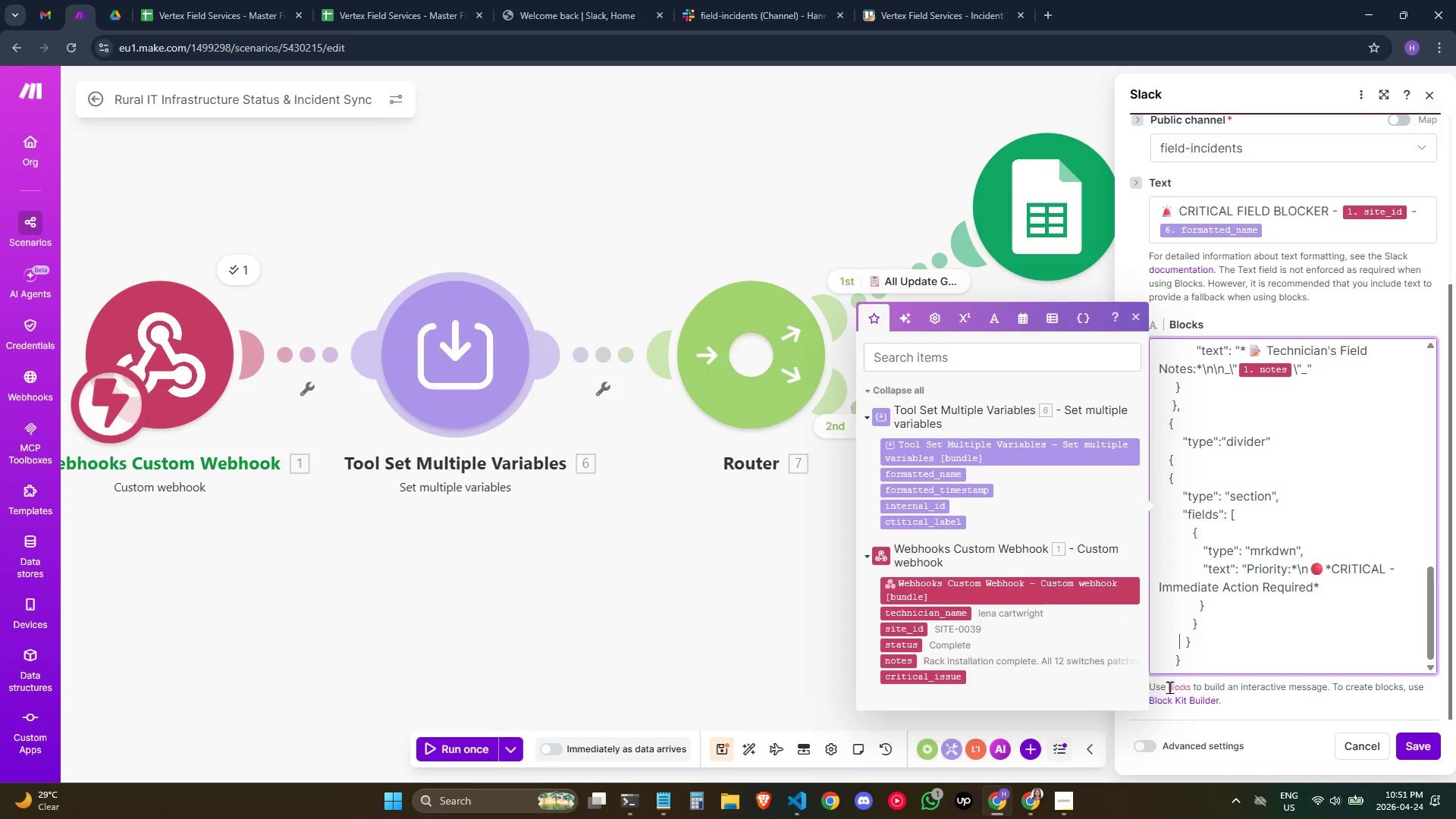 
key(Backspace)
 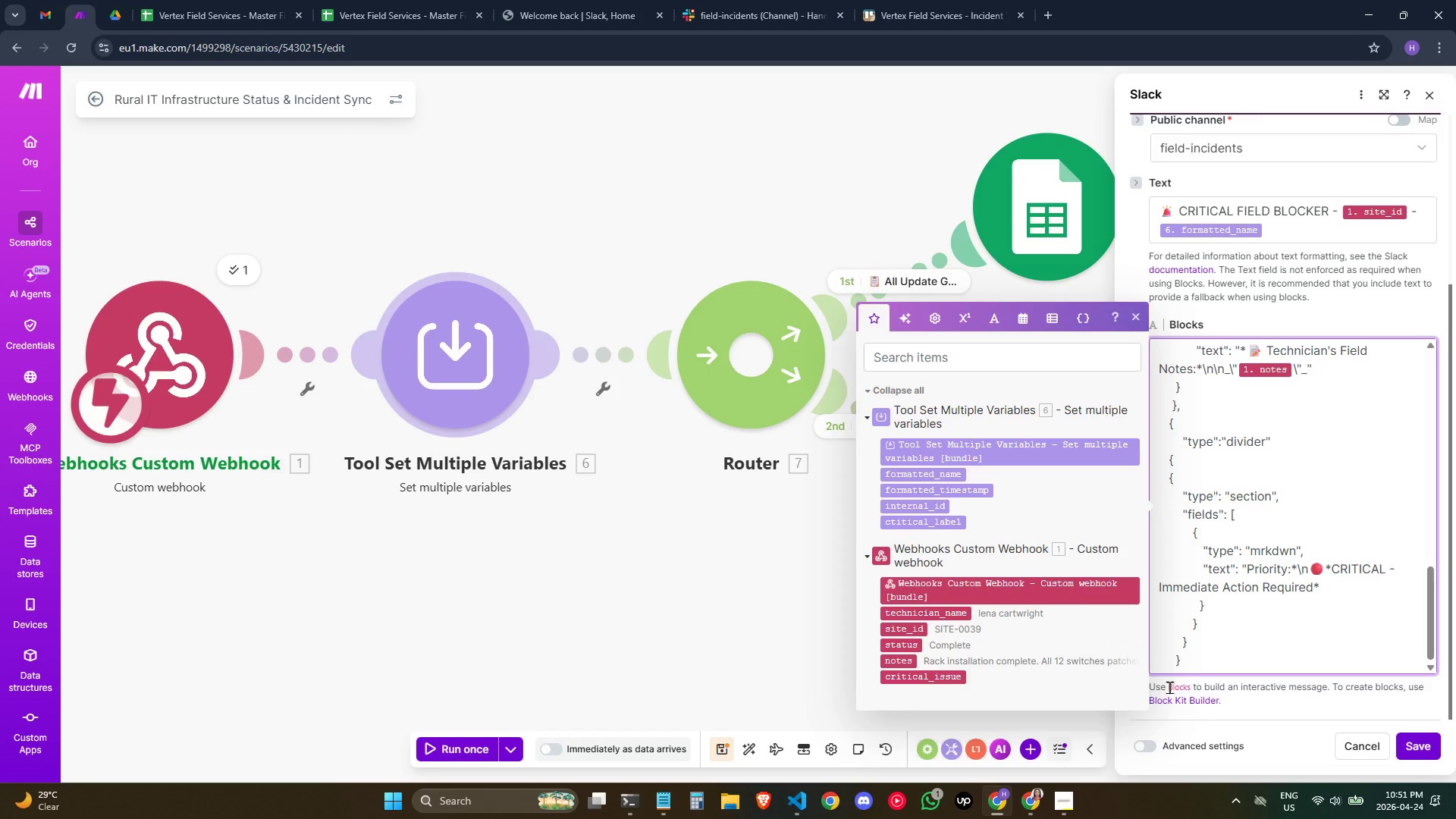 
key(ArrowUp)
 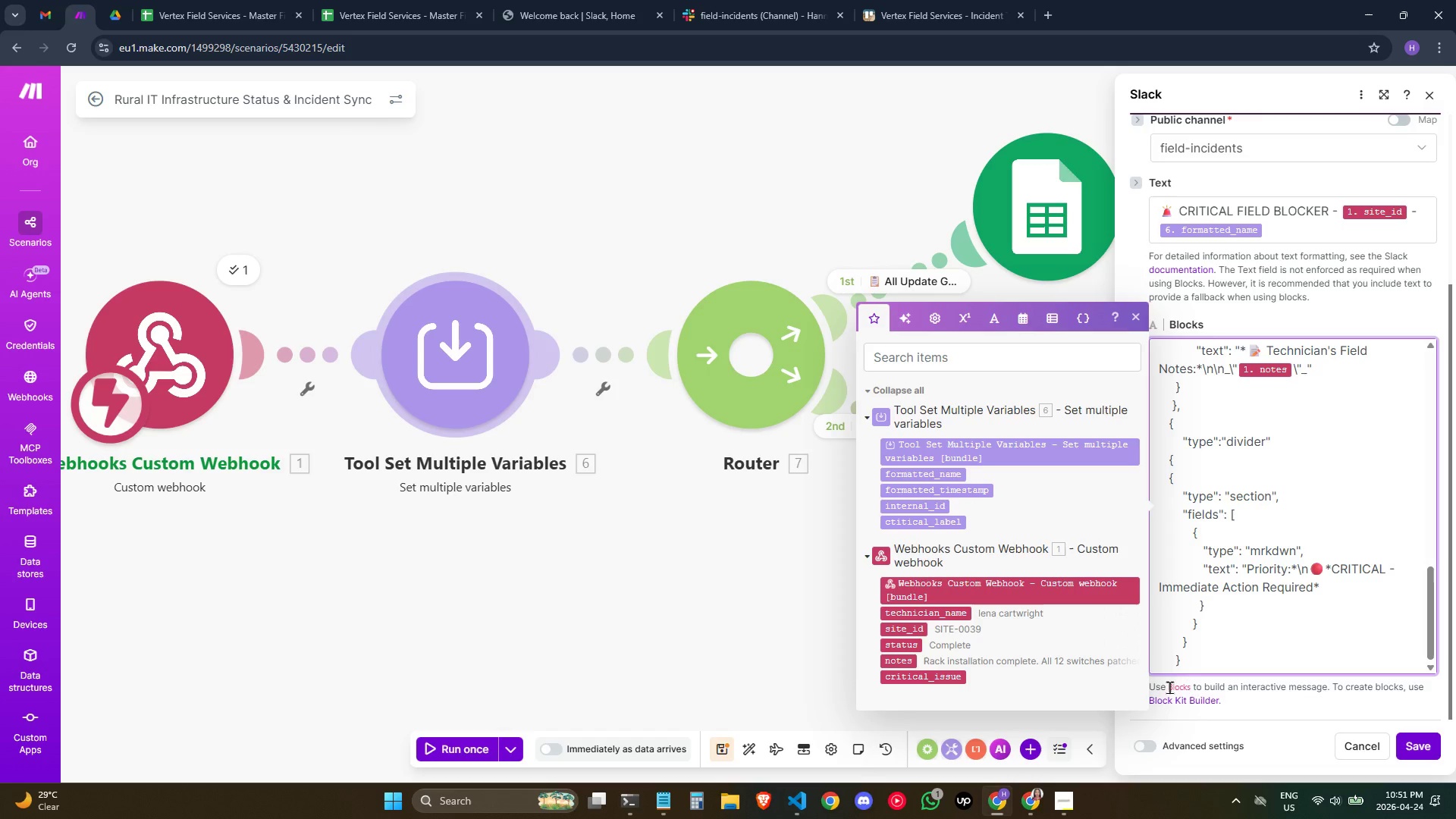 
key(Backspace)
 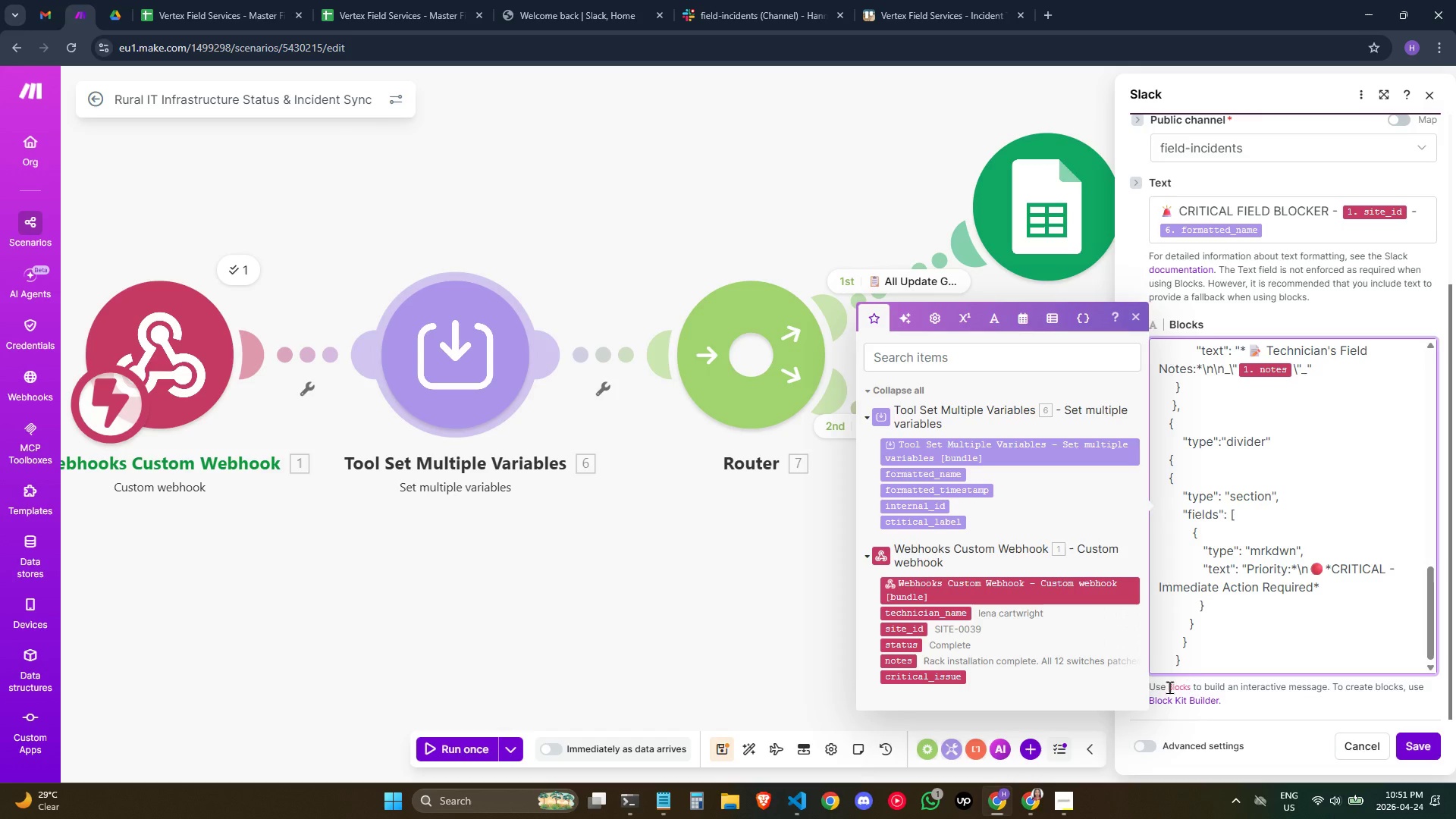 
key(ArrowUp)
 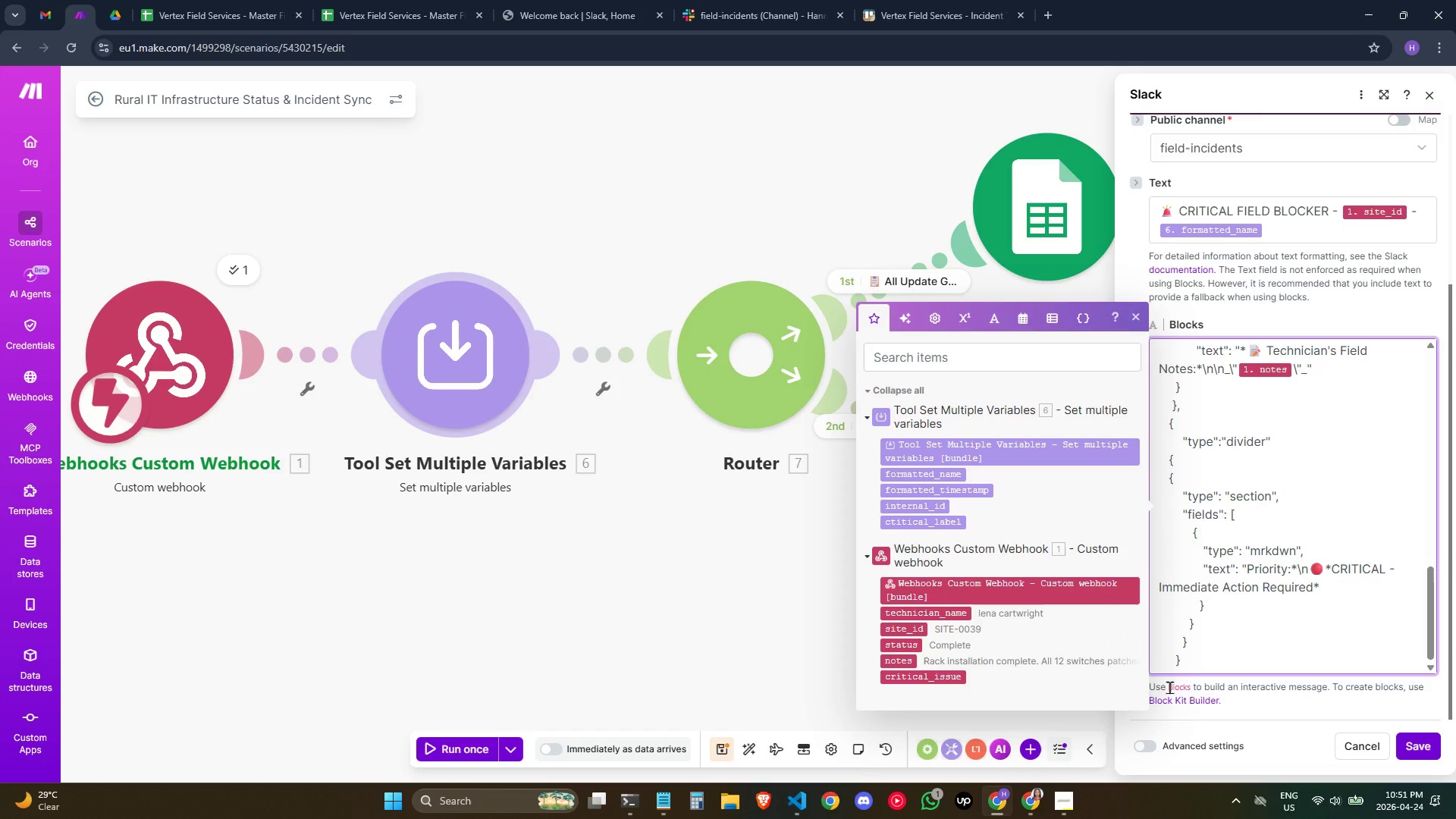 
key(Backspace)
 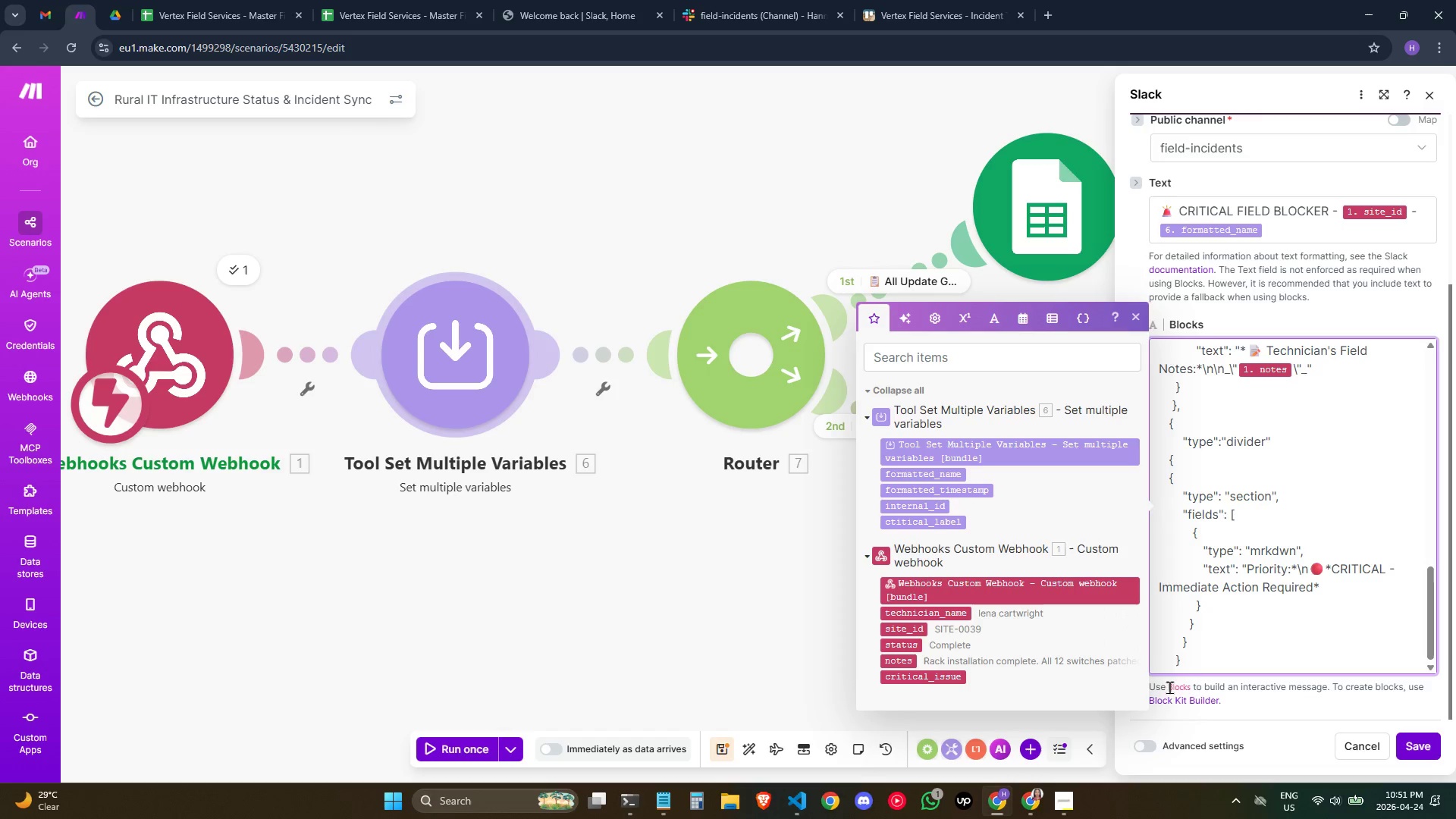 
scroll: coordinate [1166, 614], scroll_direction: down, amount: 2.0
 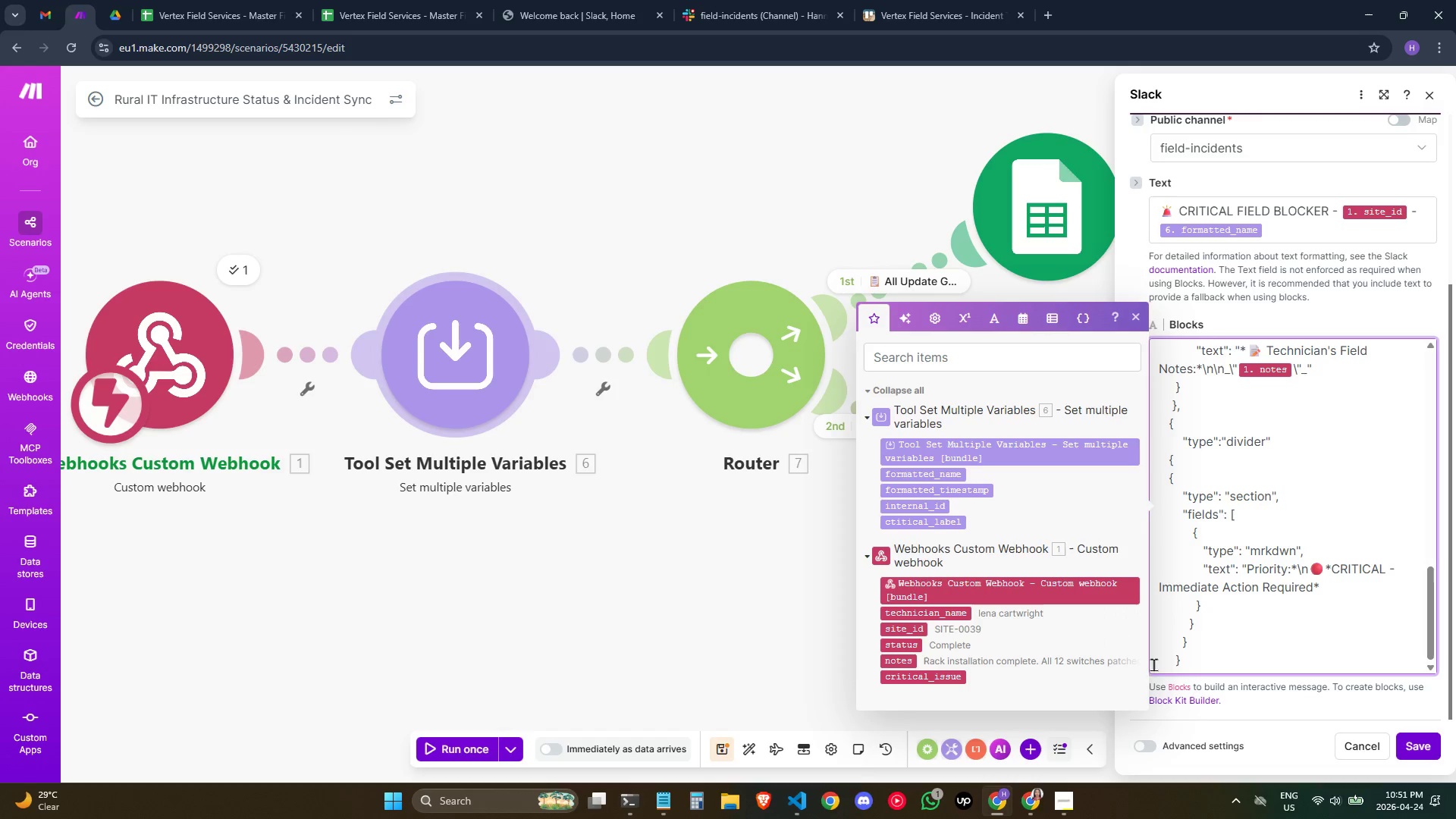 
double_click([1158, 657])
 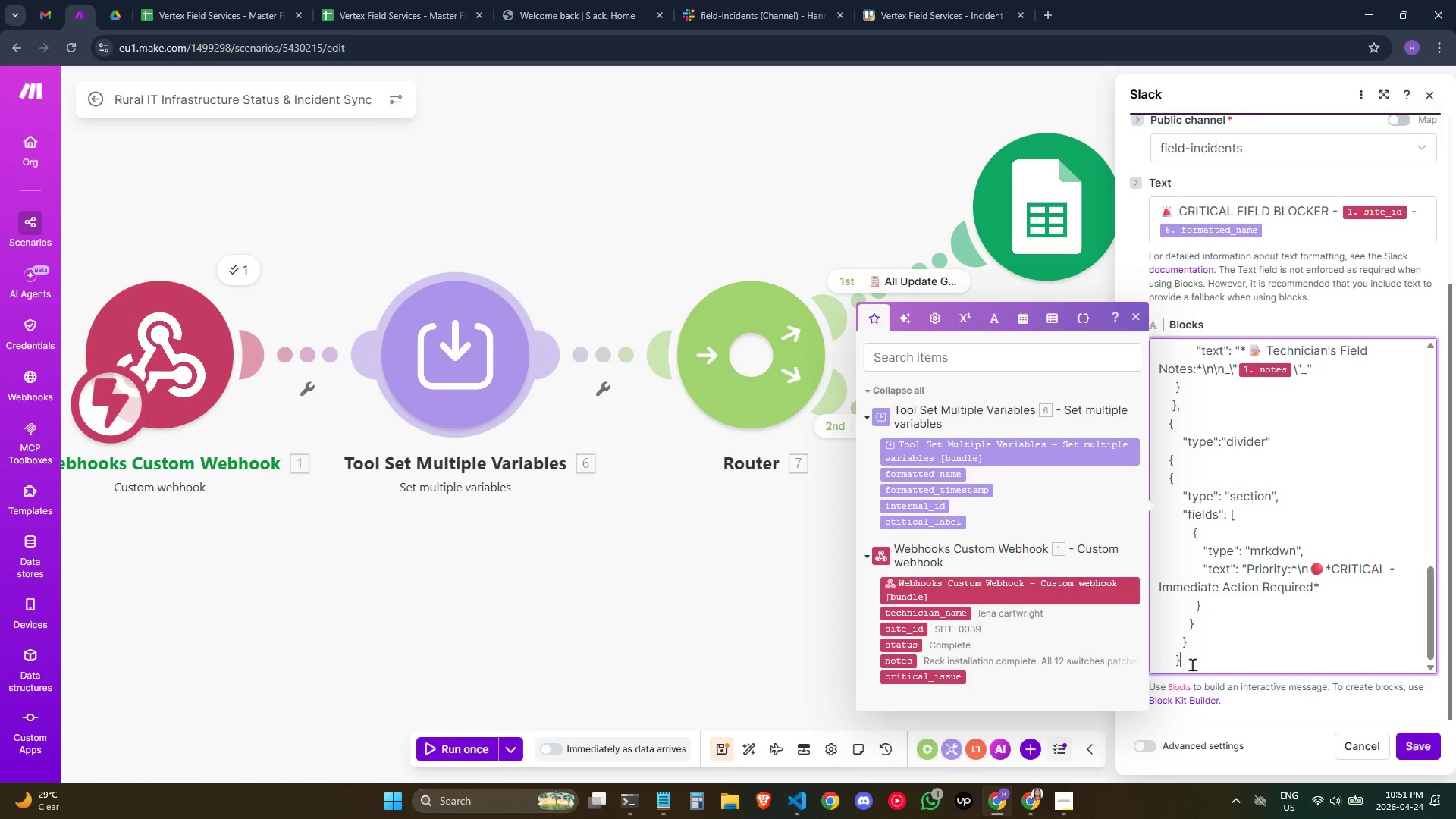 
key(Enter)
 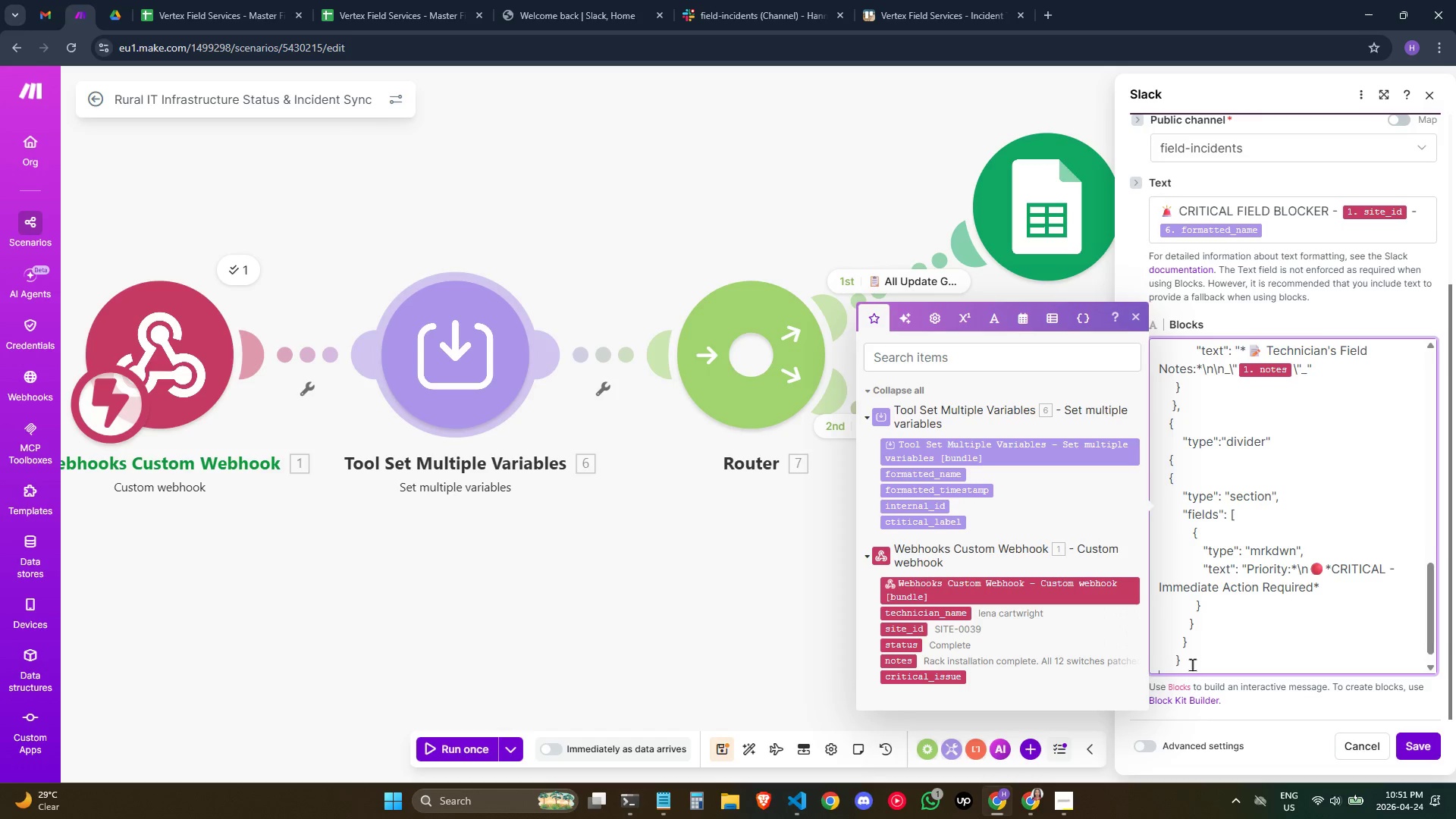 
key(Space)
 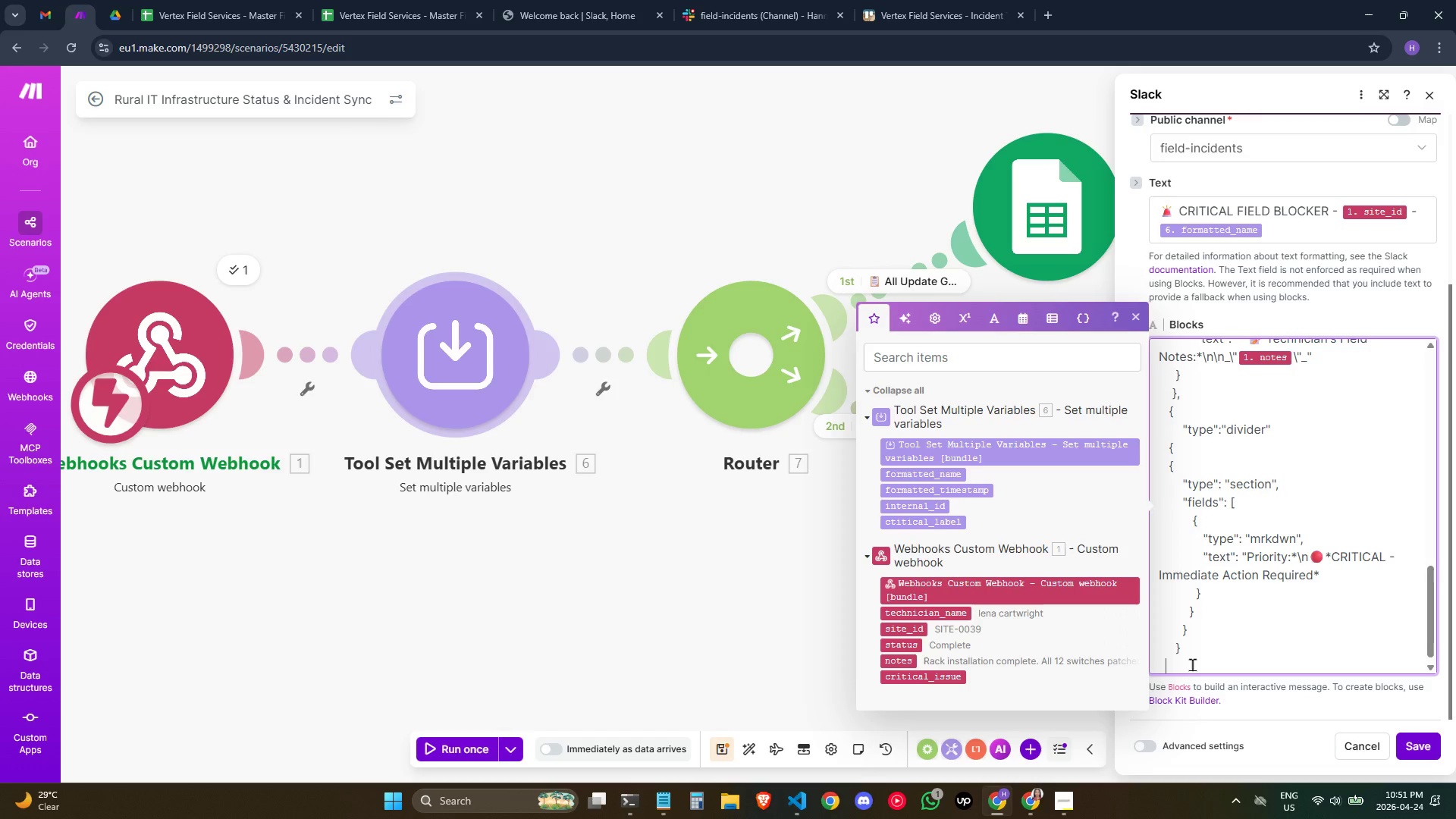 
key(Space)
 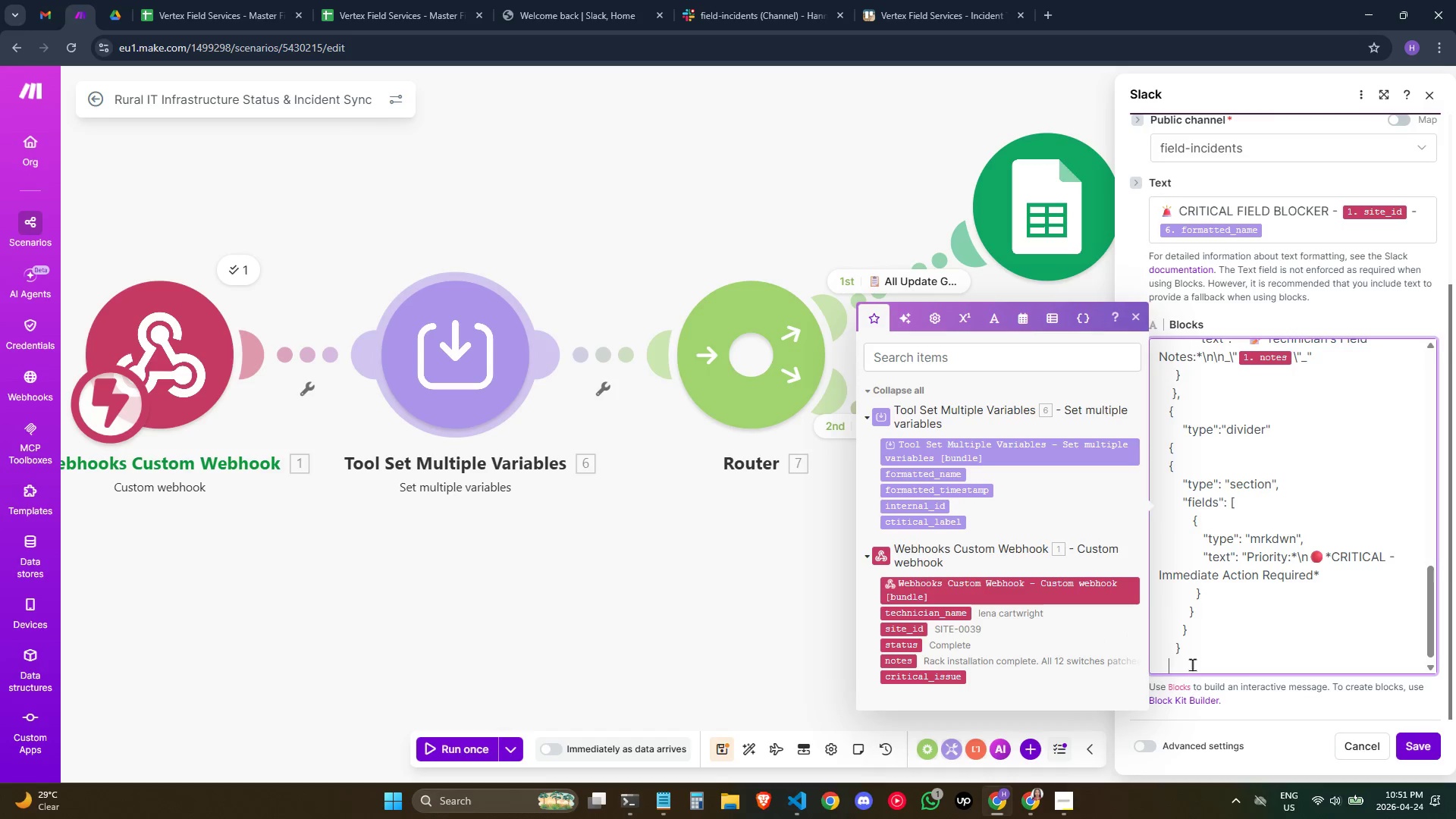 
key(Space)
 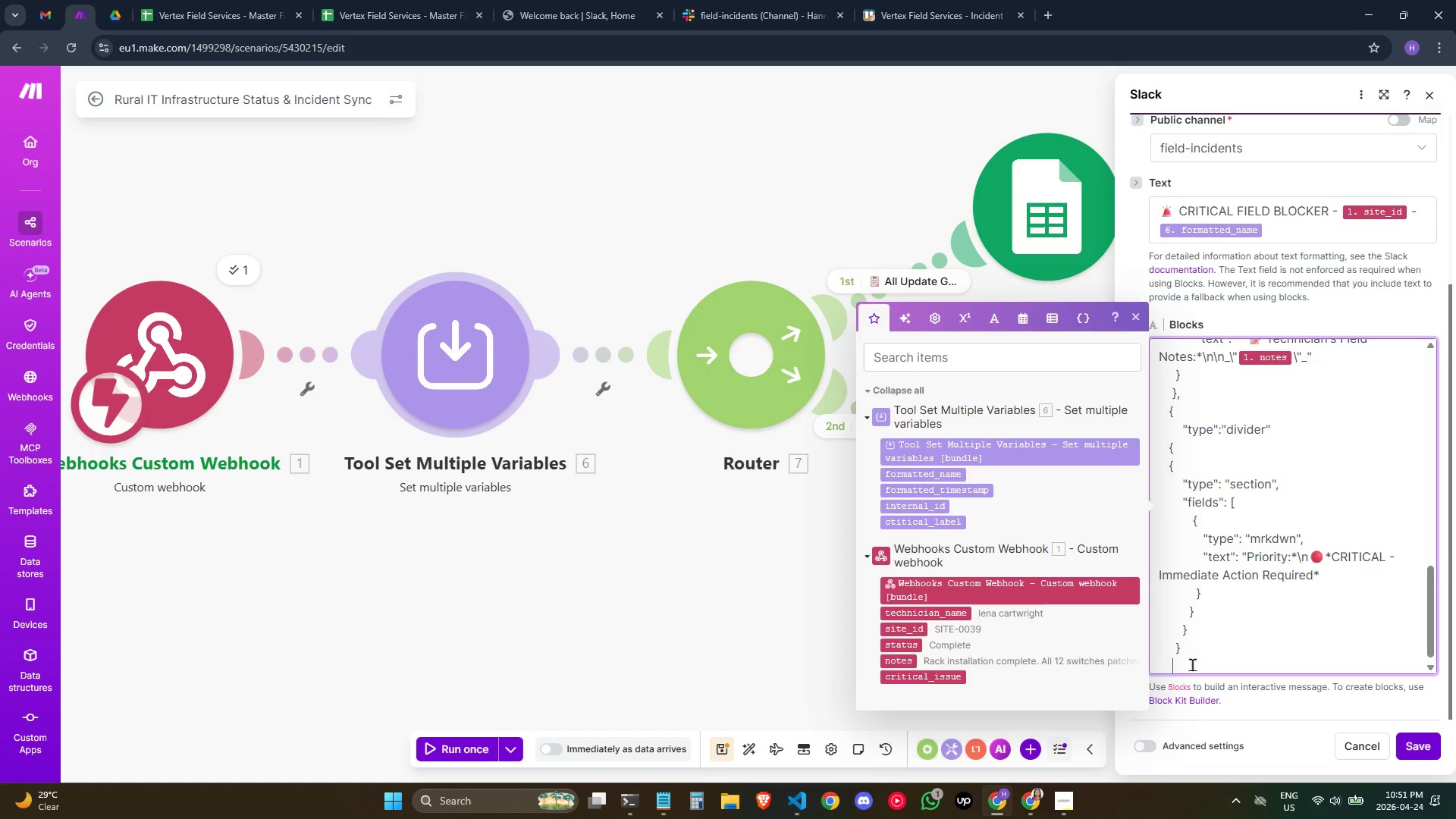 
key(Space)
 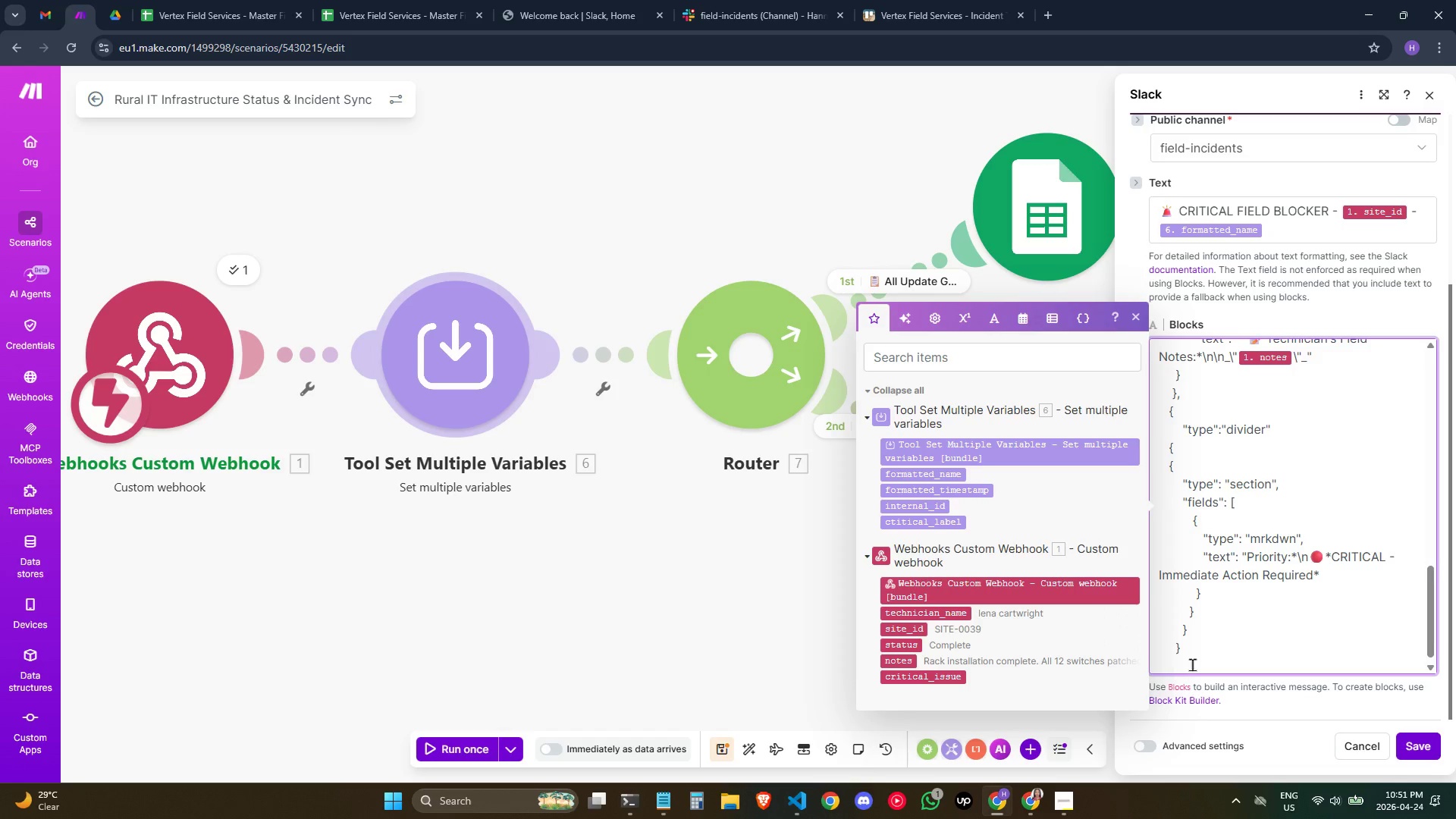 
key(Shift+BracketLeft)
 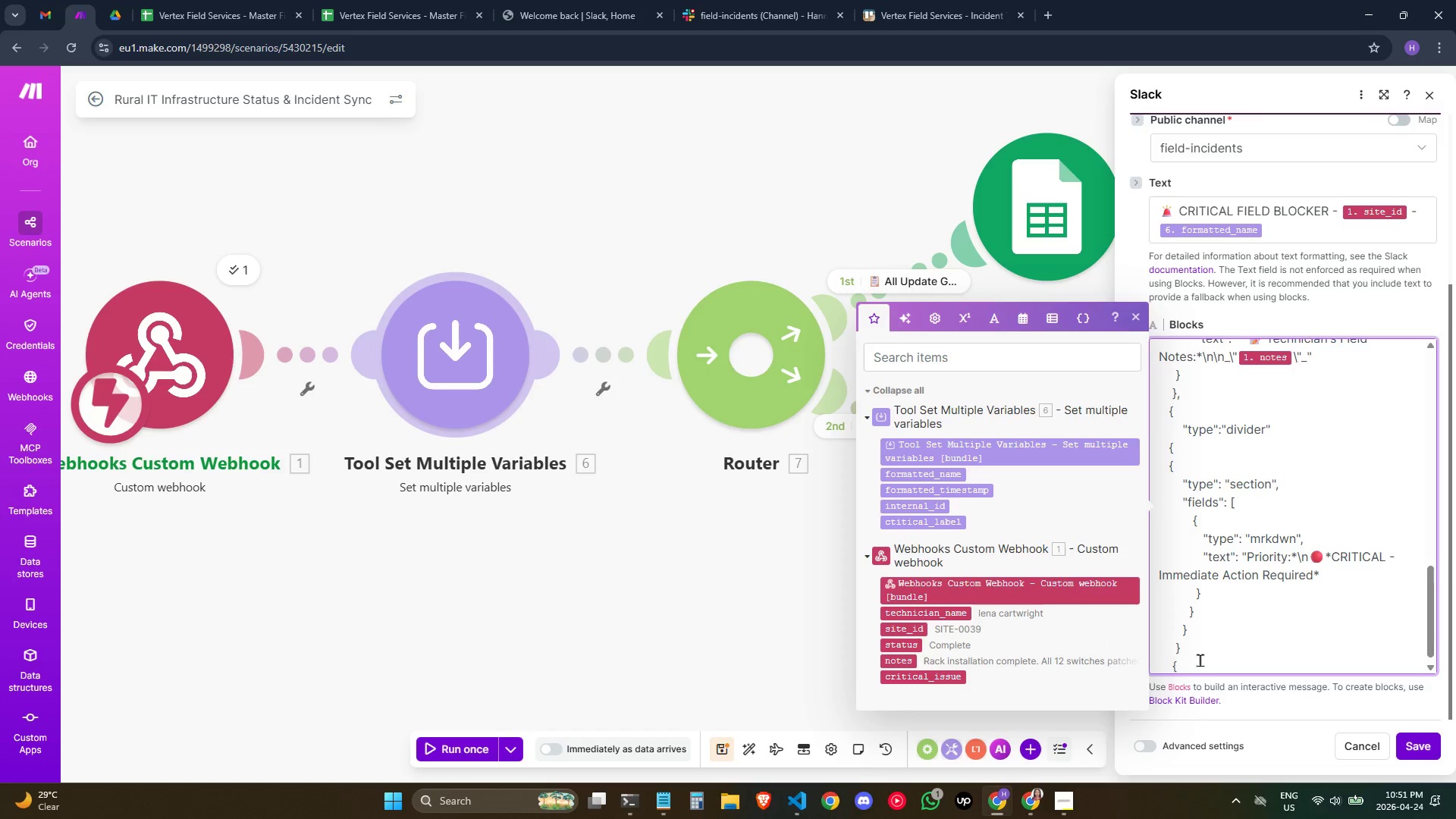 
left_click([1211, 651])
 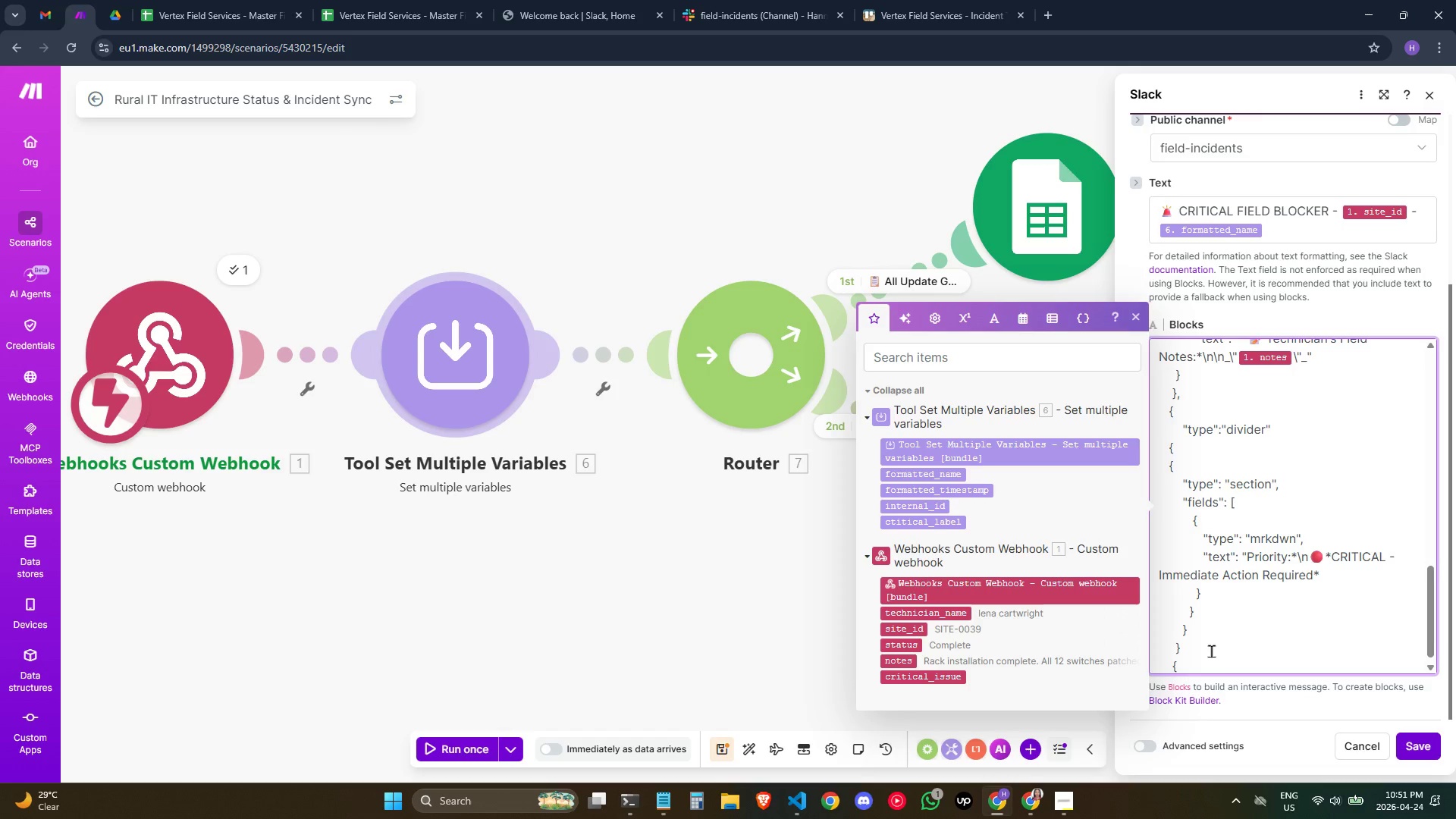 
key(Comma)
 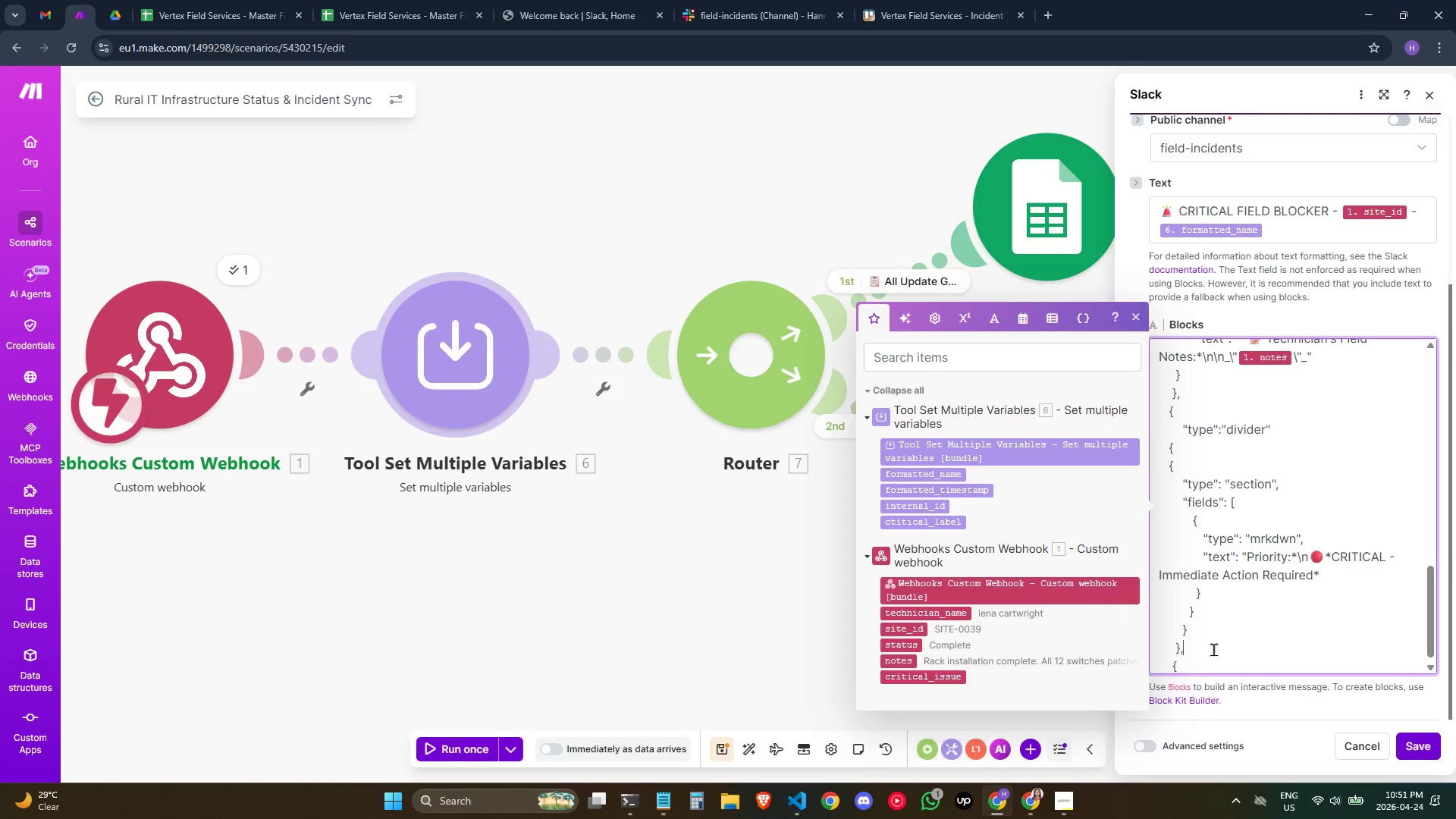 
left_click([1214, 658])
 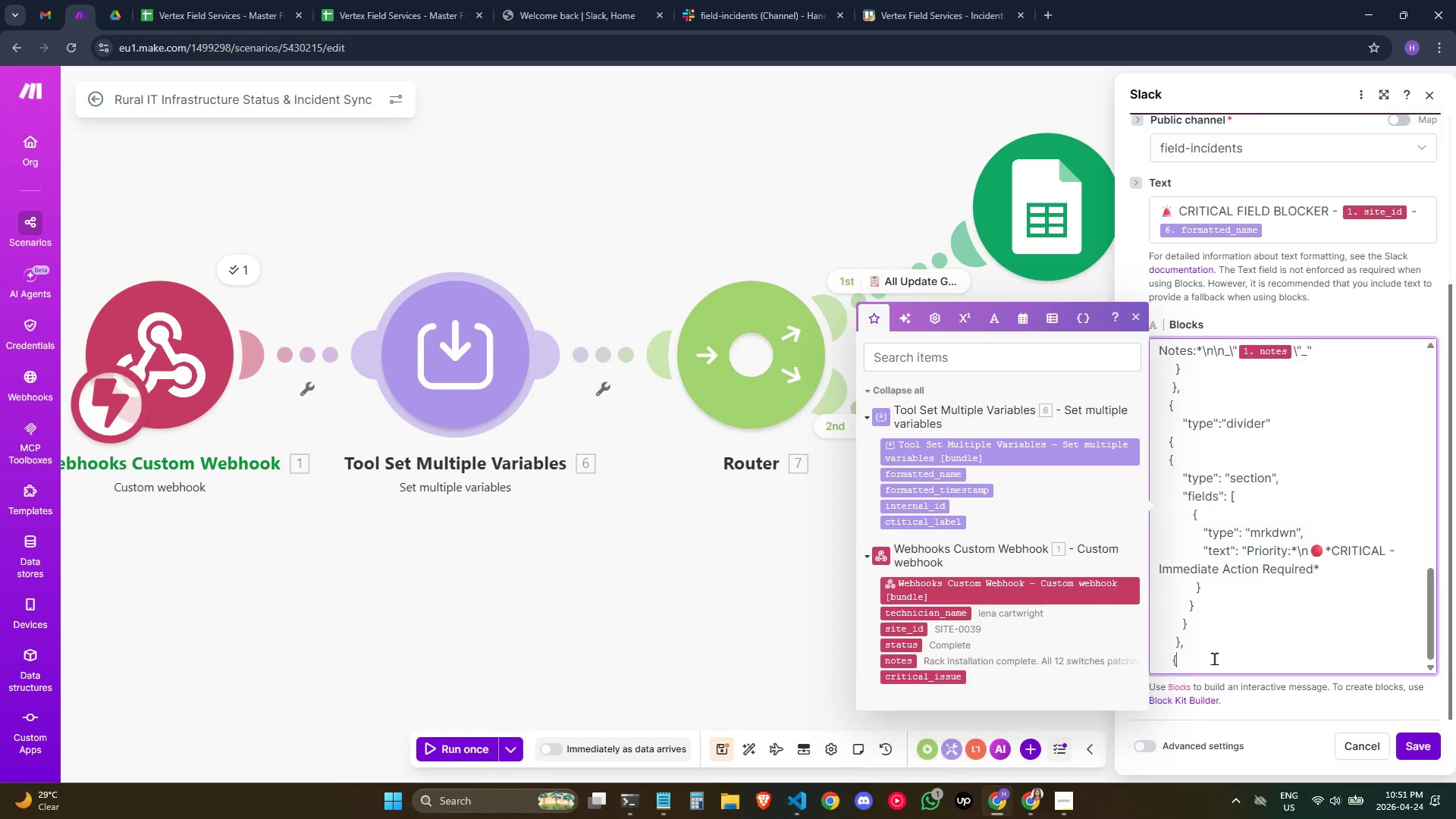 
scroll: coordinate [1215, 649], scroll_direction: down, amount: 1.0
 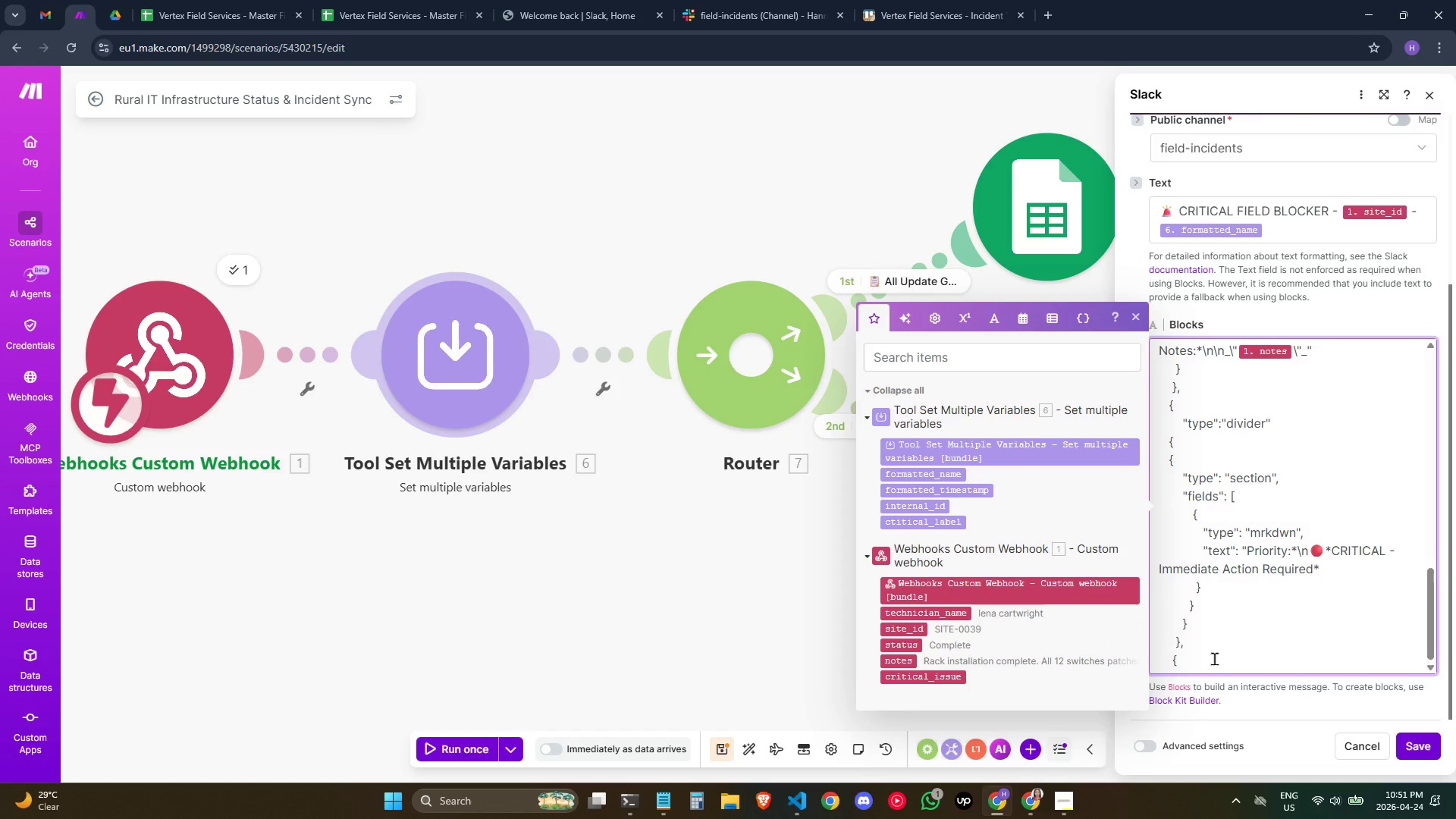 
key(Enter)
 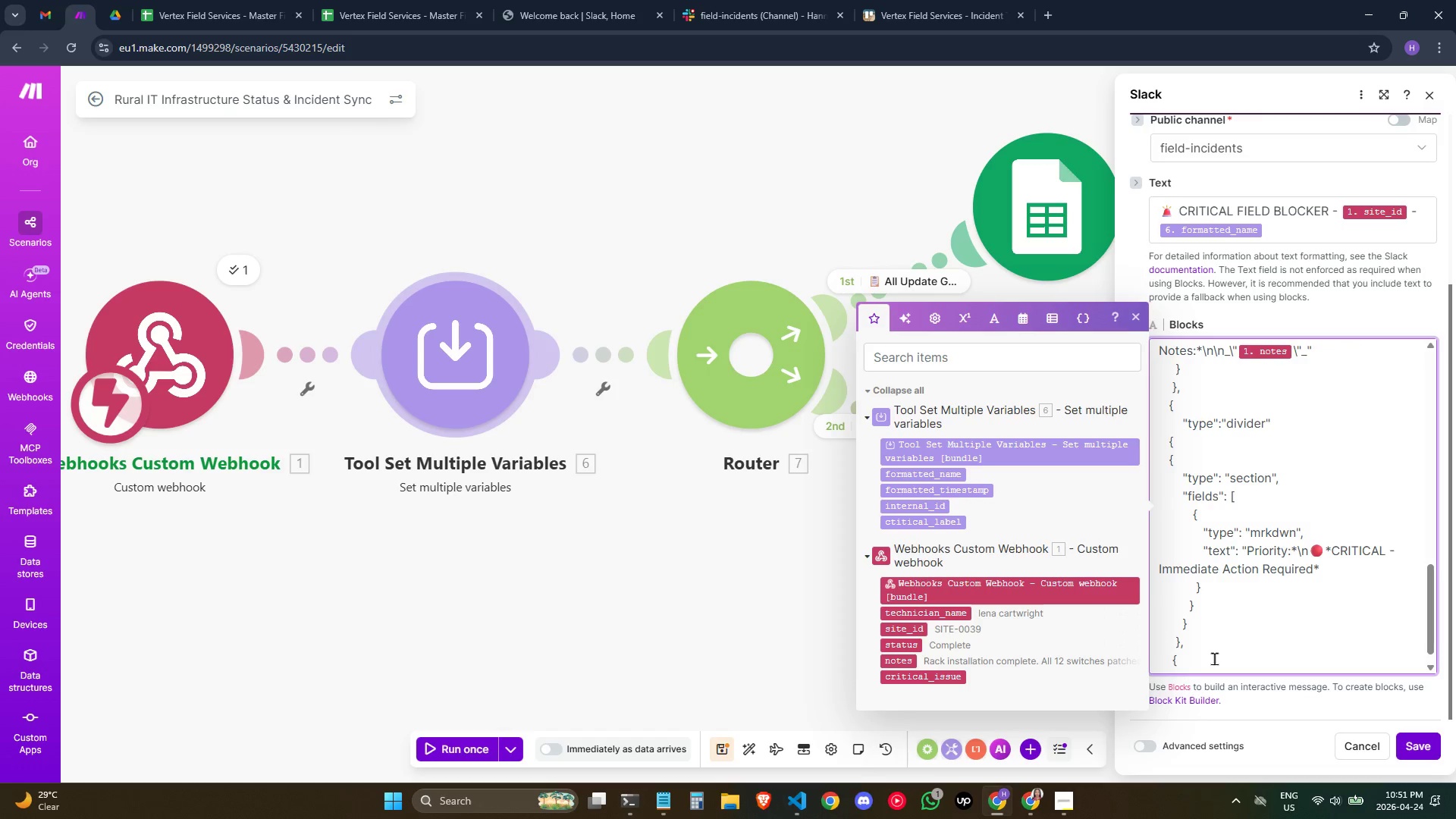 
hold_key(key=Space, duration=0.67)
 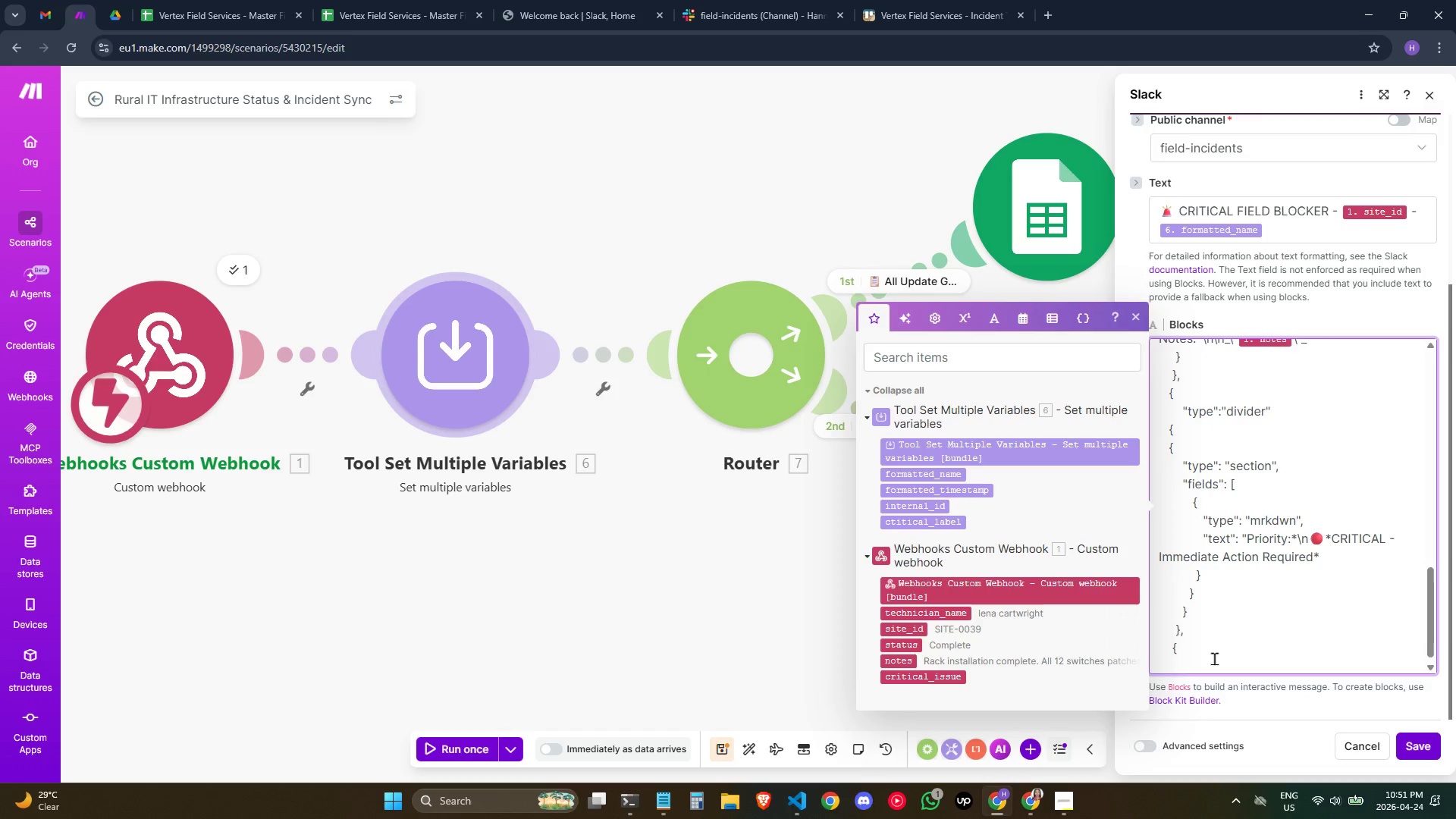 
type( "type":)
 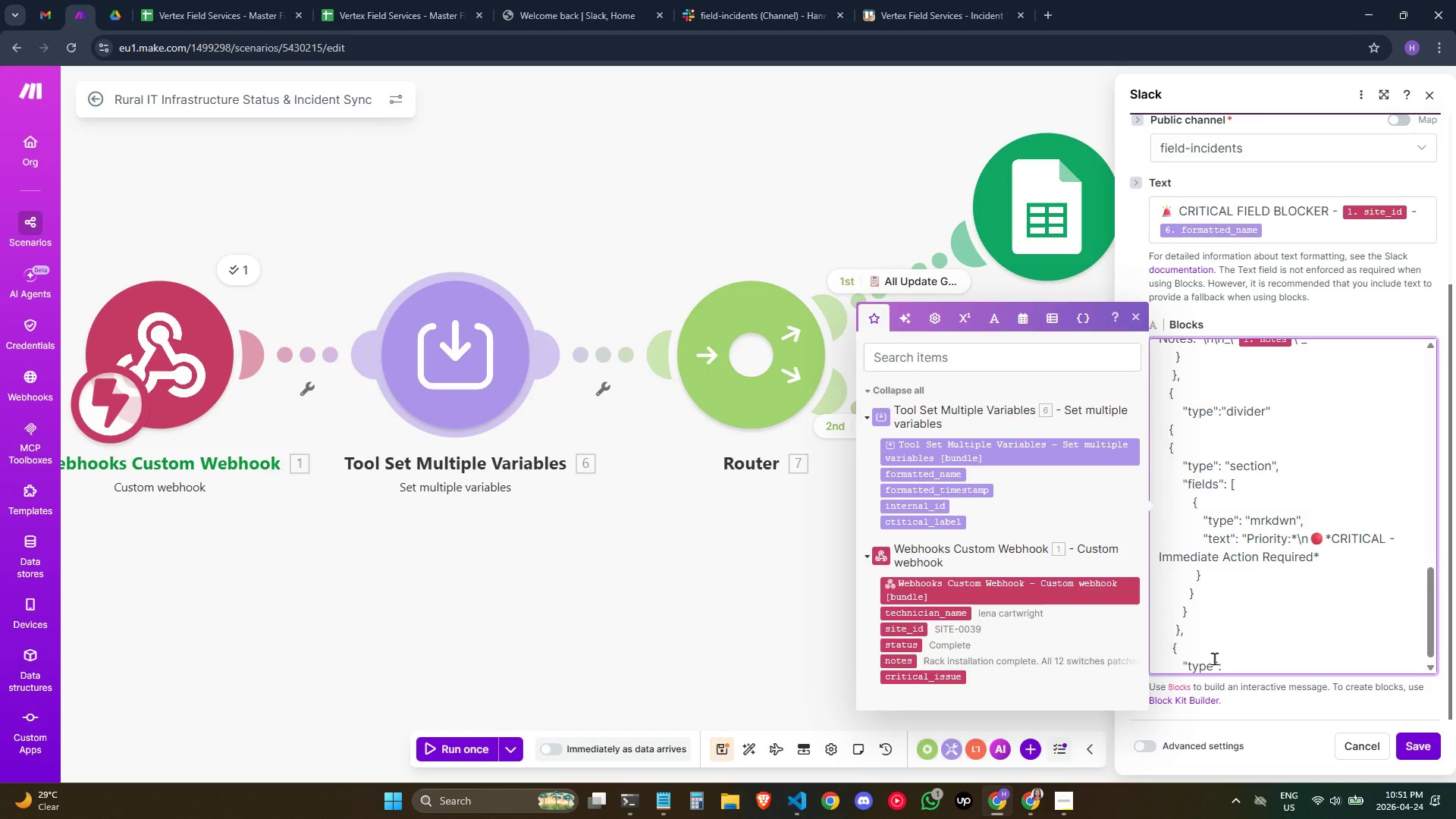 
type( "context",)
 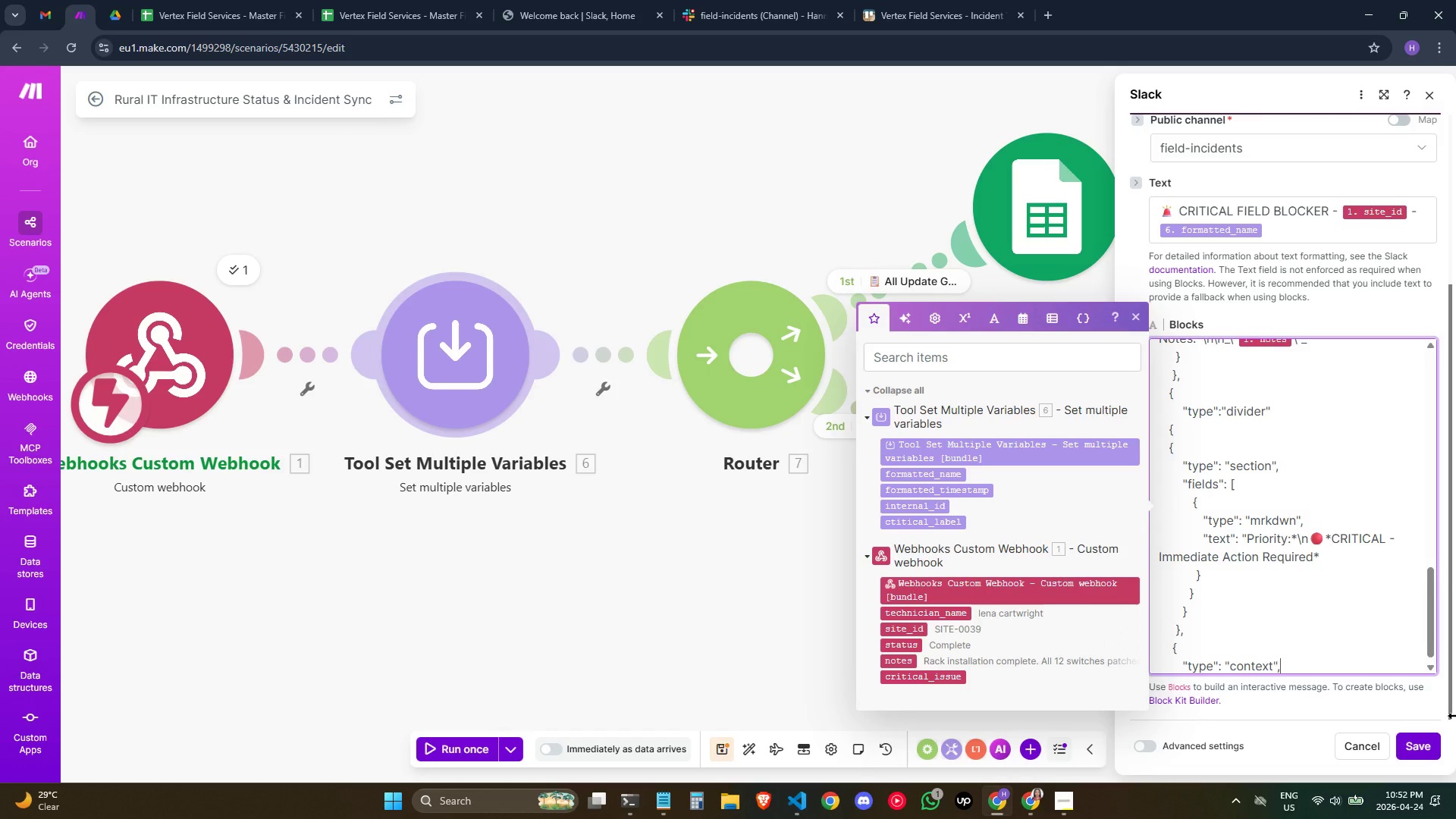 
key(Enter)
 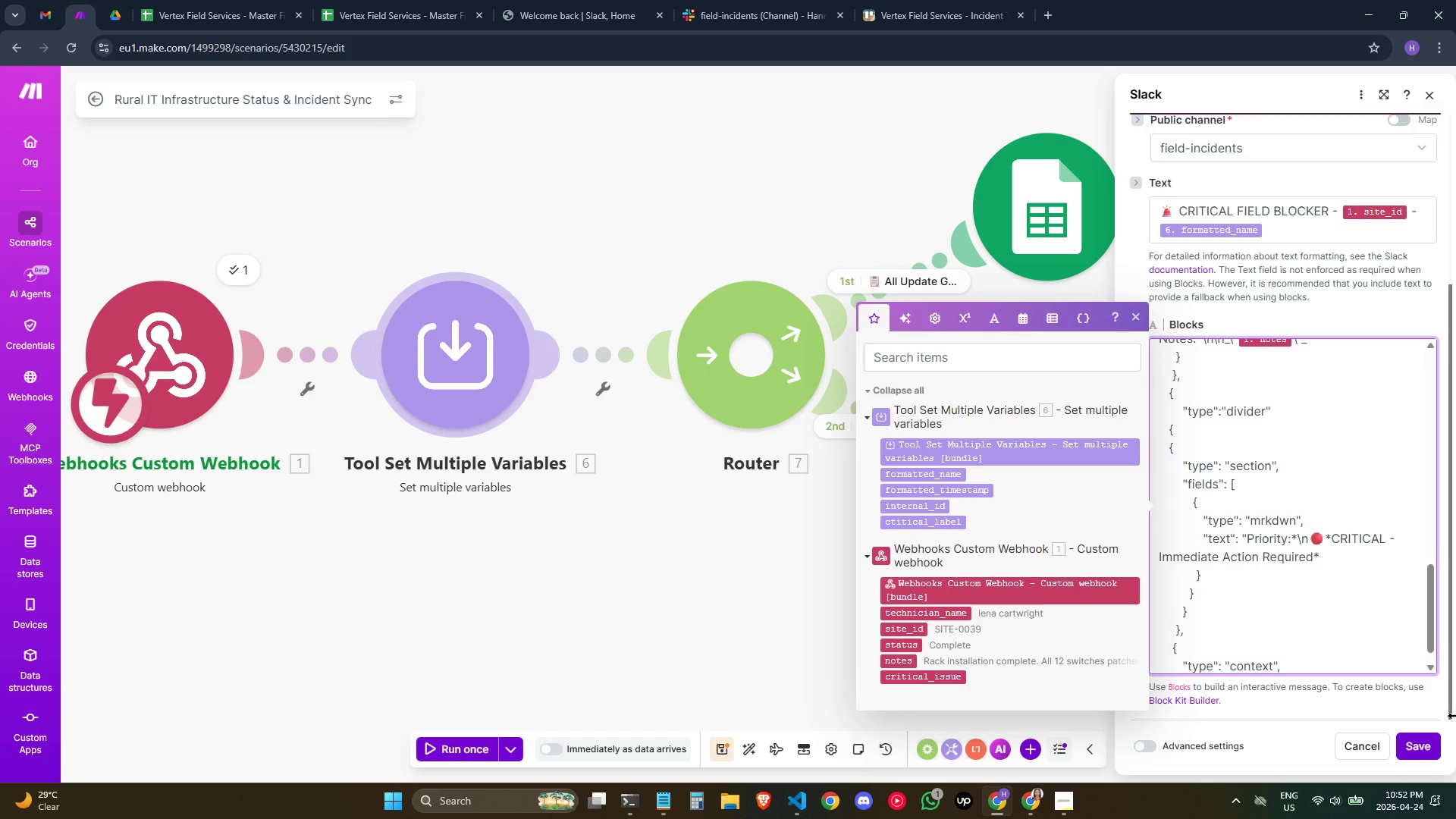 
type(")
key(Backspace)
type(       "elements)
 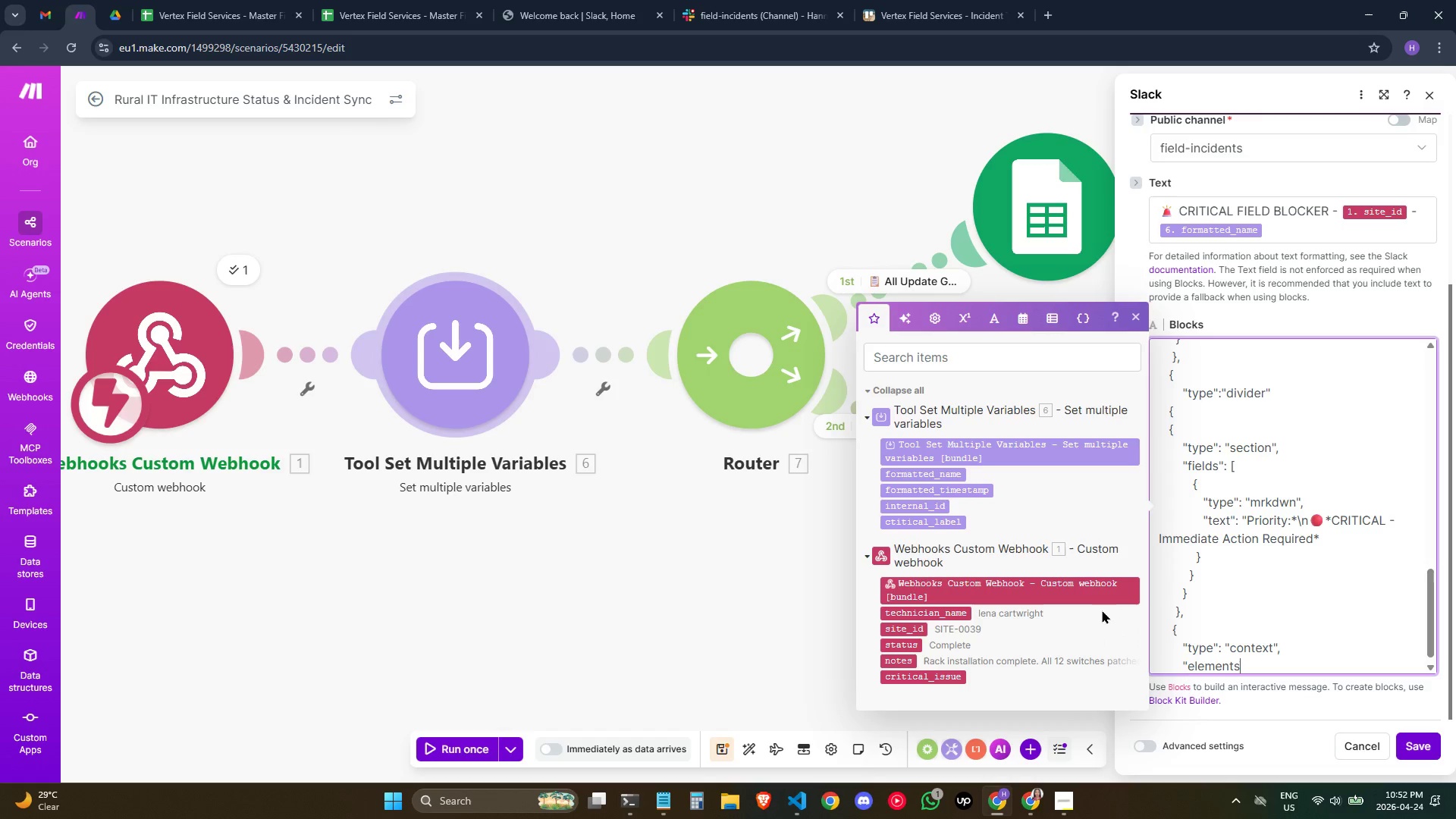 
wait(31.78)
 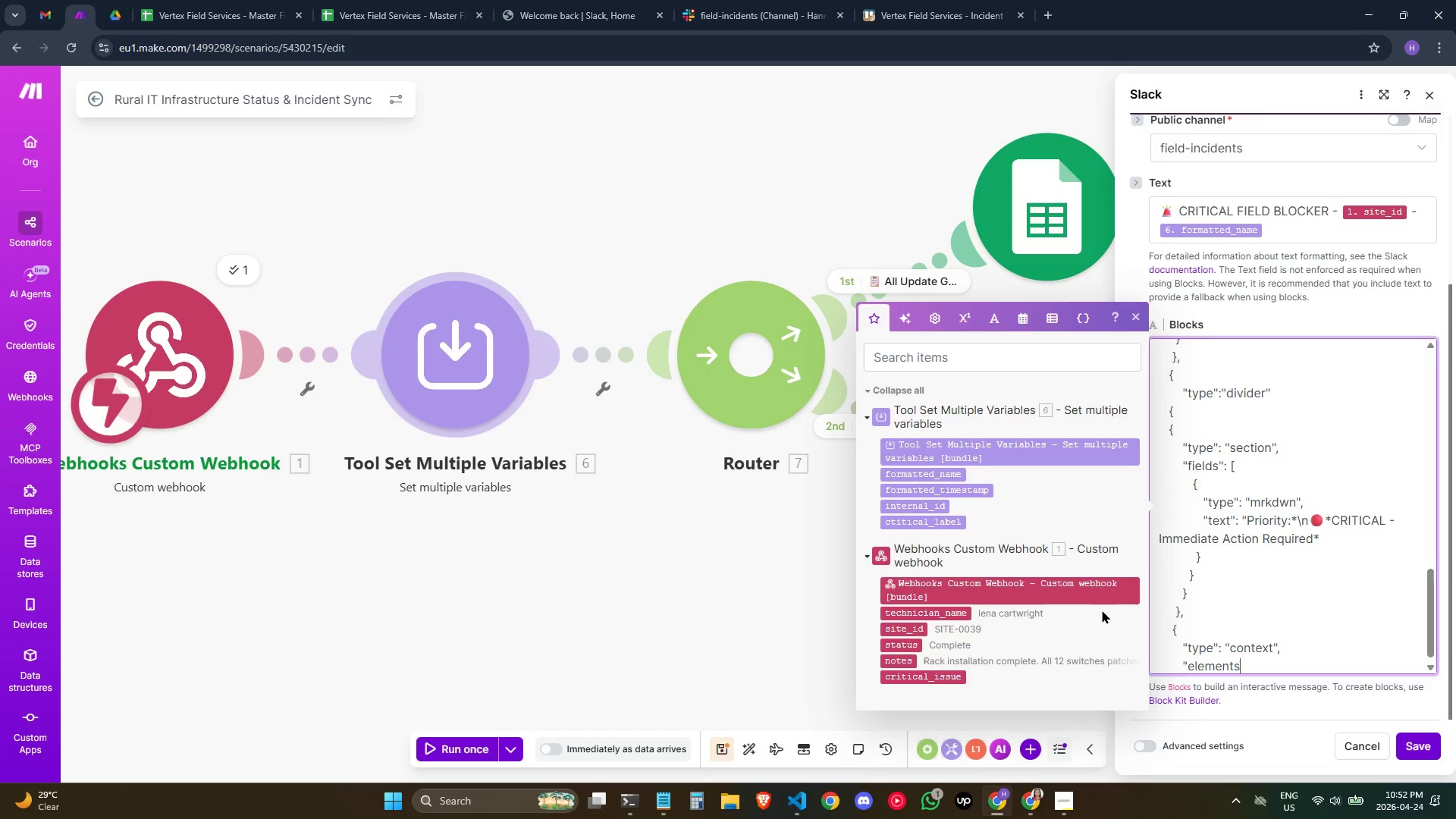 
key(Shift+ShiftRight)
 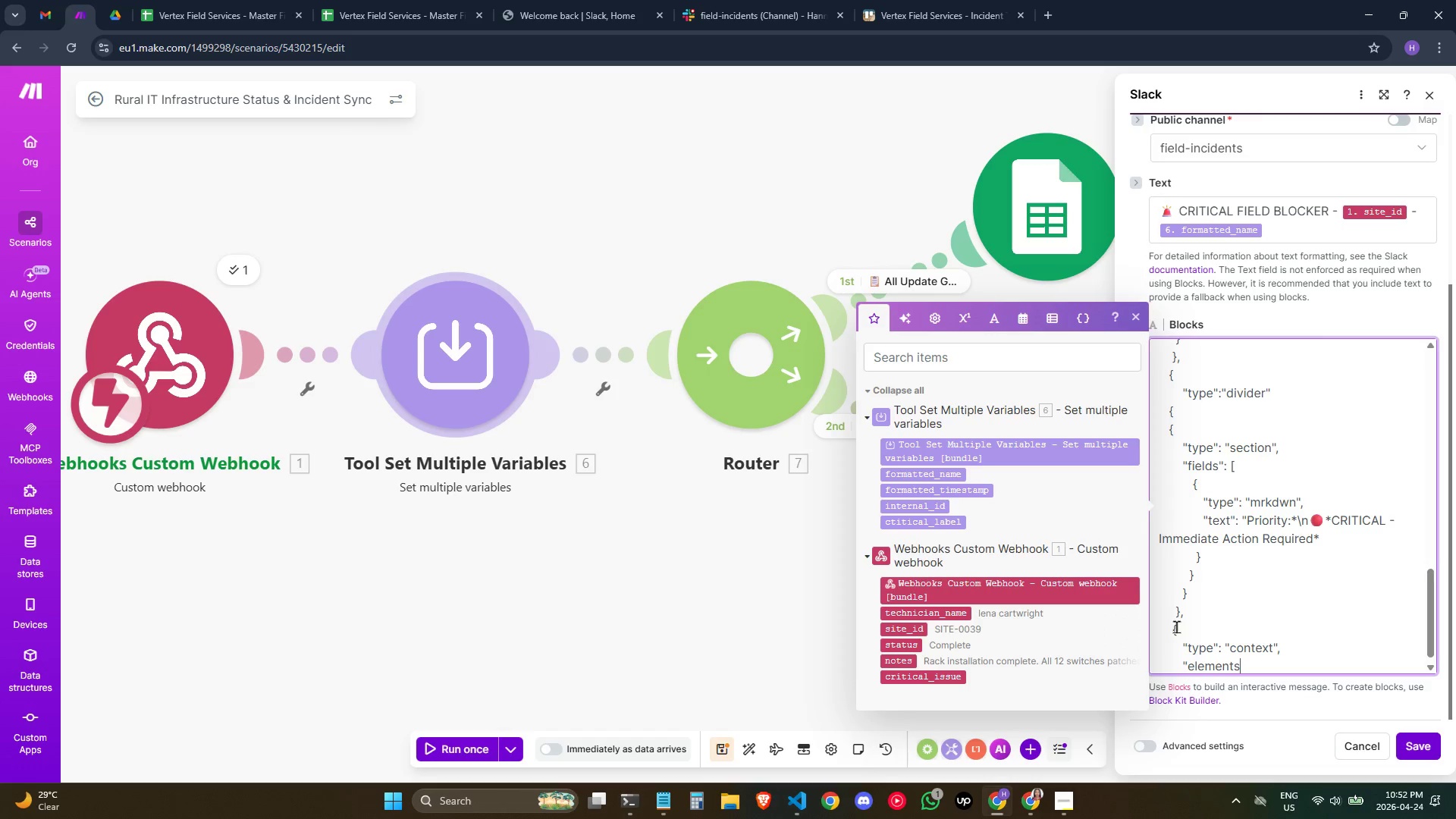 
key(Shift+Quote)
 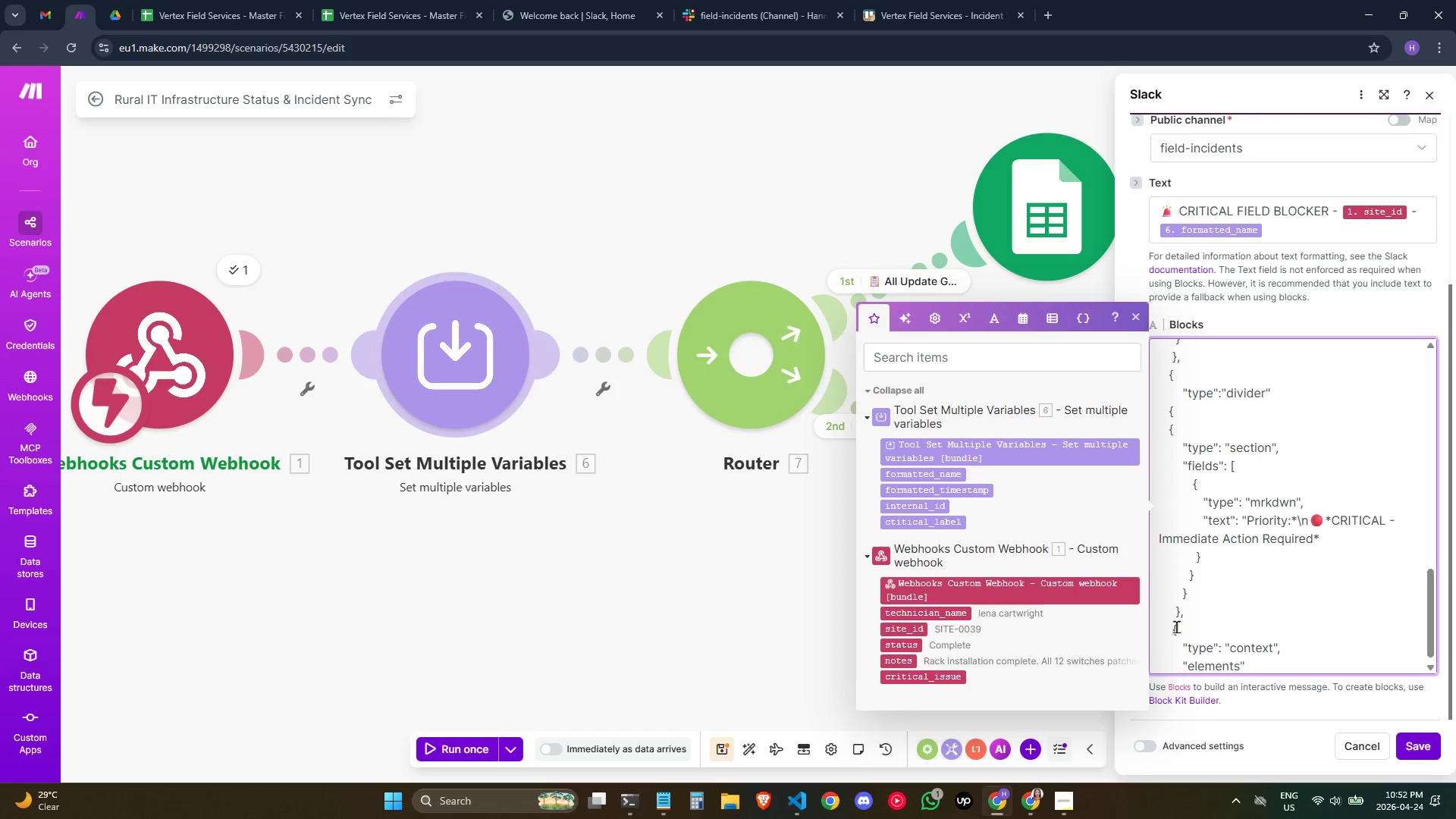 
wait(5.11)
 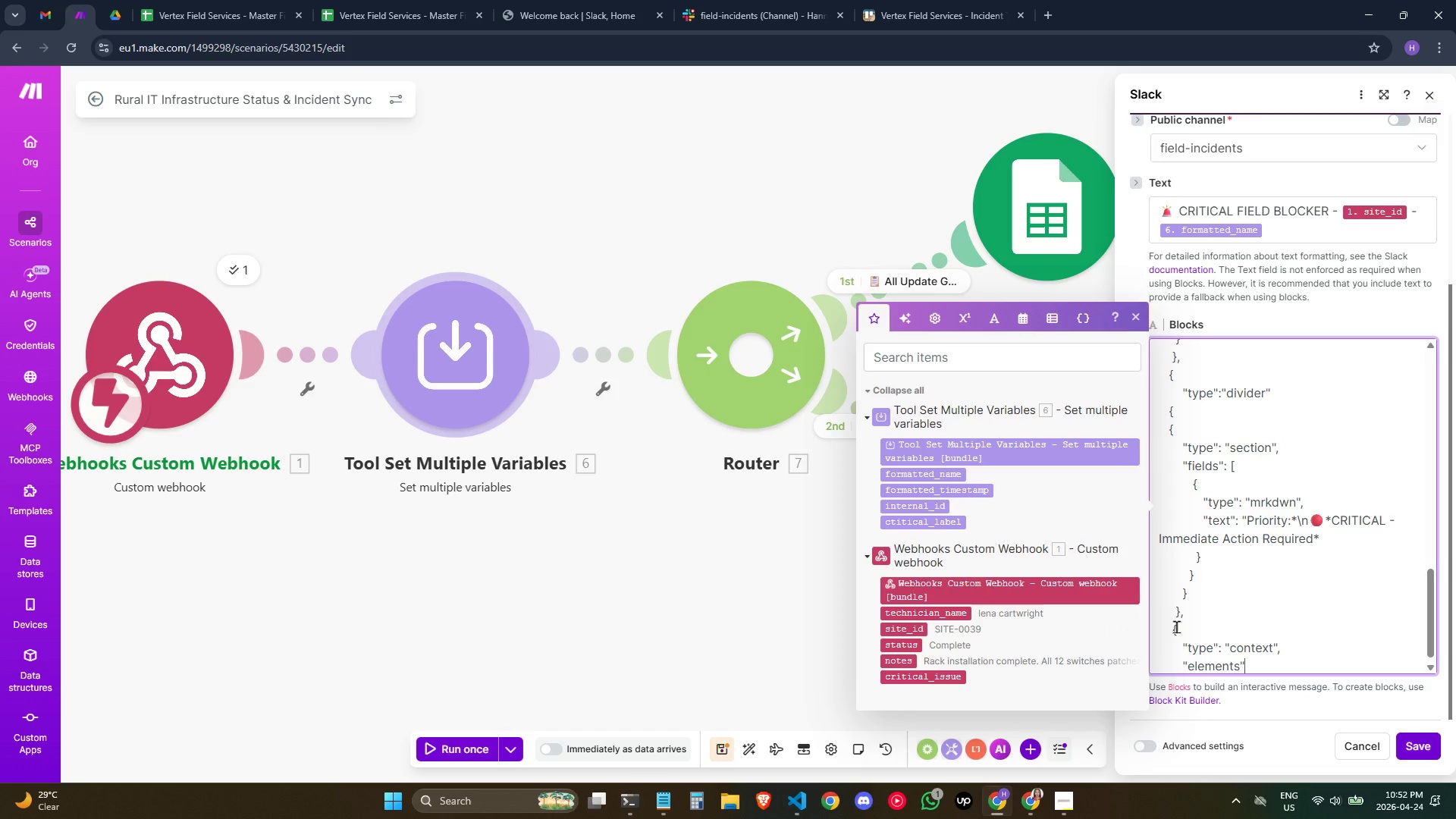 
key(Shift+Semicolon)
 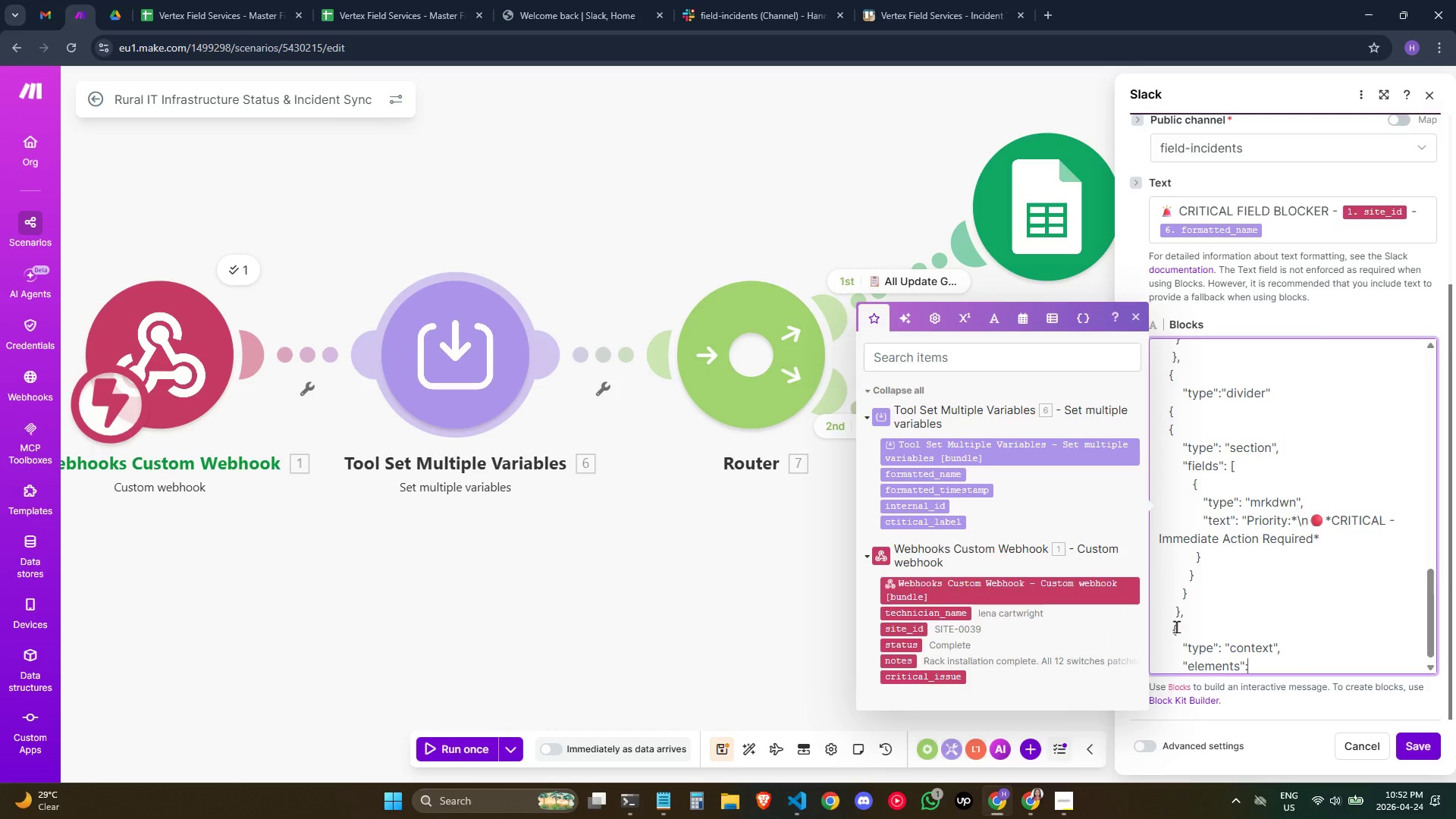 
key(Space)
 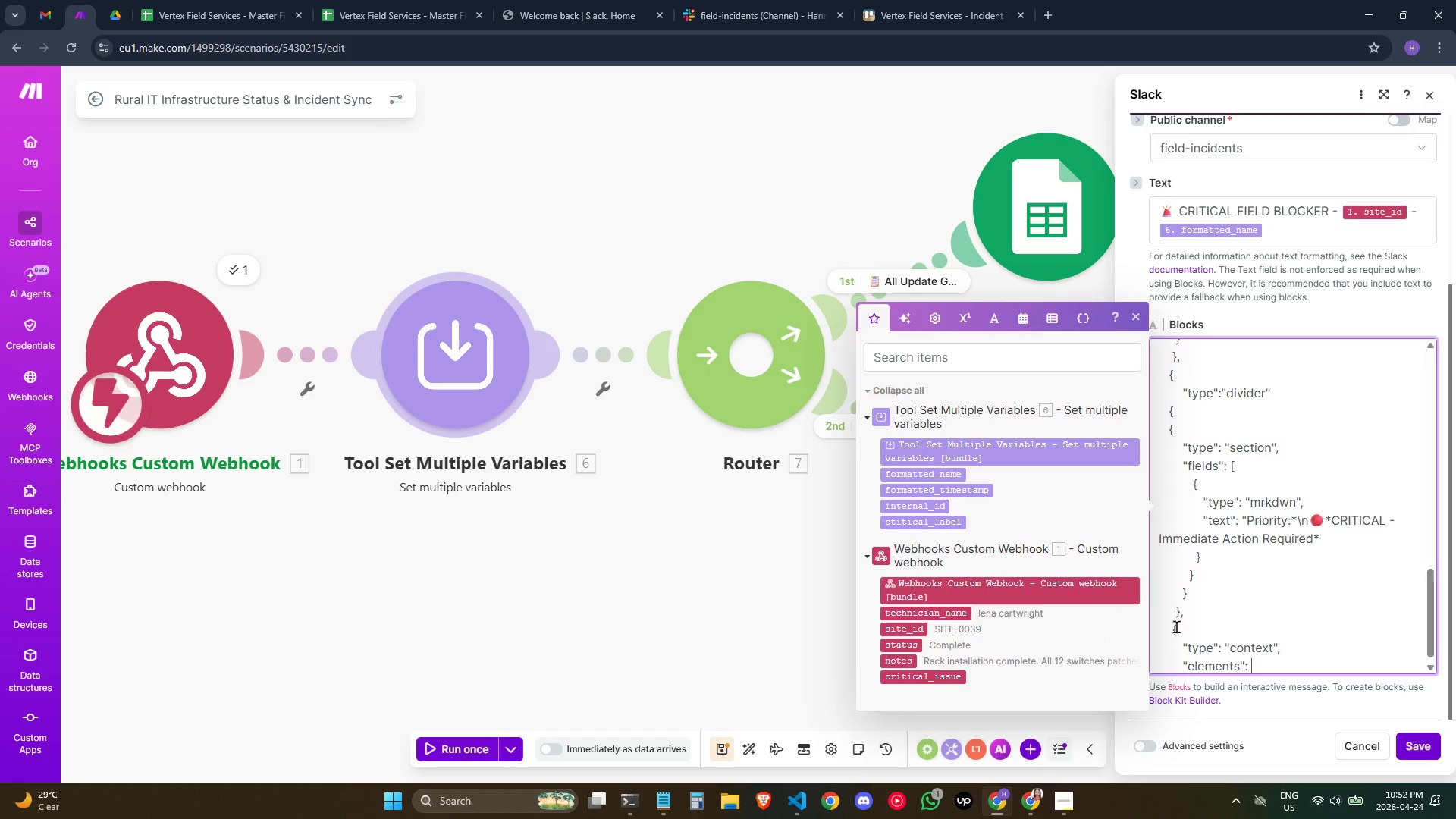 
key(BracketLeft)
 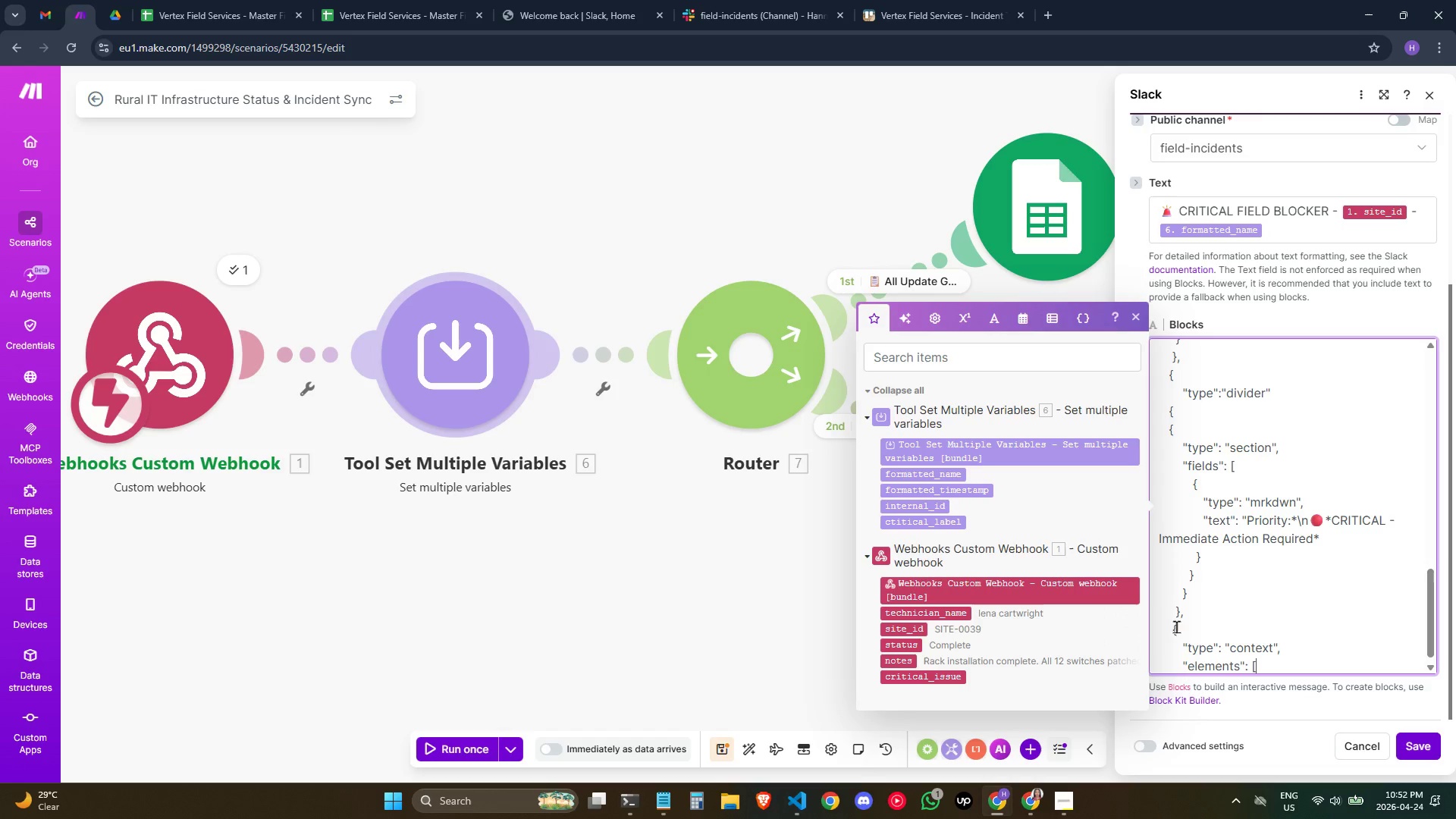 
key(Enter)
 